 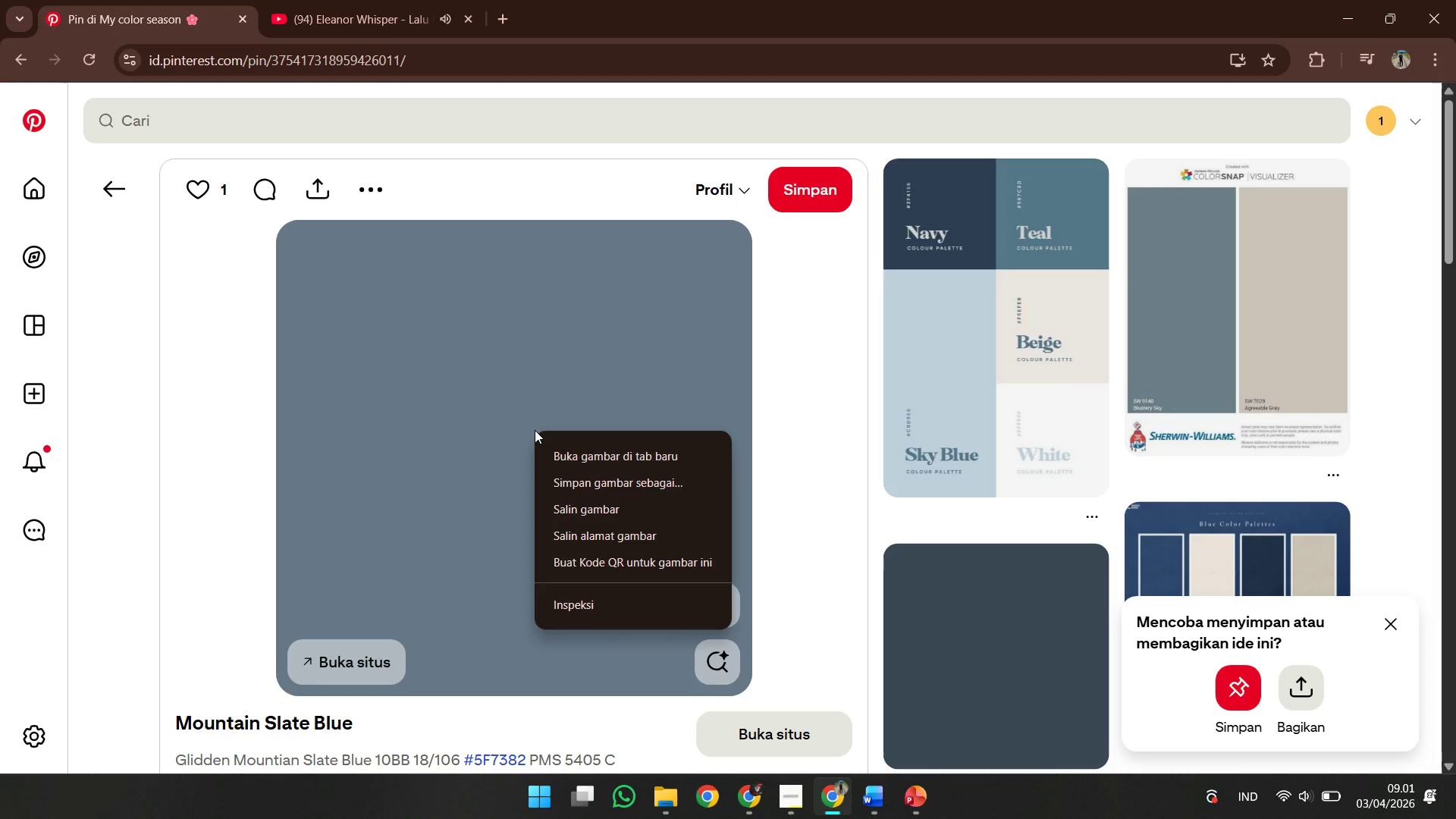 
left_click([565, 499])
 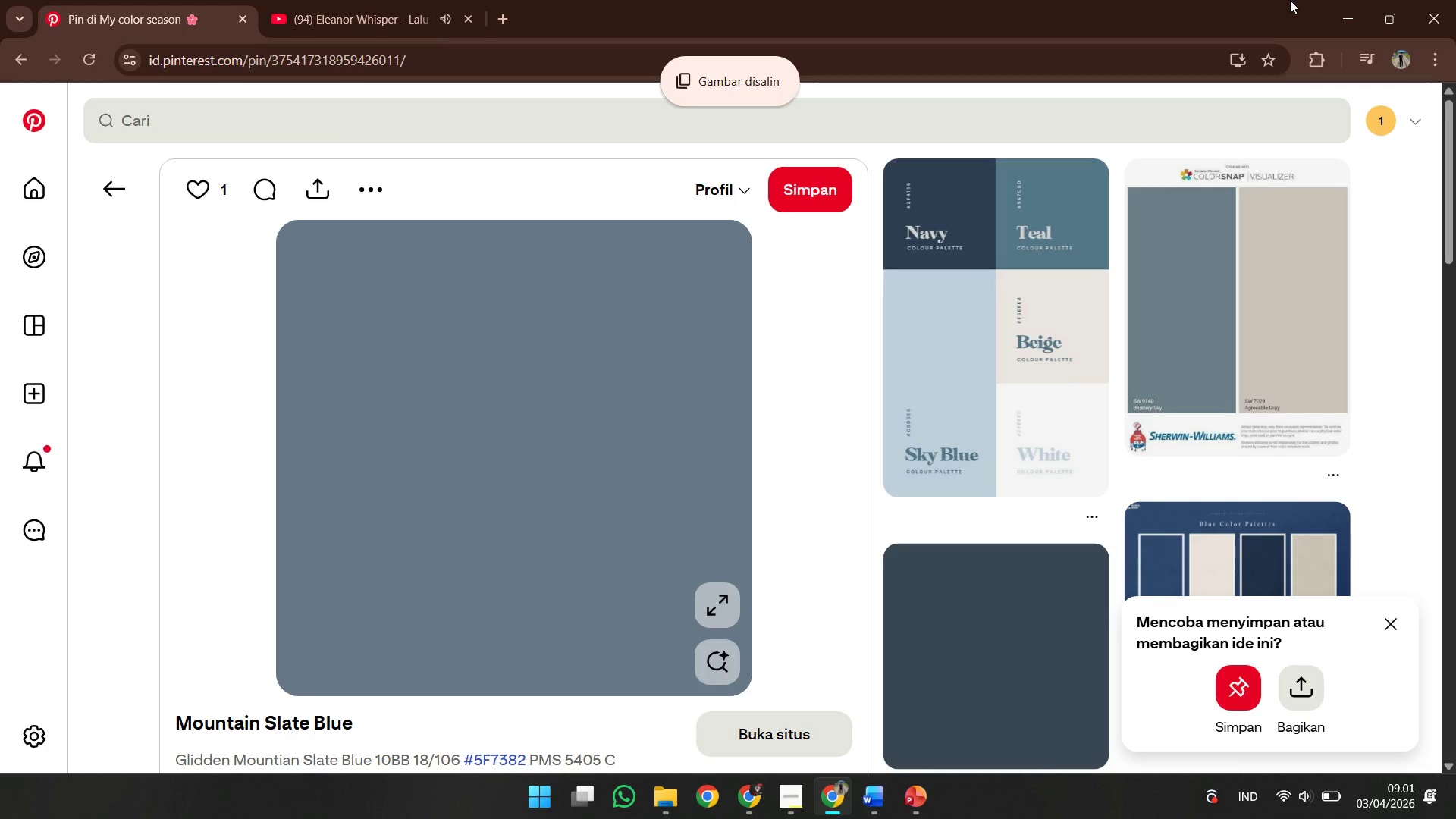 
left_click([1344, 0])
 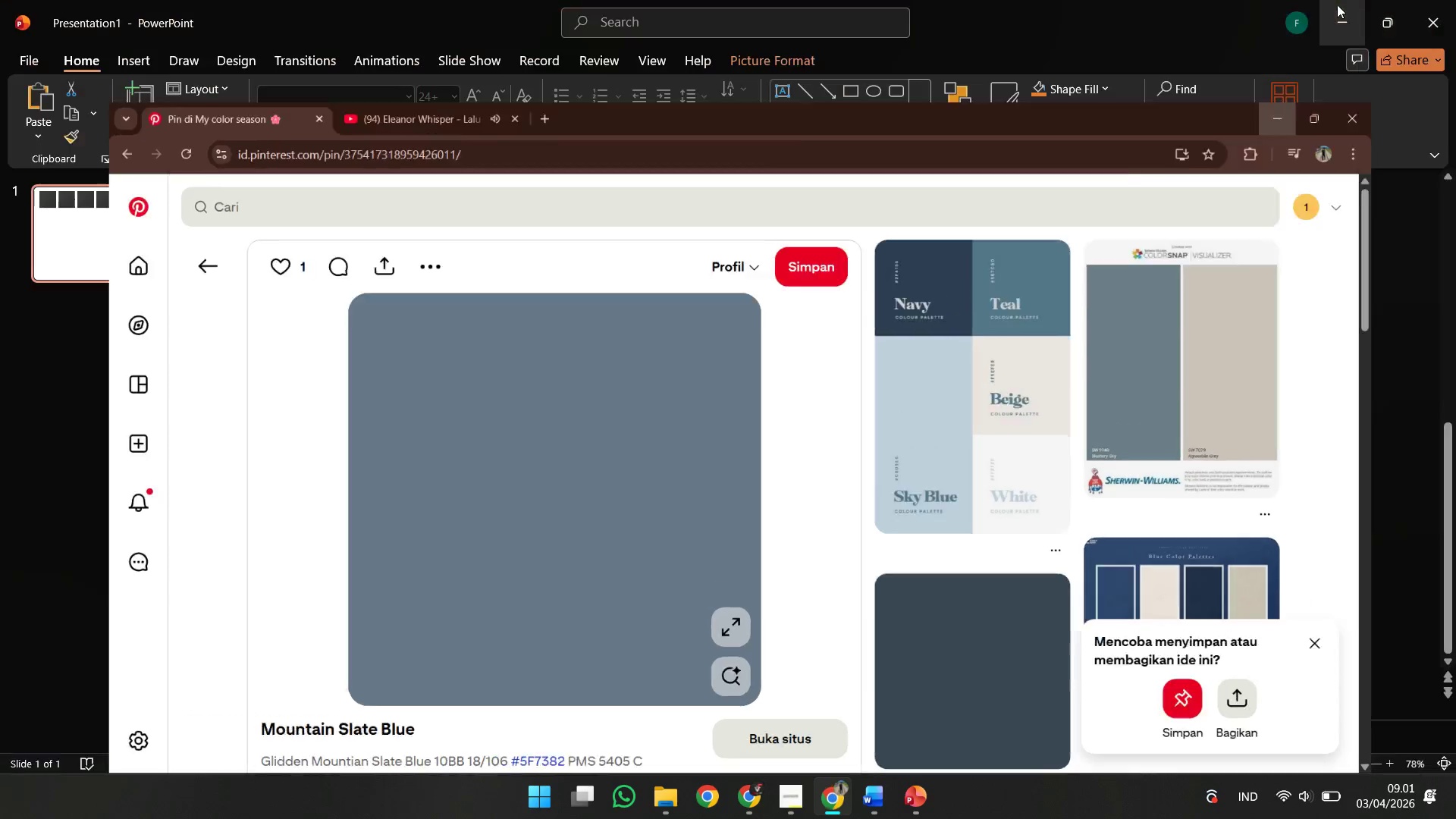 
key(Control+V)
 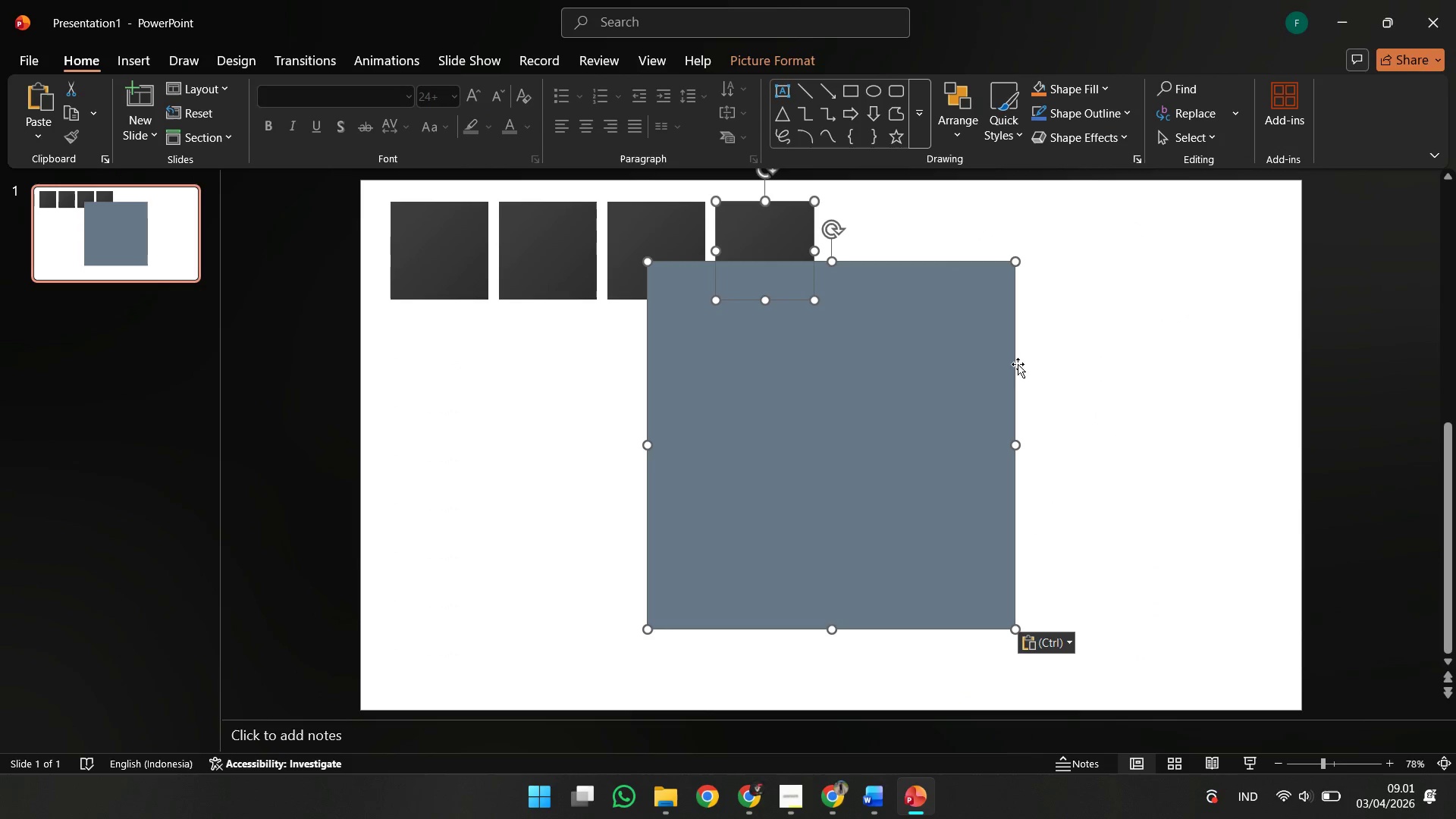 
double_click([897, 398])
 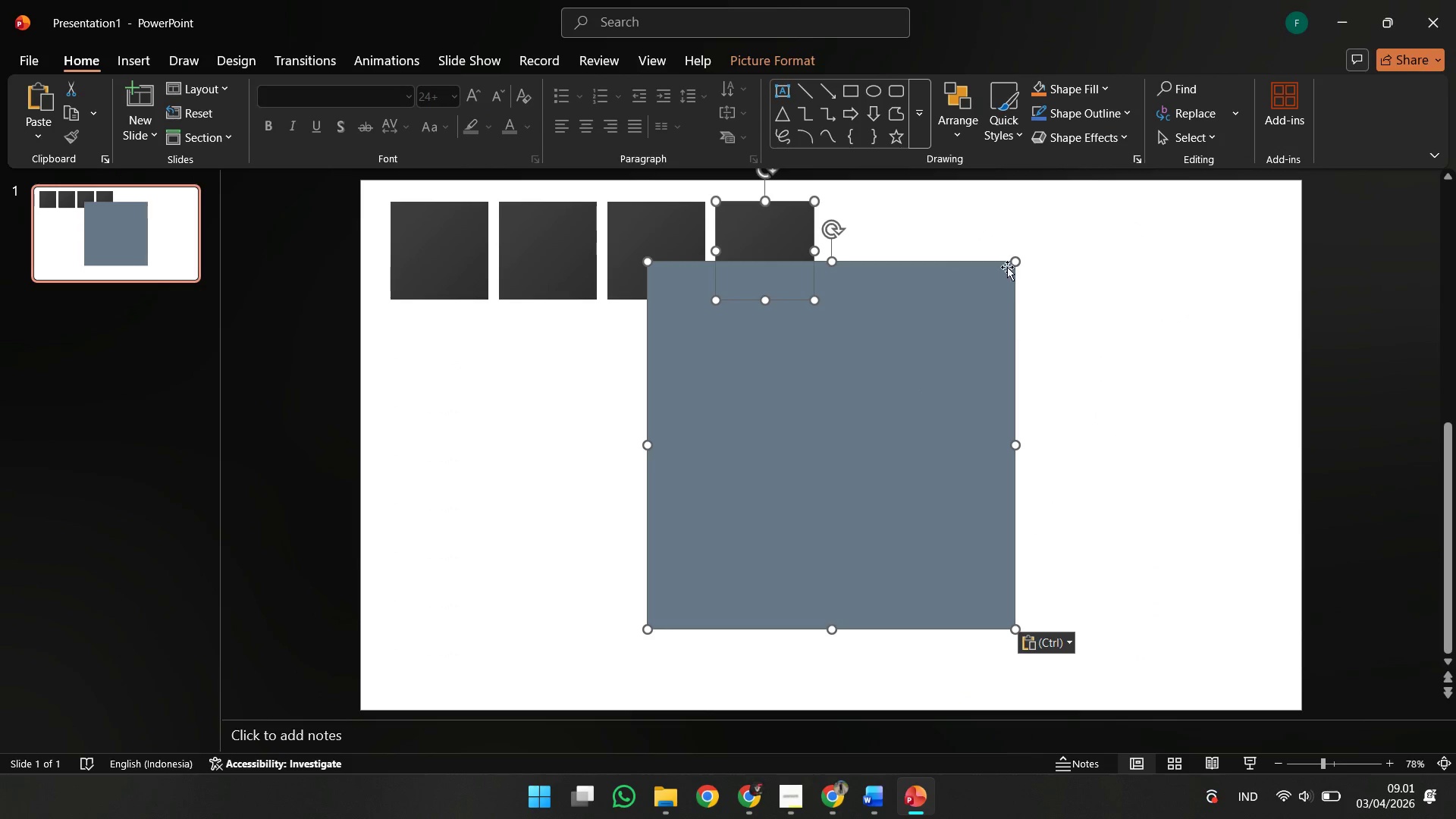 
double_click([1007, 263])
 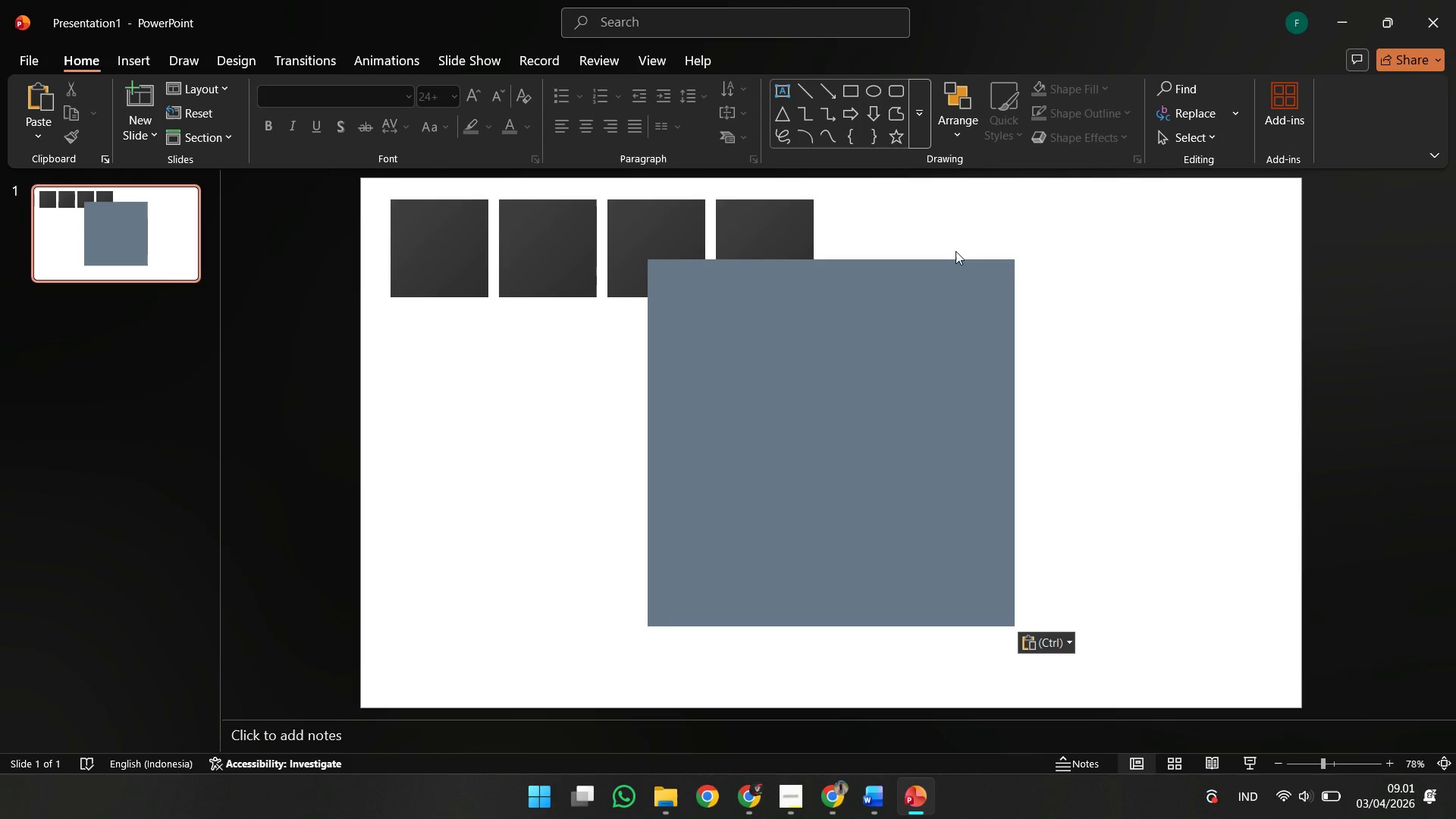 
double_click([949, 277])
 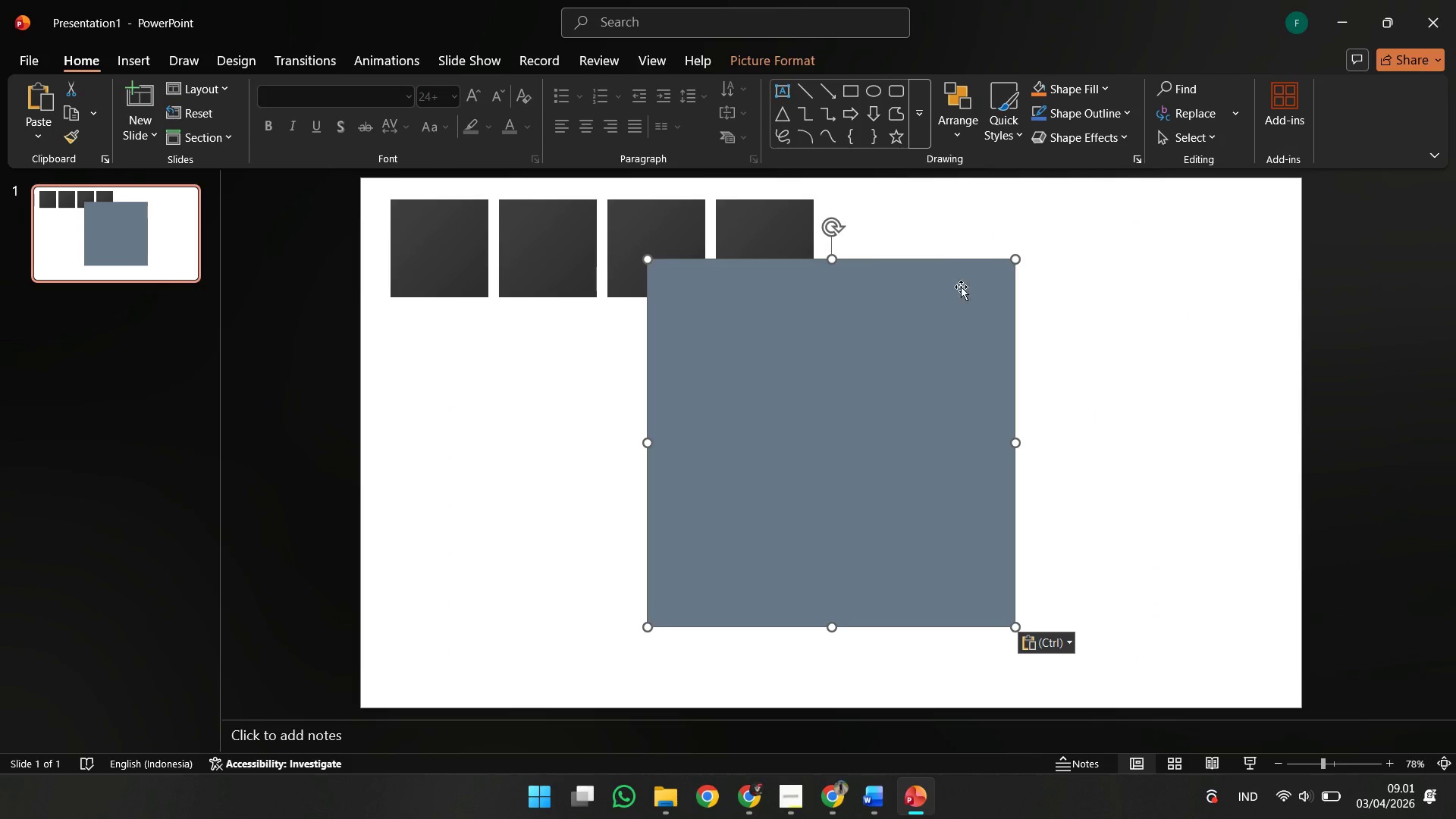 
hold_key(key=ShiftLeft, duration=2.67)
left_click_drag(start_coordinate=[1011, 260], to_coordinate=[739, 543])
 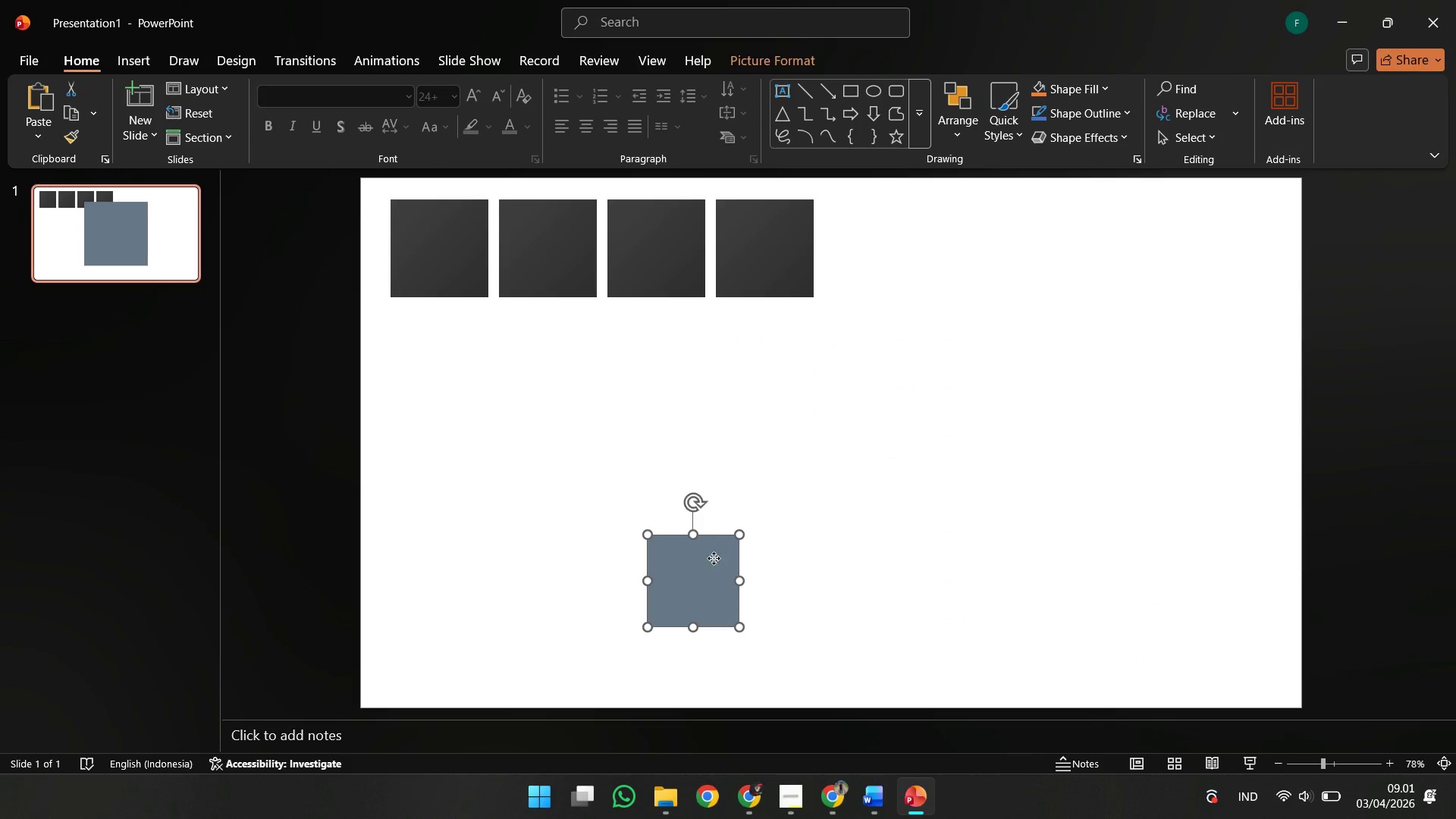 
left_click_drag(start_coordinate=[714, 558], to_coordinate=[595, 572])
 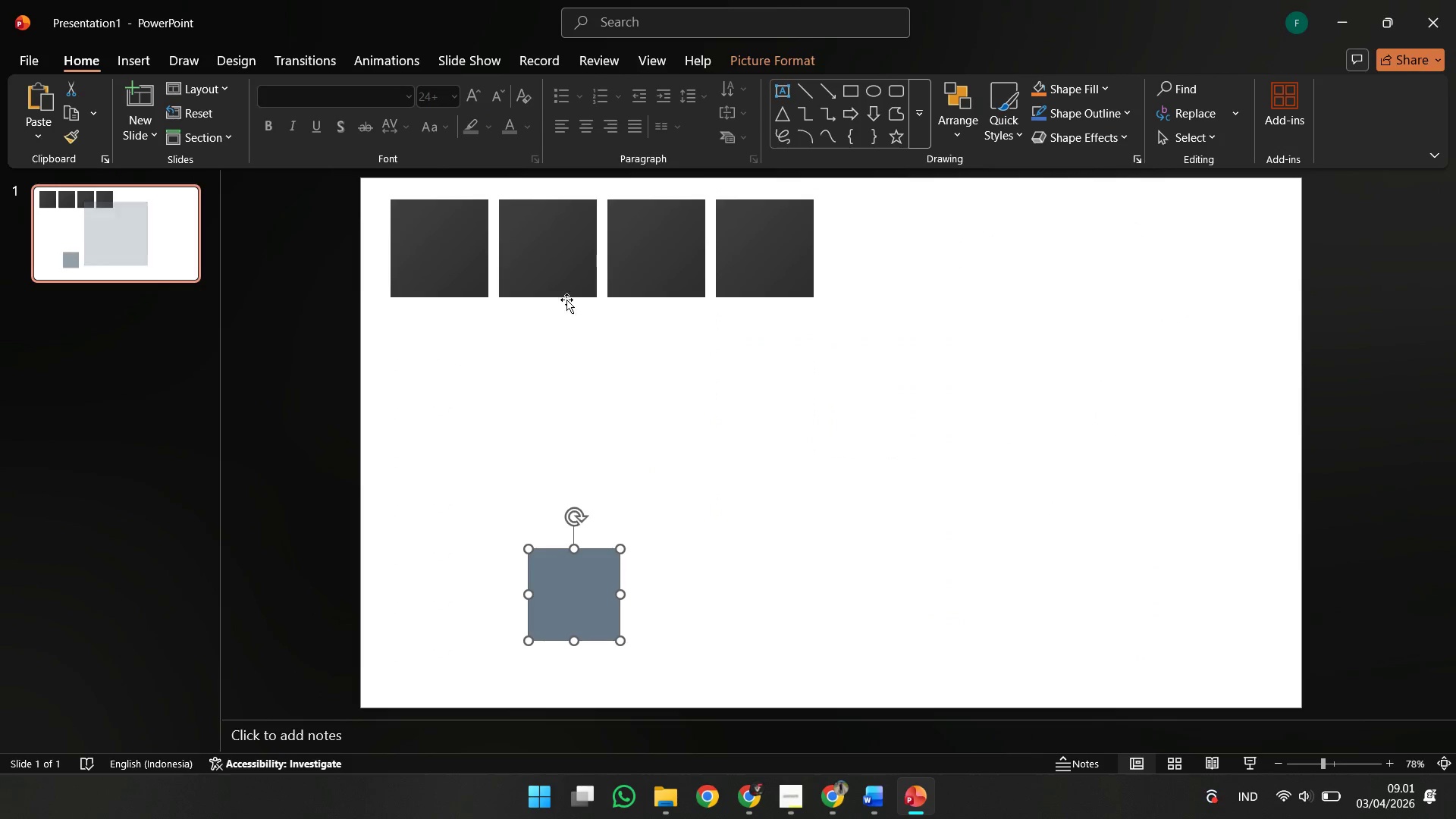 
left_click([566, 294])
 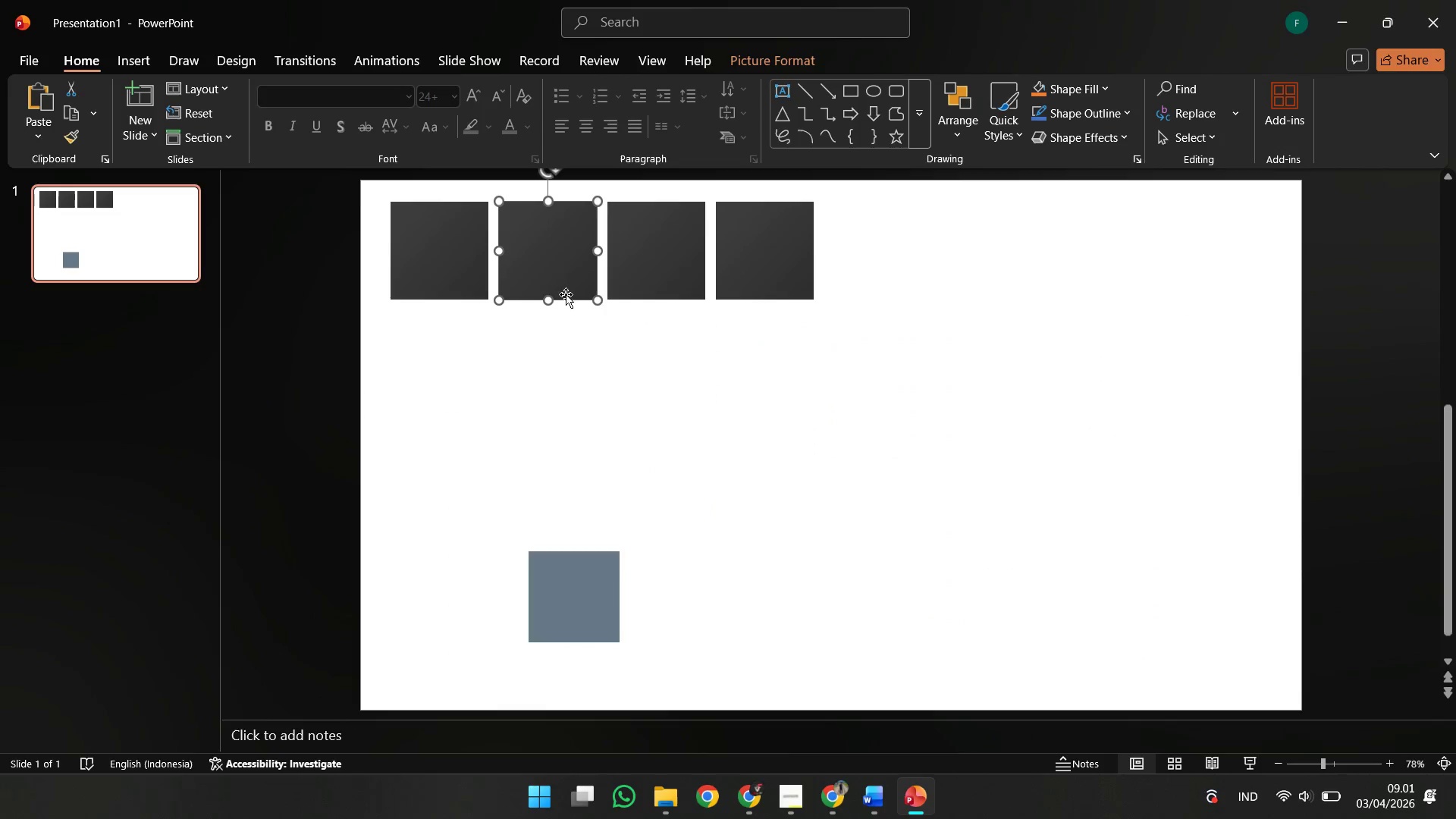 
hold_key(key=ShiftLeft, duration=2.02)
double_click([626, 284])
 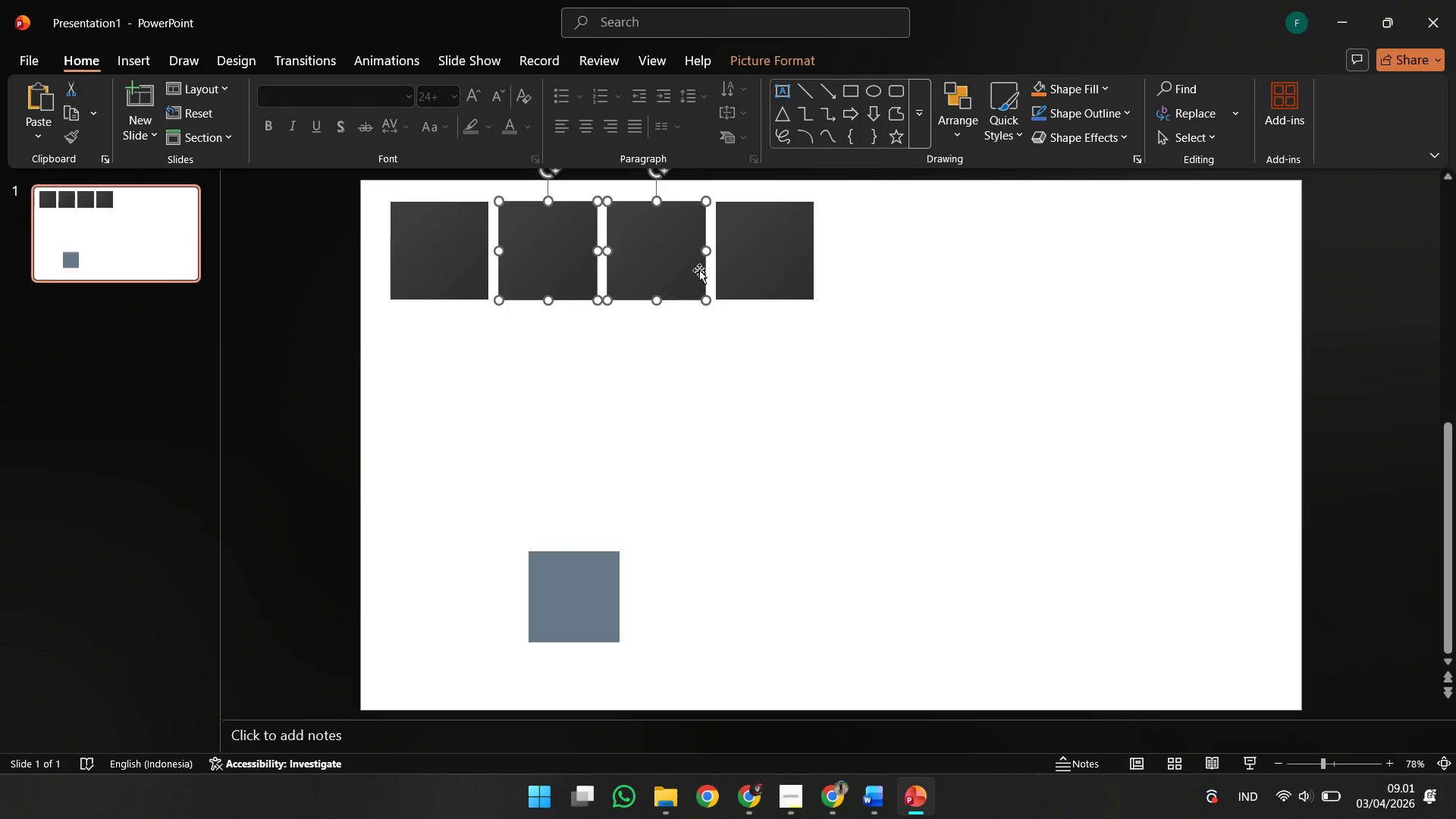 
triple_click([701, 270])
 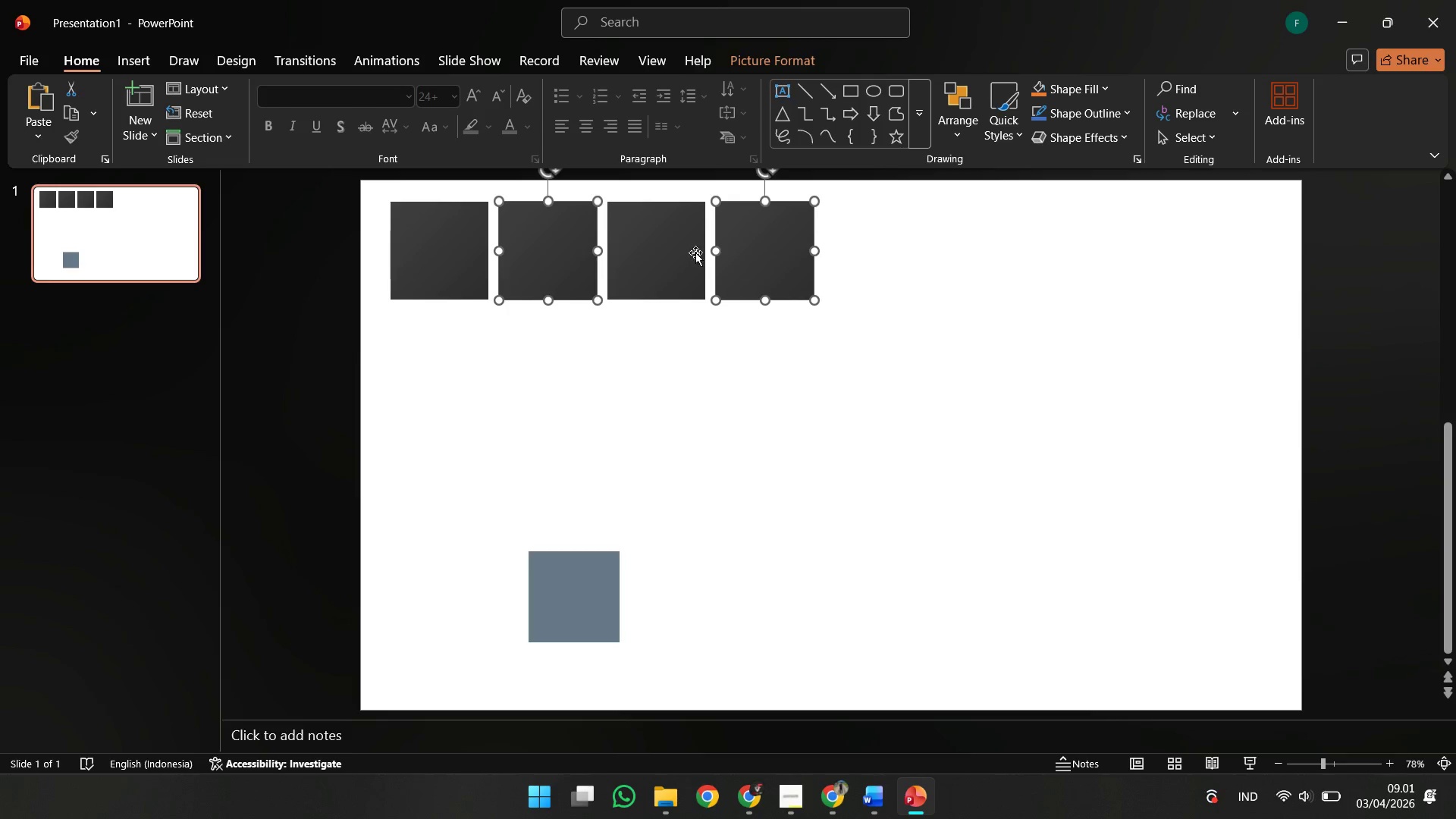 
double_click([679, 249])
 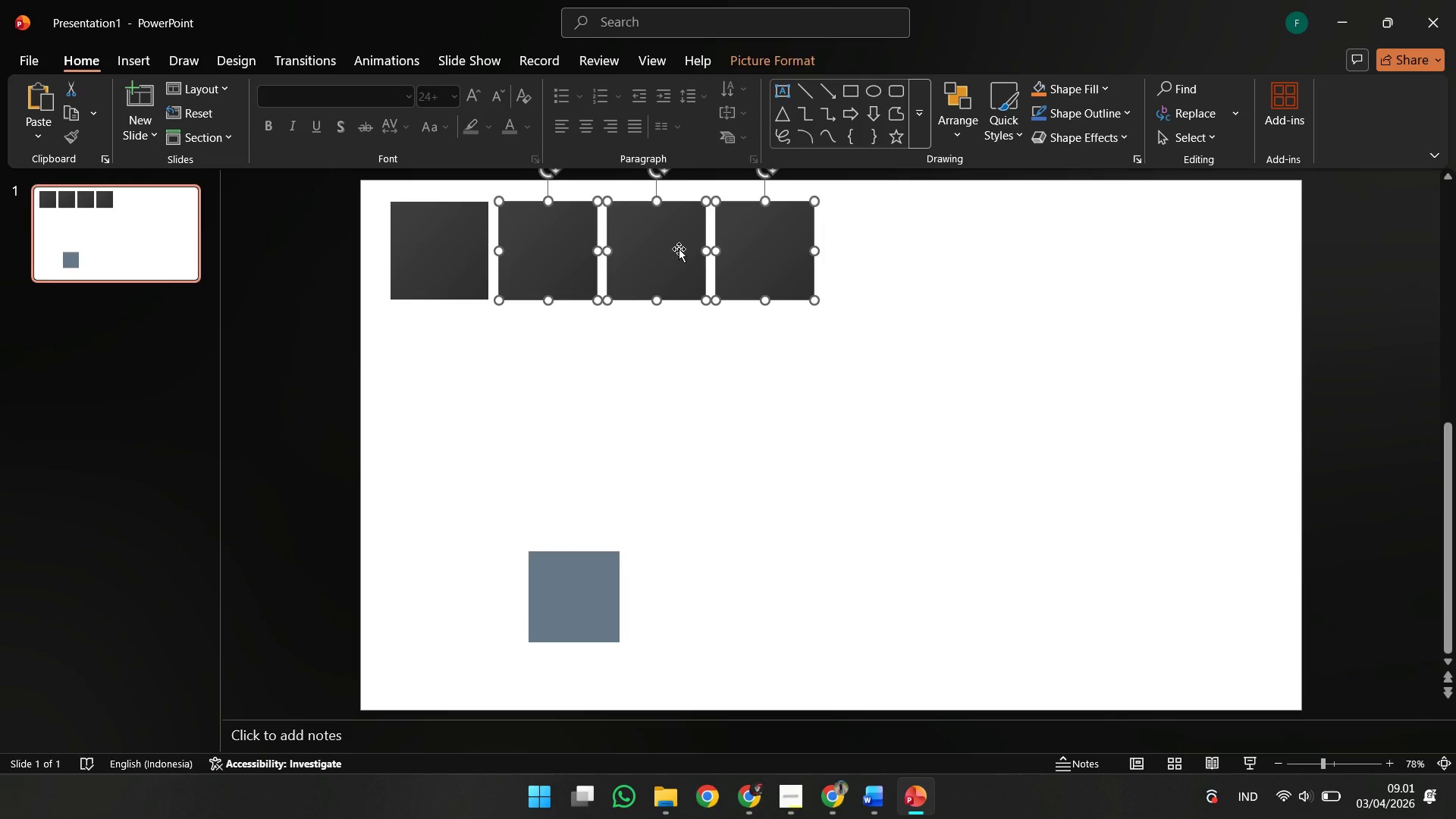 
key(Delete)
 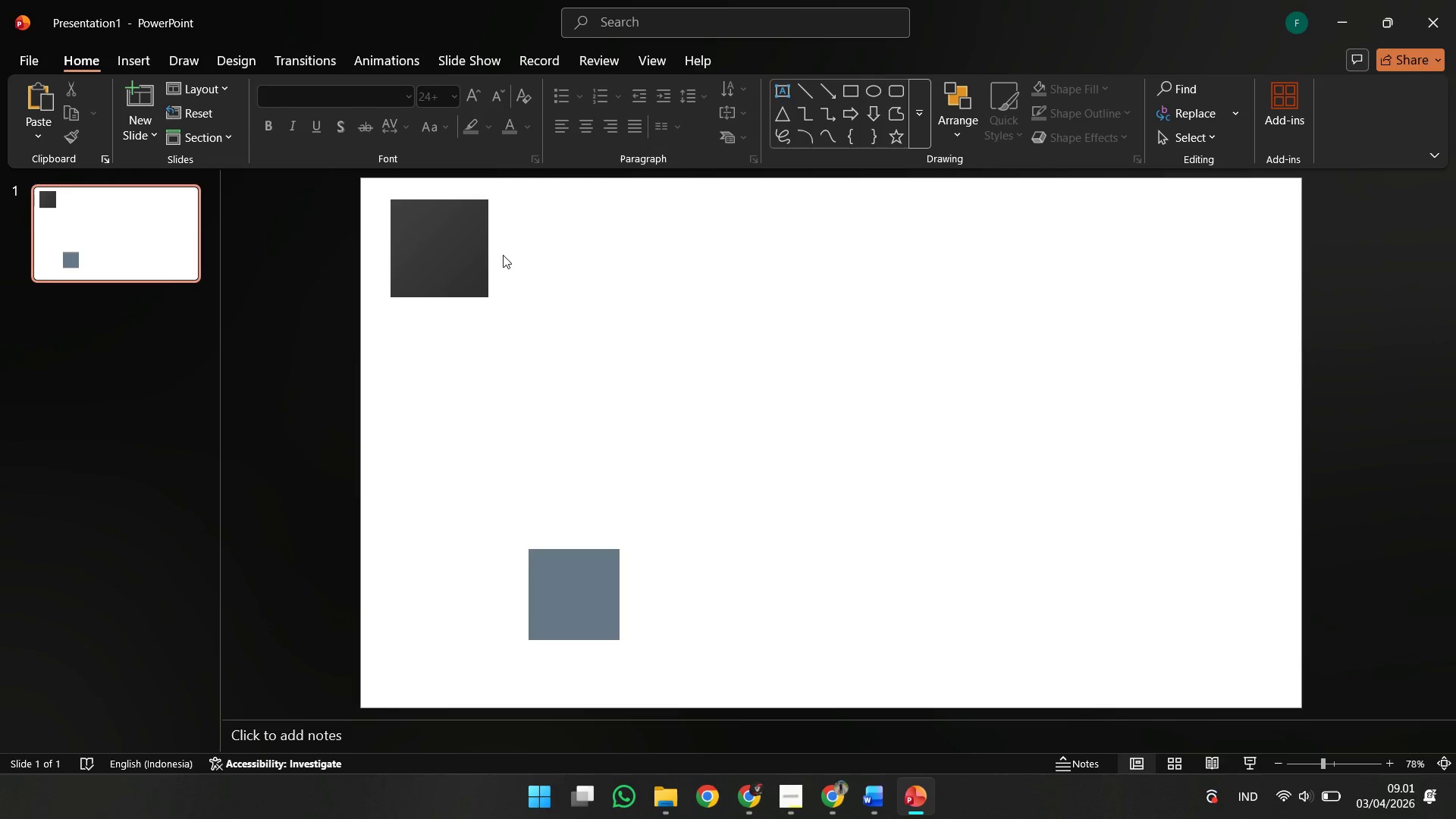 
left_click([487, 253])
 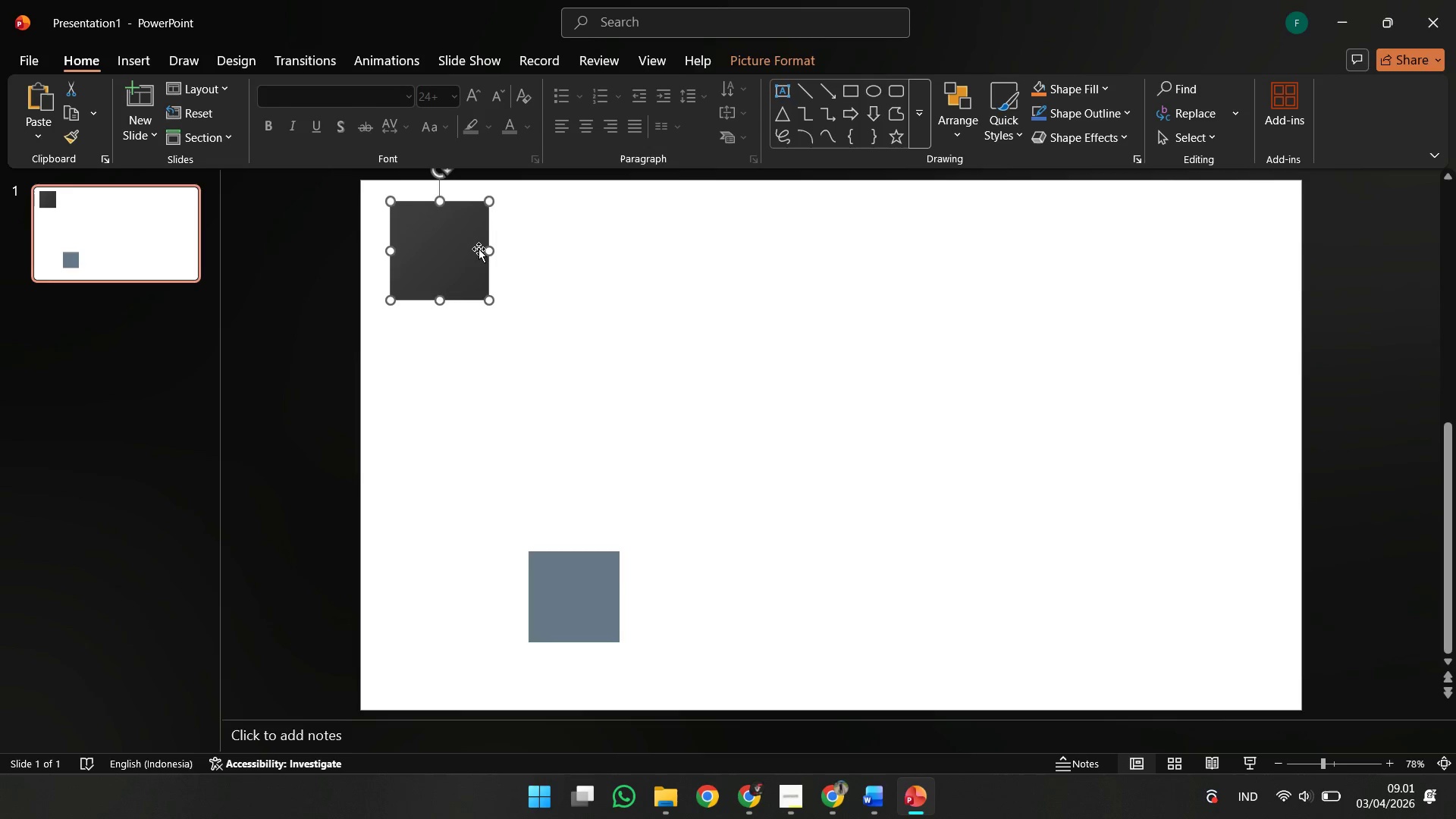 
hold_key(key=ShiftLeft, duration=1.84)
left_click_drag(start_coordinate=[478, 249], to_coordinate=[514, 591])
 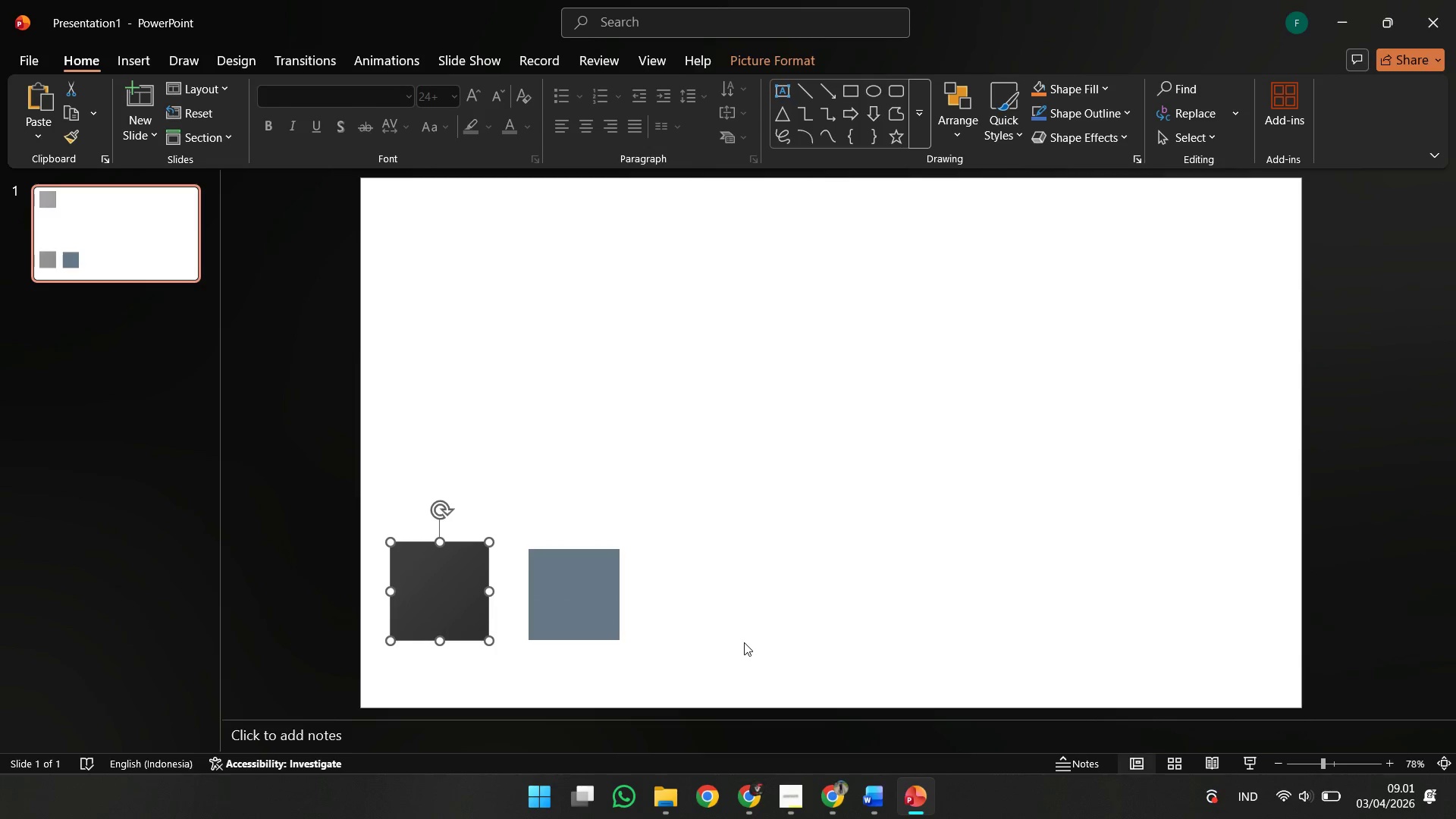 
left_click([744, 642])
 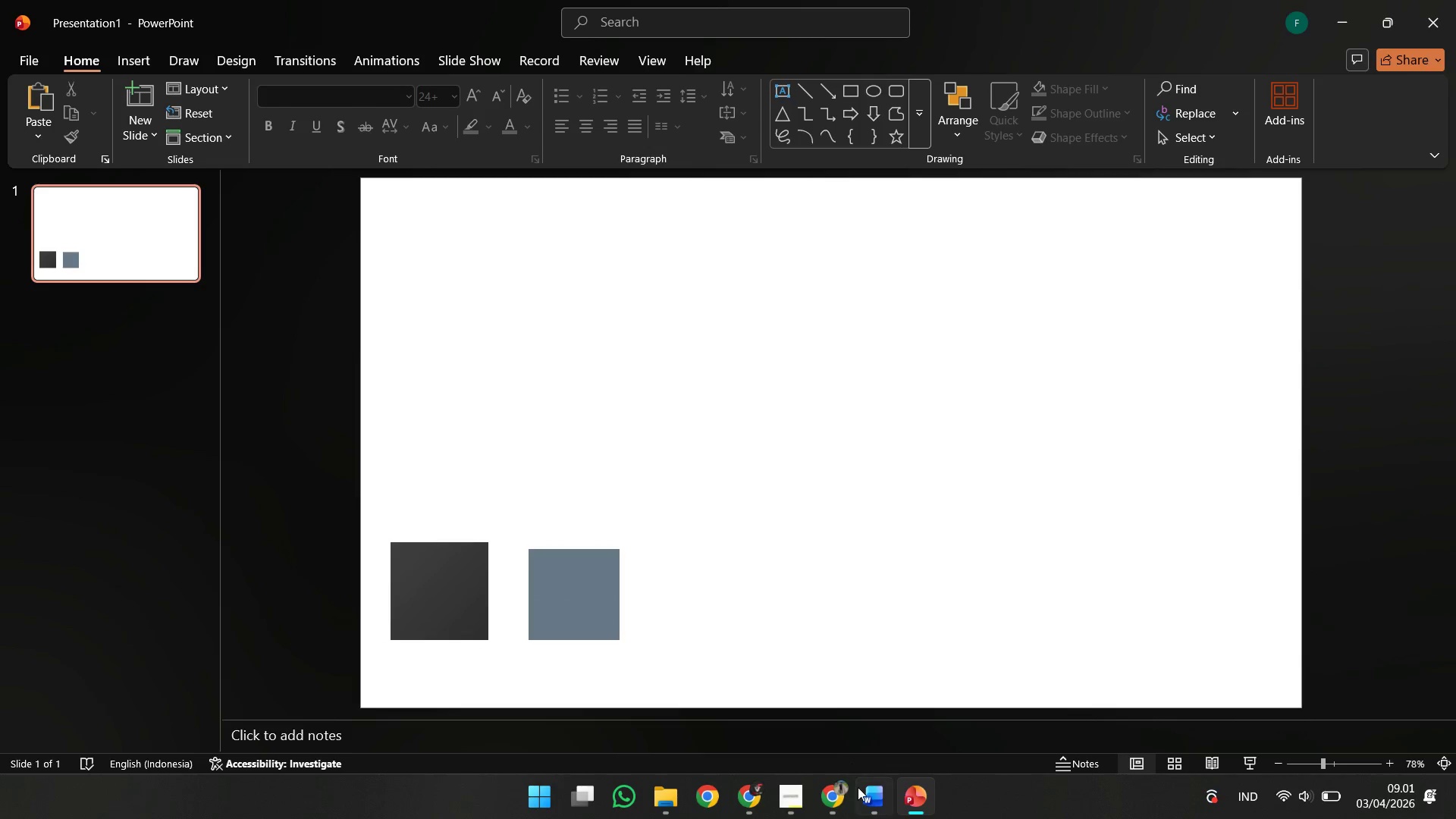 
left_click([858, 789])
 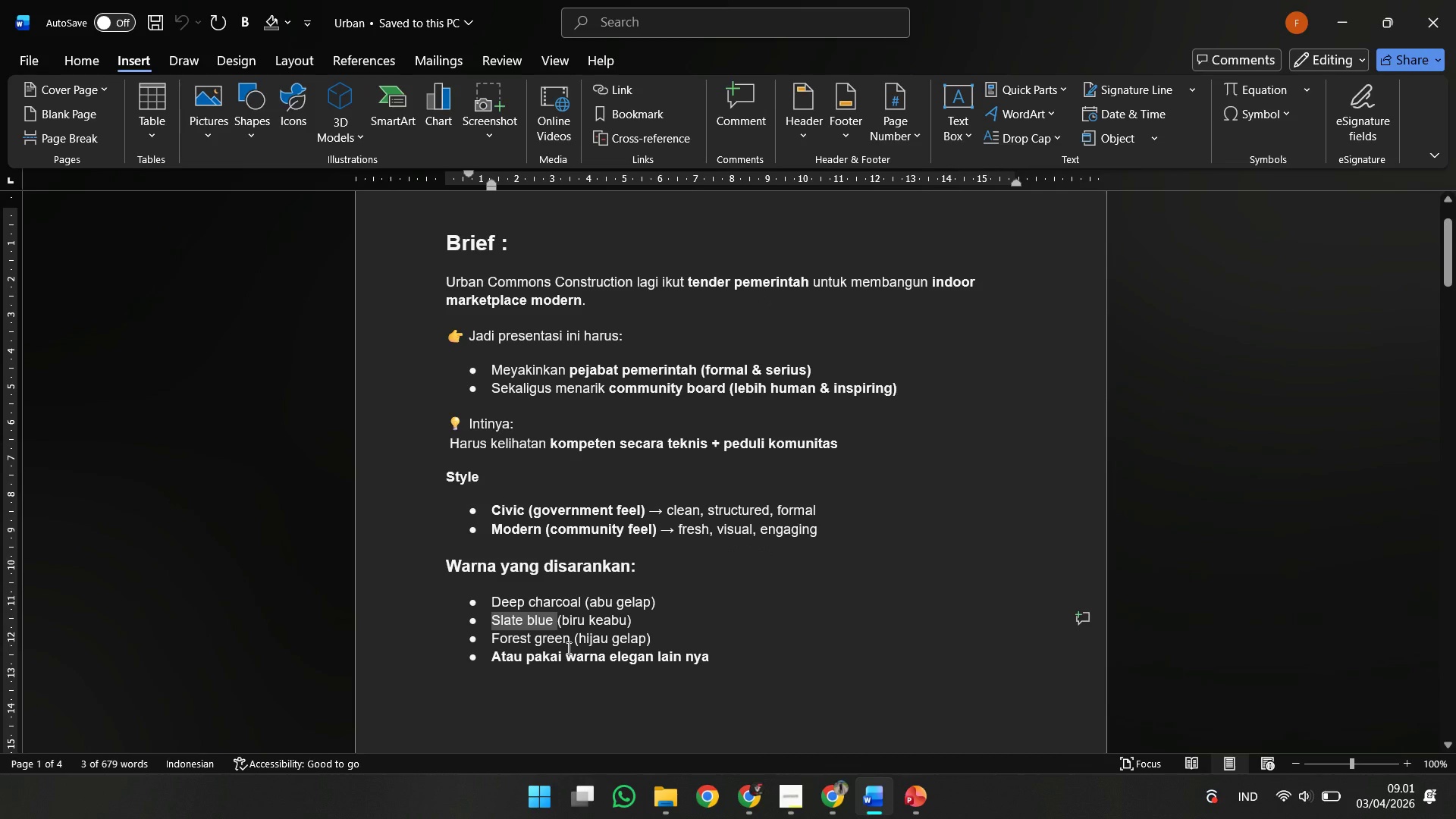 
left_click_drag(start_coordinate=[570, 642], to_coordinate=[490, 642])
 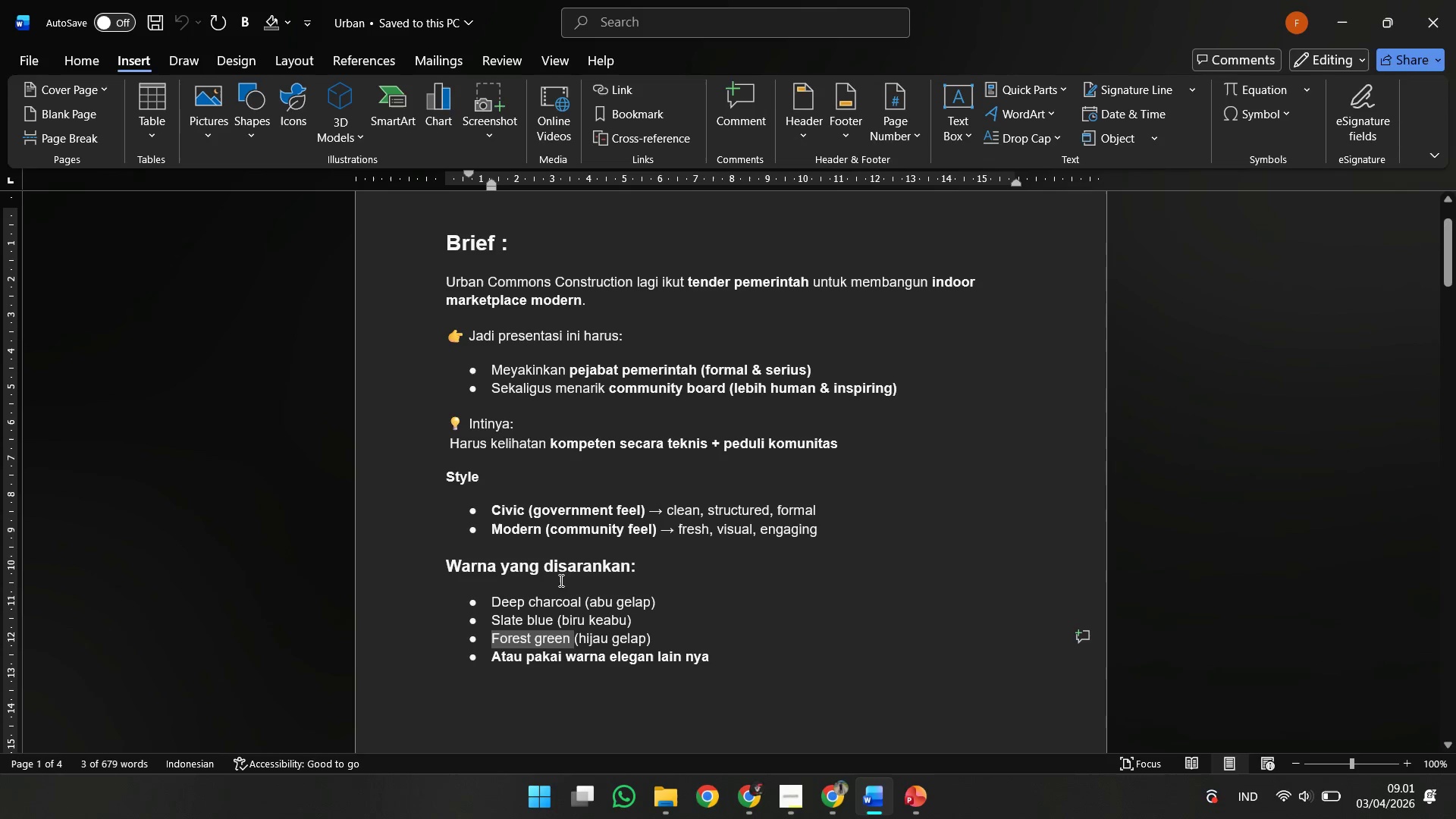 
key(Control+C)
 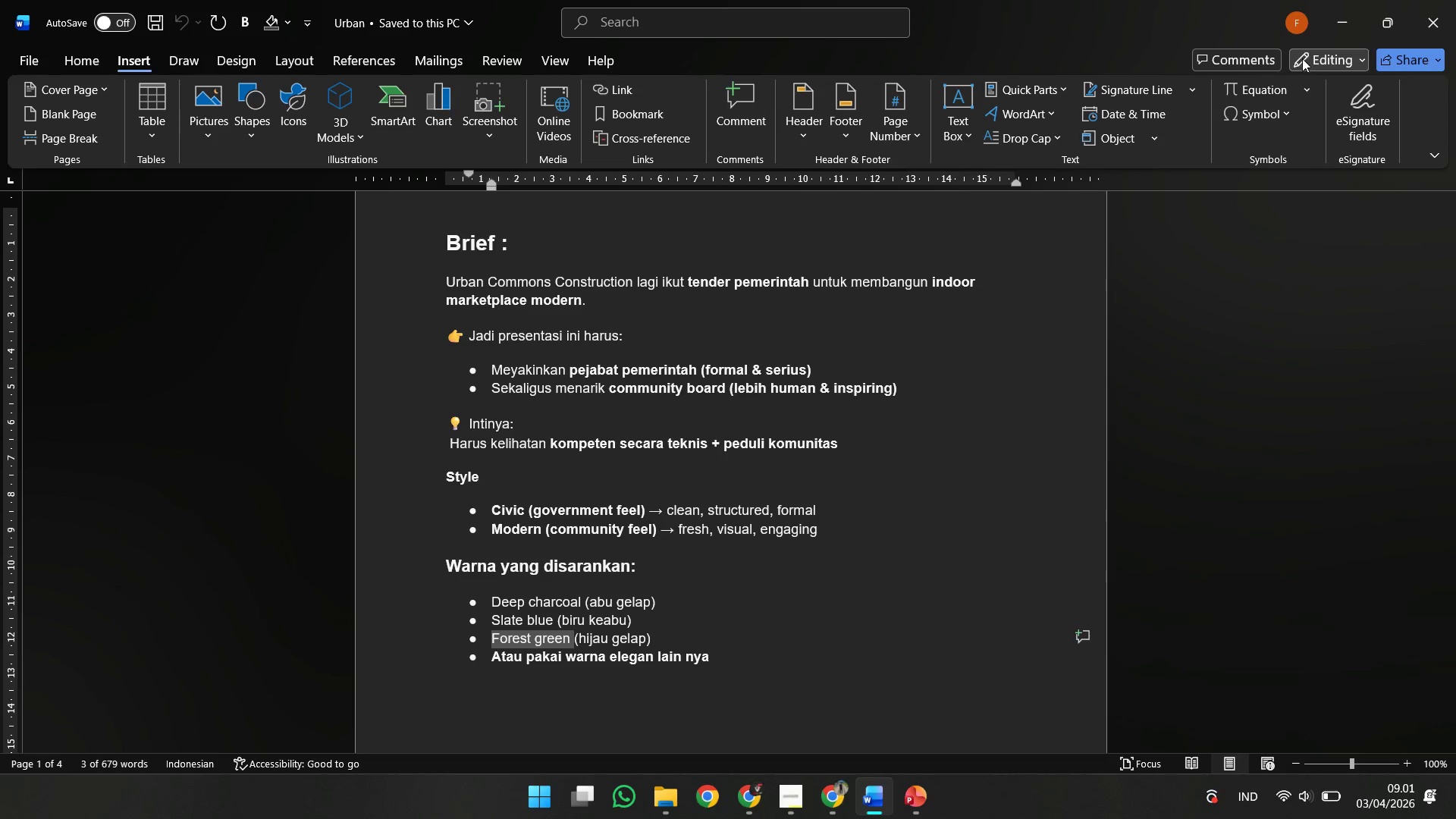 
key(Control+C)
 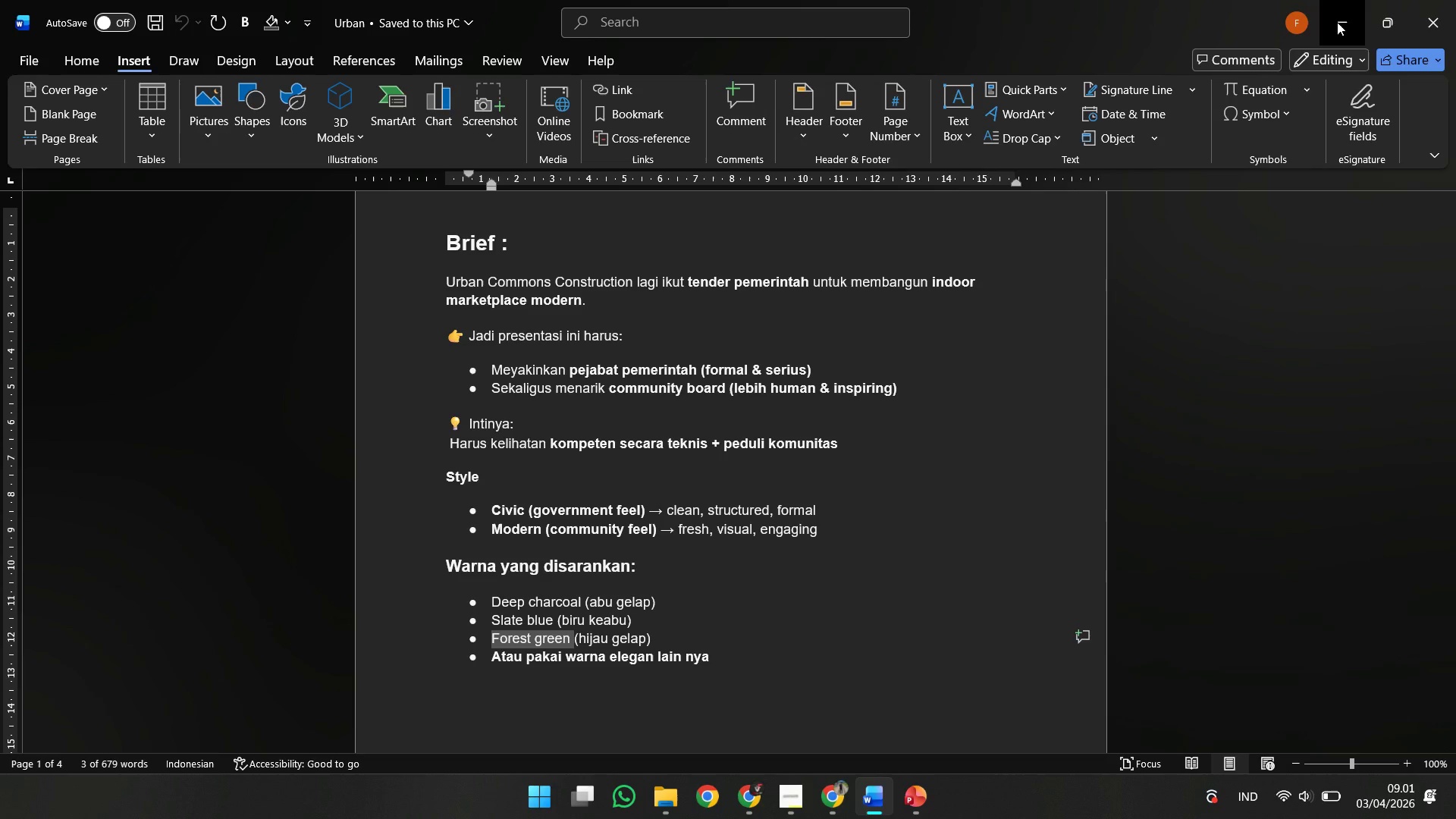 
left_click([1337, 22])
 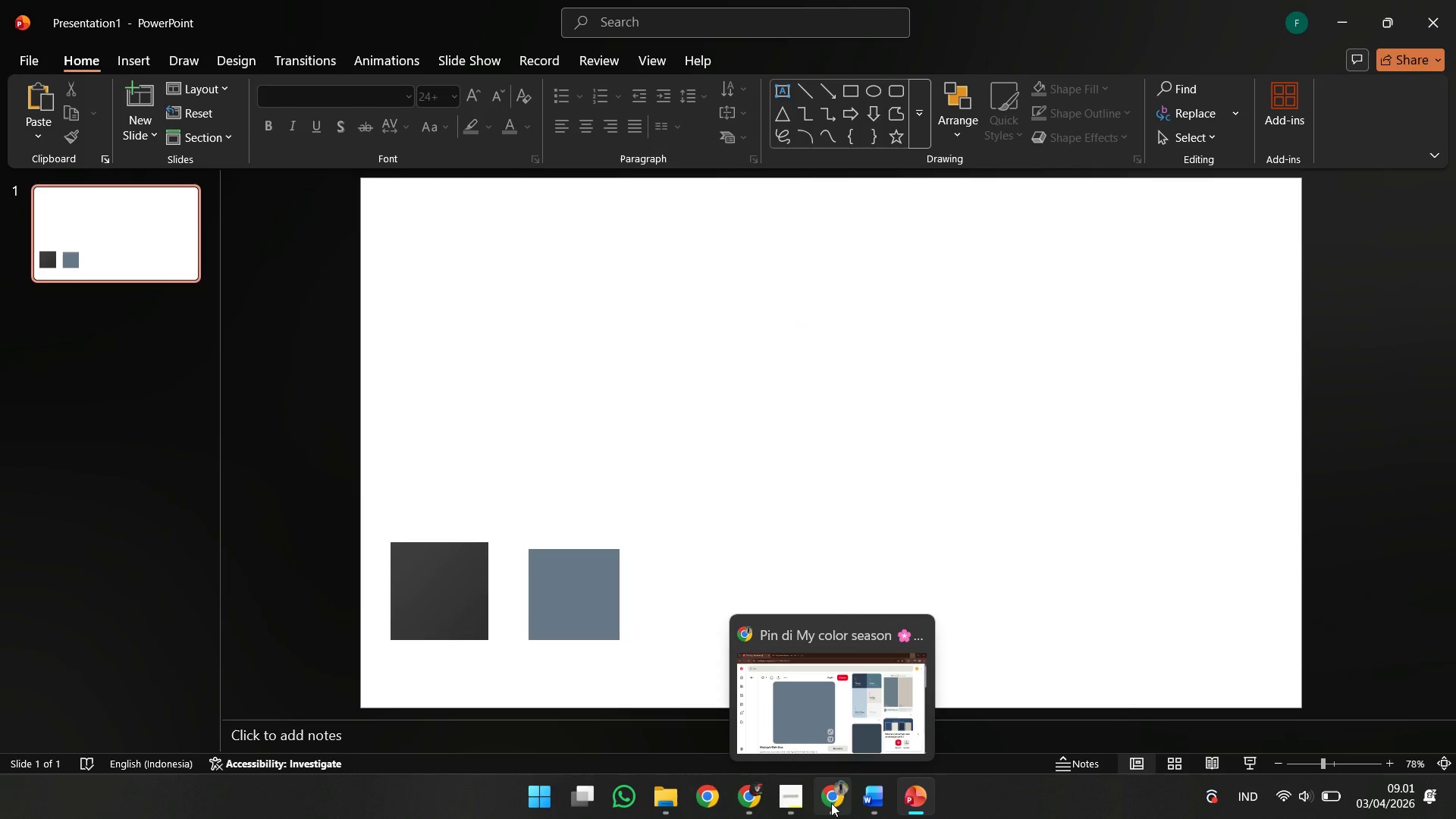 
left_click([831, 803])
 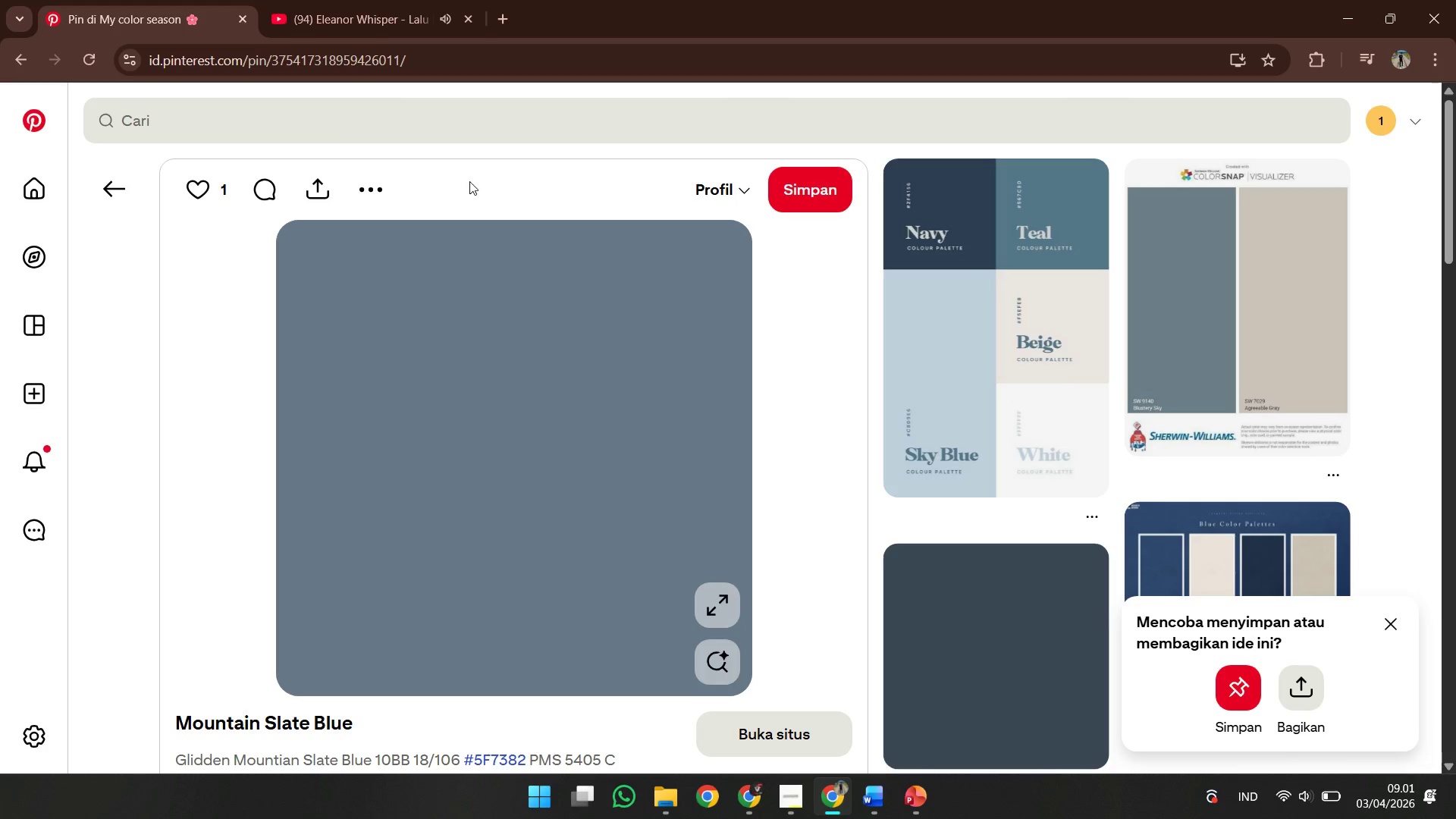 
left_click([450, 125])
 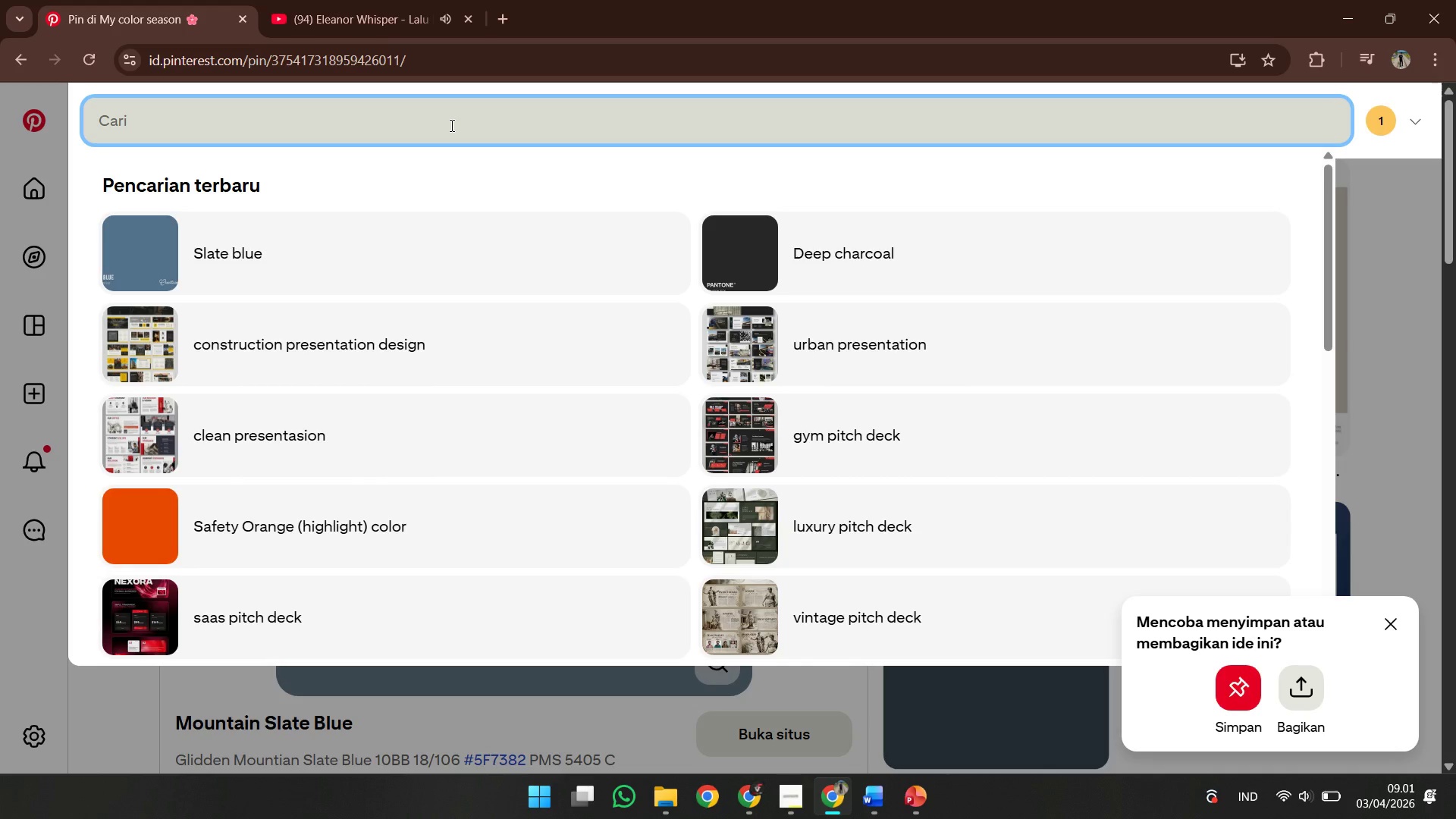 
hold_key(key=ControlLeft, duration=0.8)
 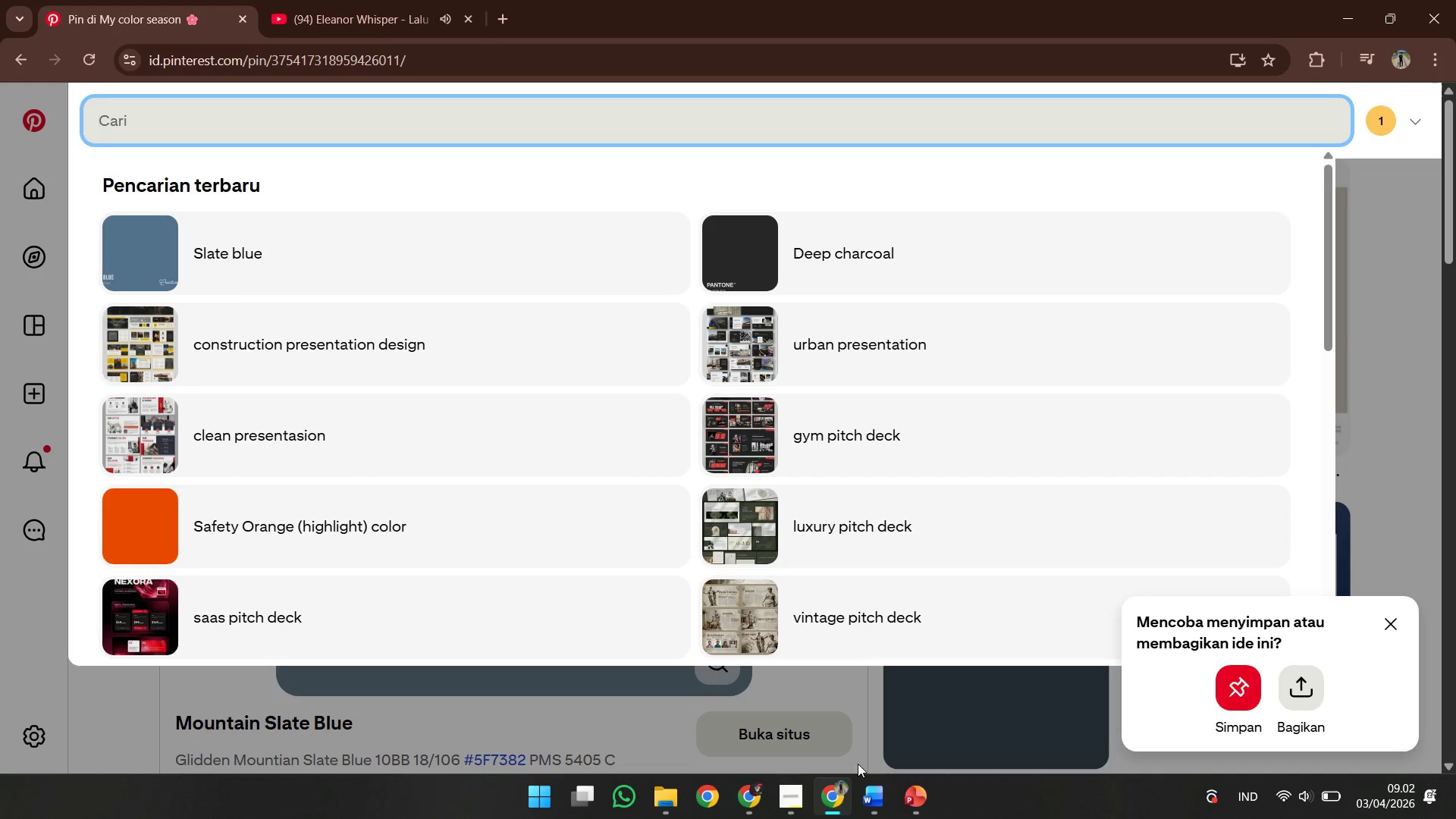 
left_click([866, 782])
 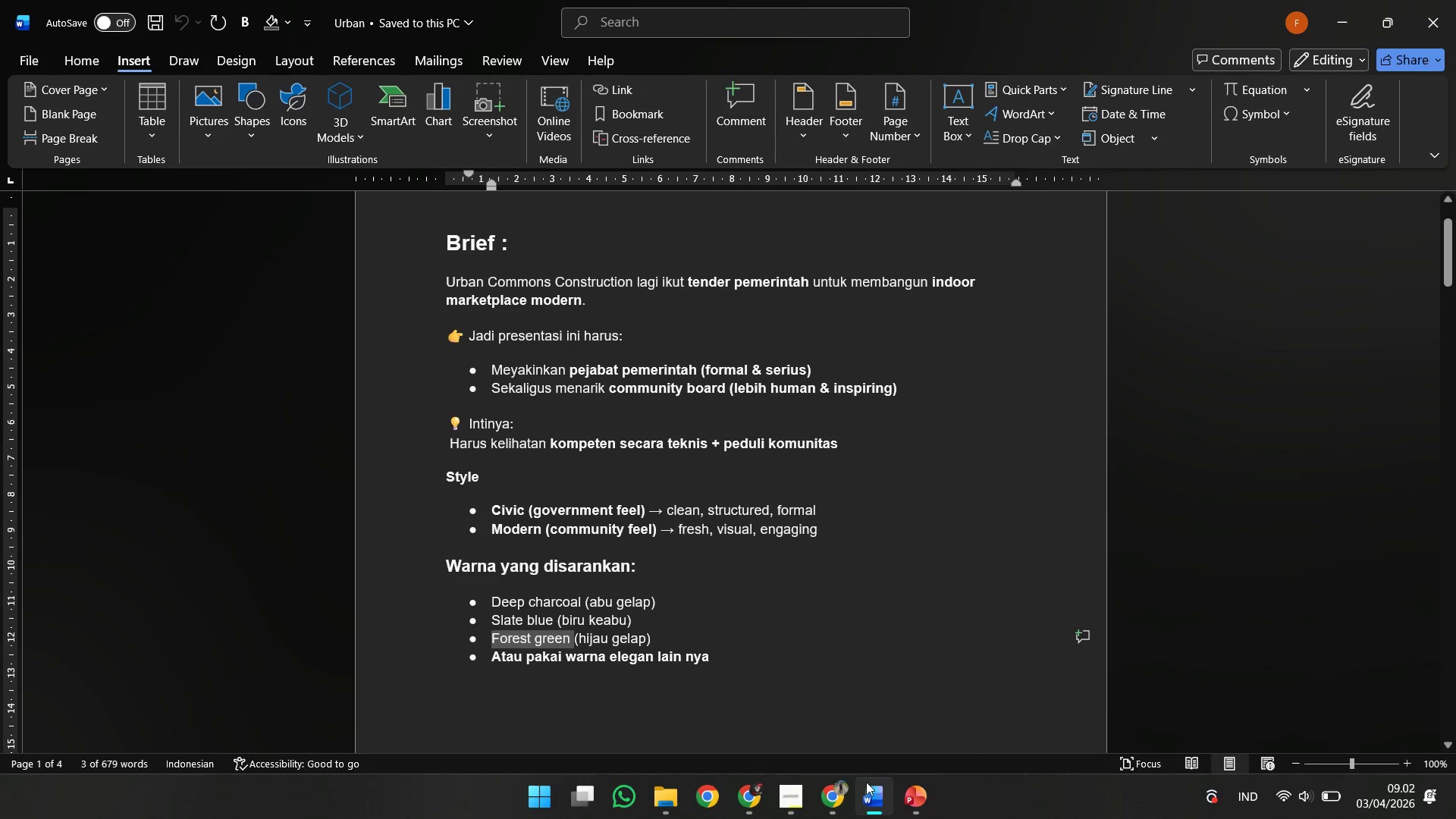 
left_click([866, 782])
 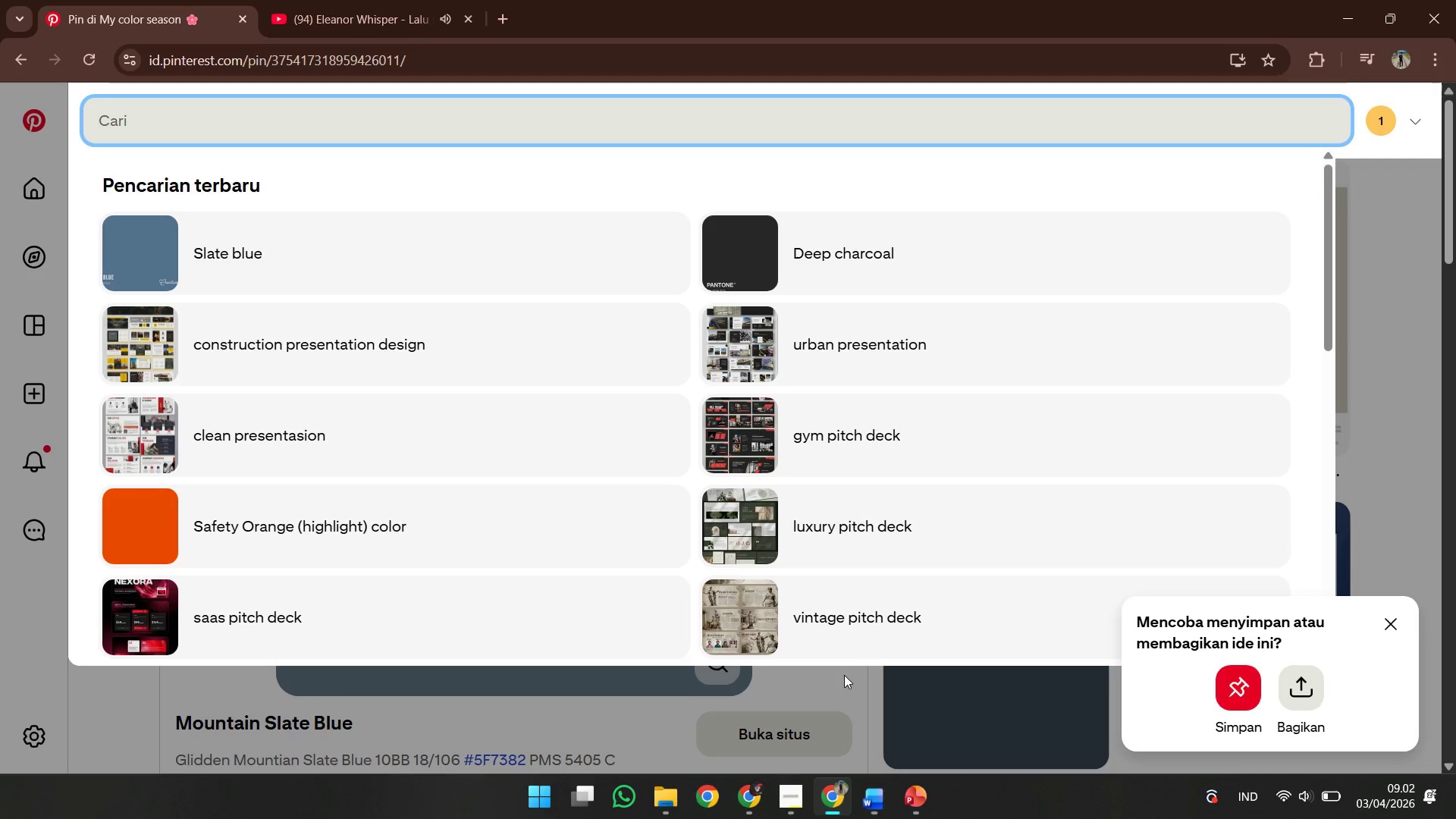 
type(Forest )
 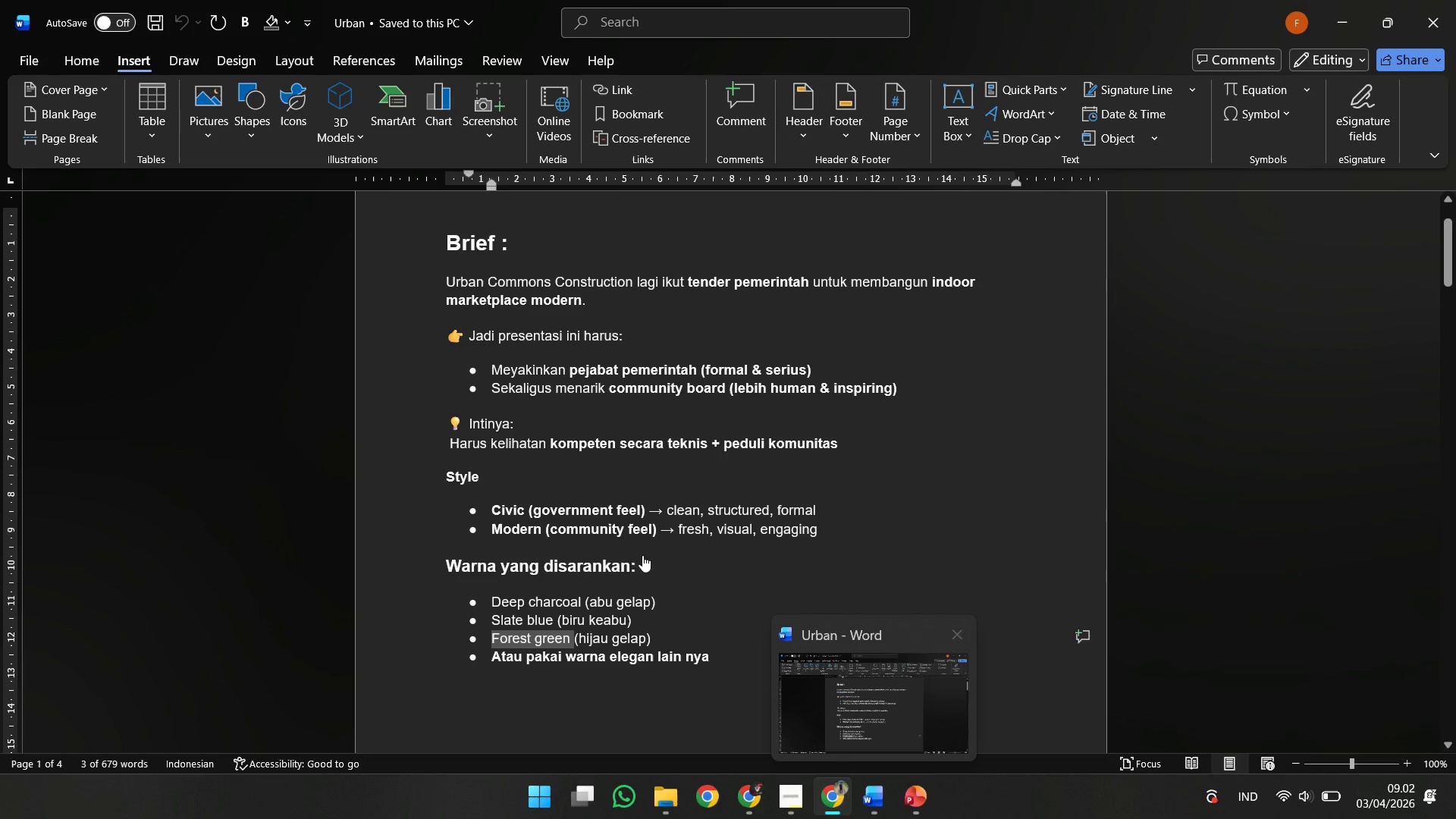 
wait(5.89)
 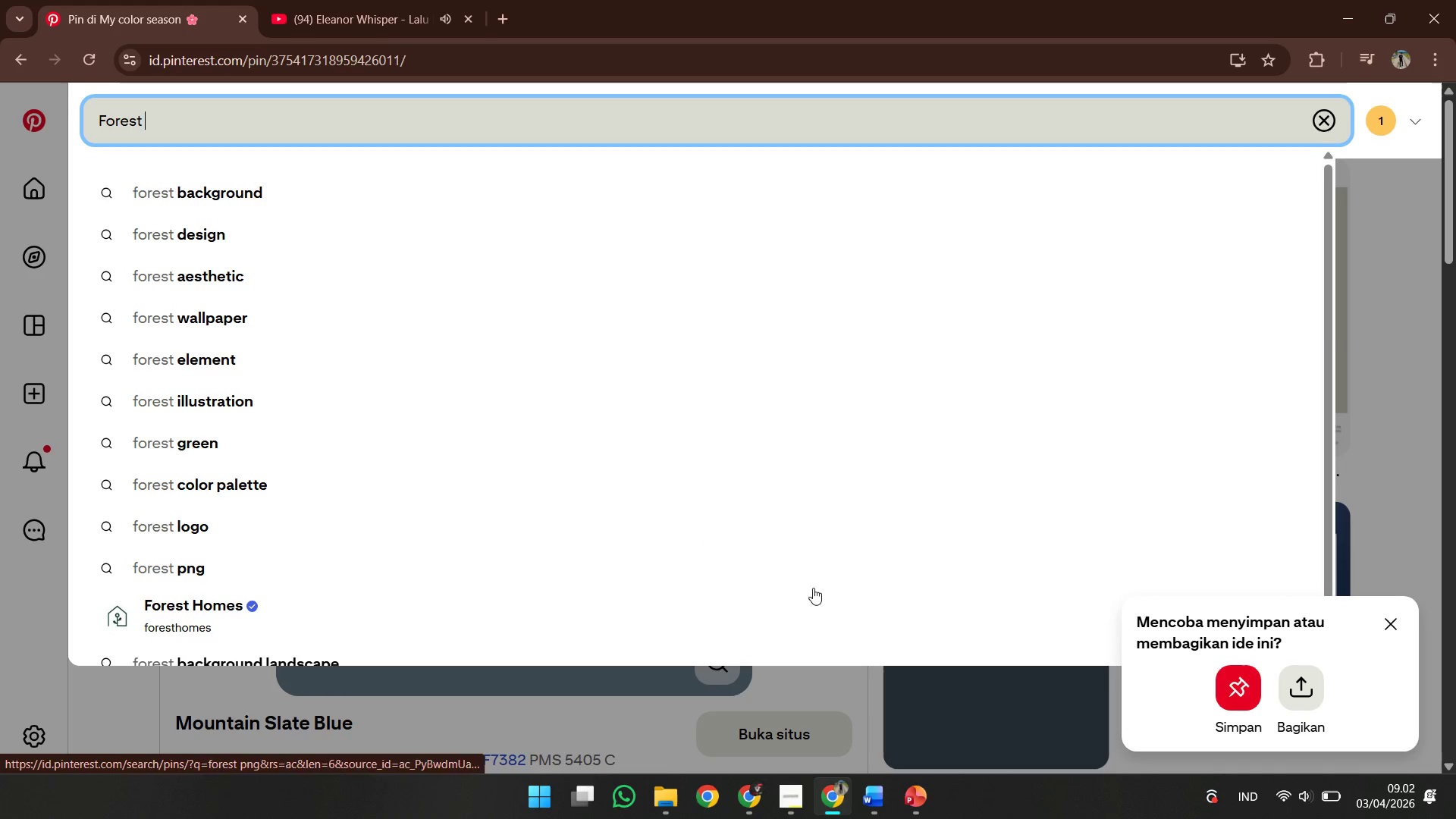 
type(greee)
key(Backspace)
type(n)
 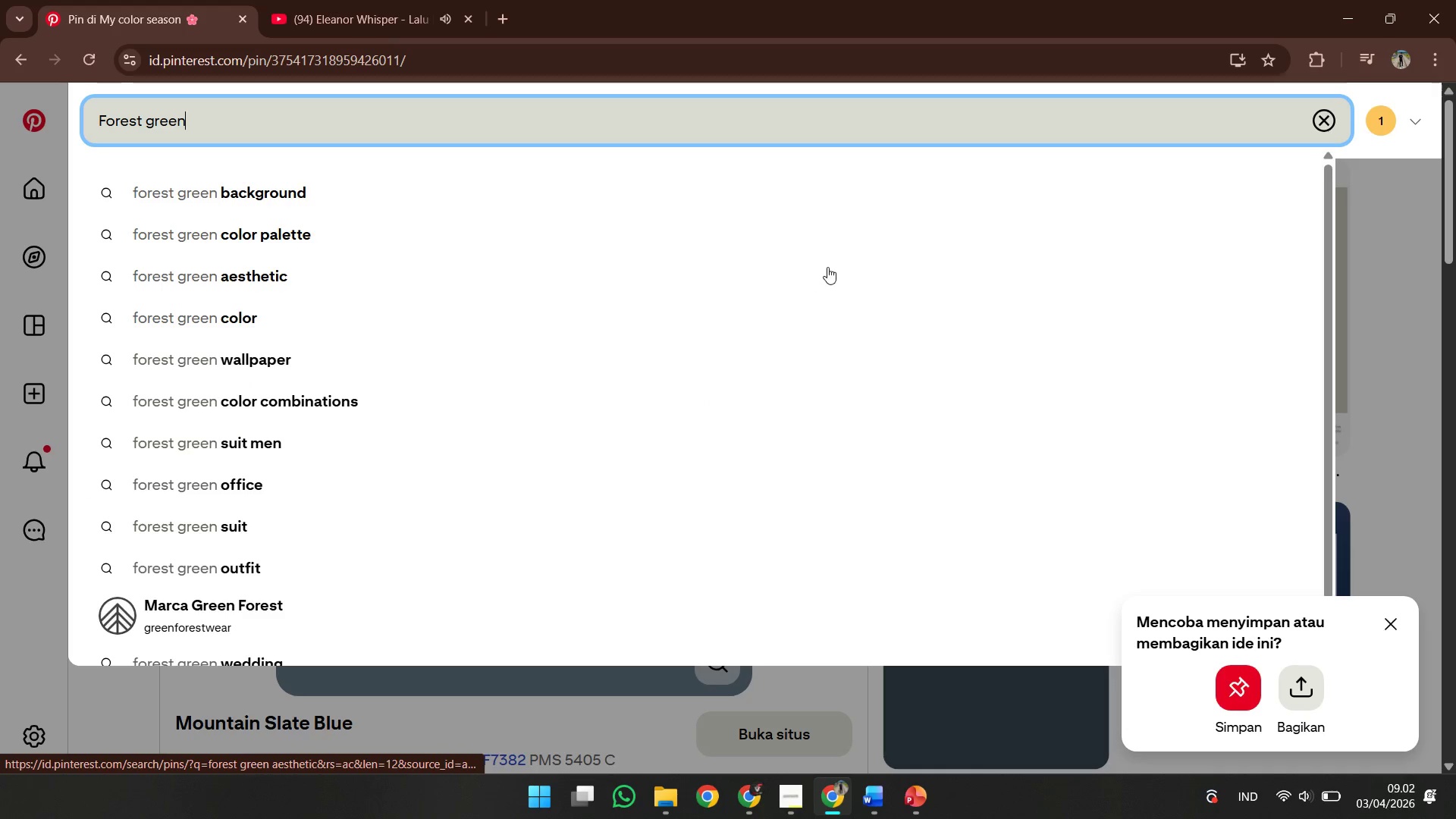 
left_click([1061, 131])
 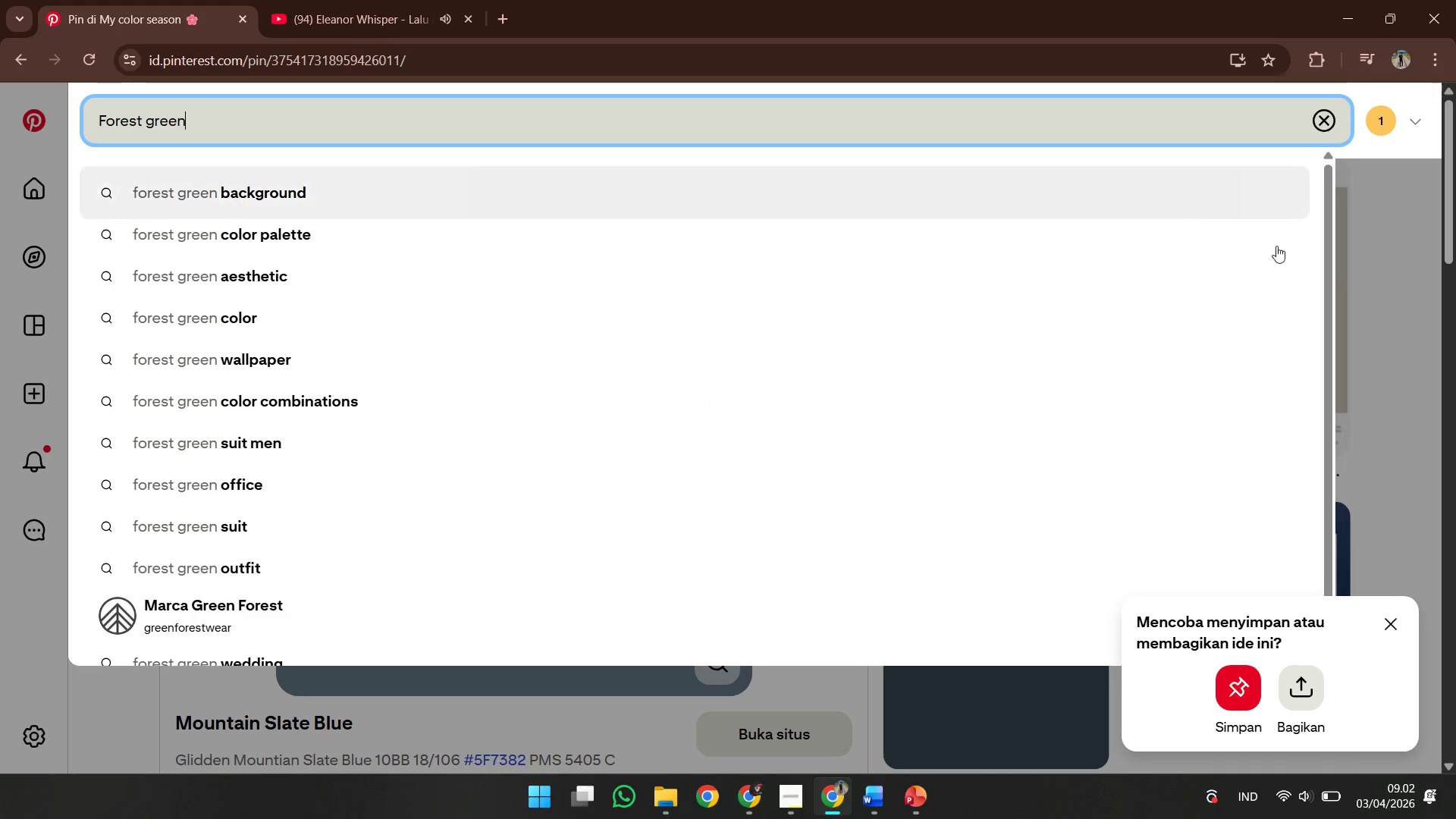 
left_click([1351, 278])
 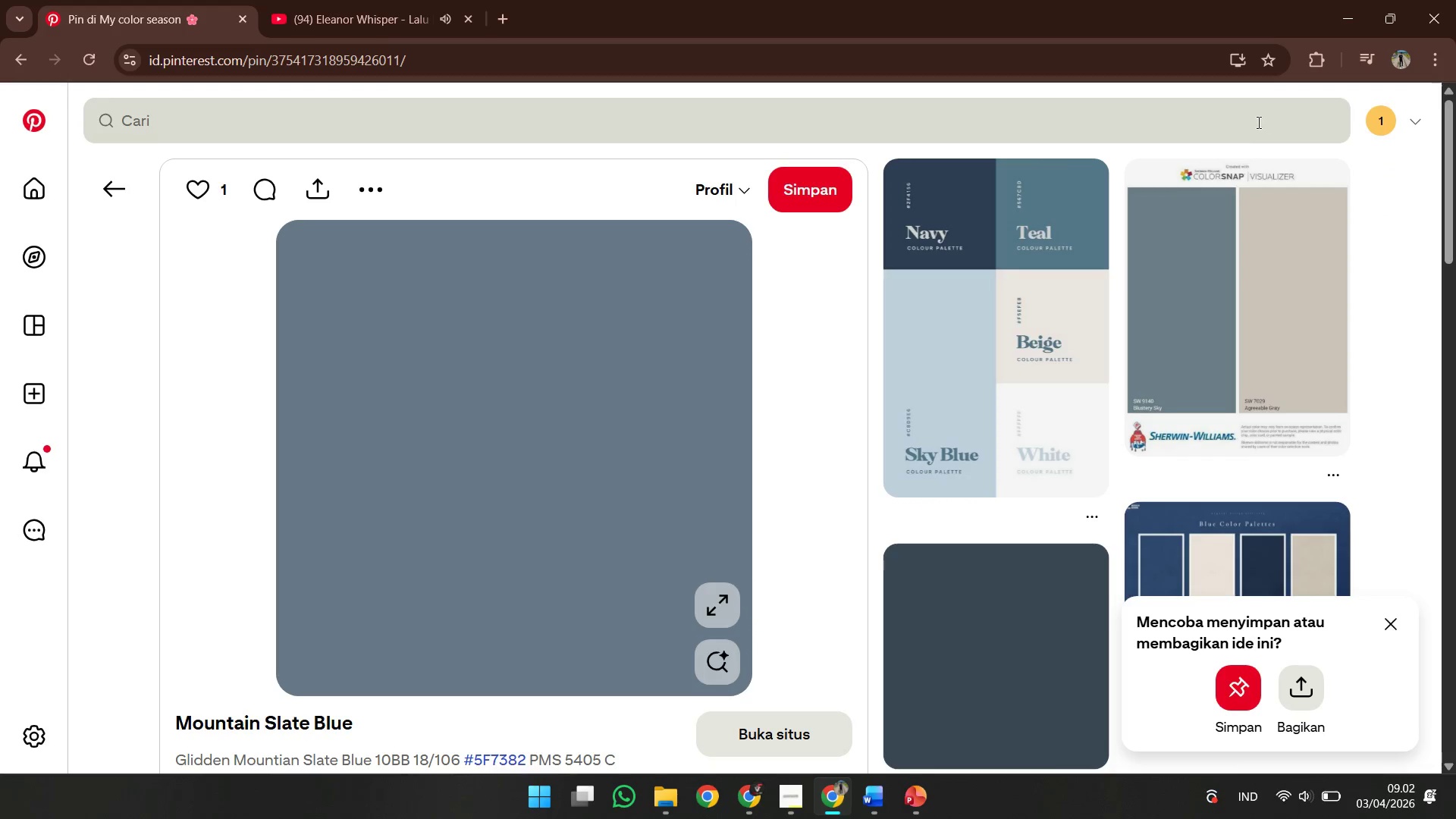 
left_click([1231, 120])
 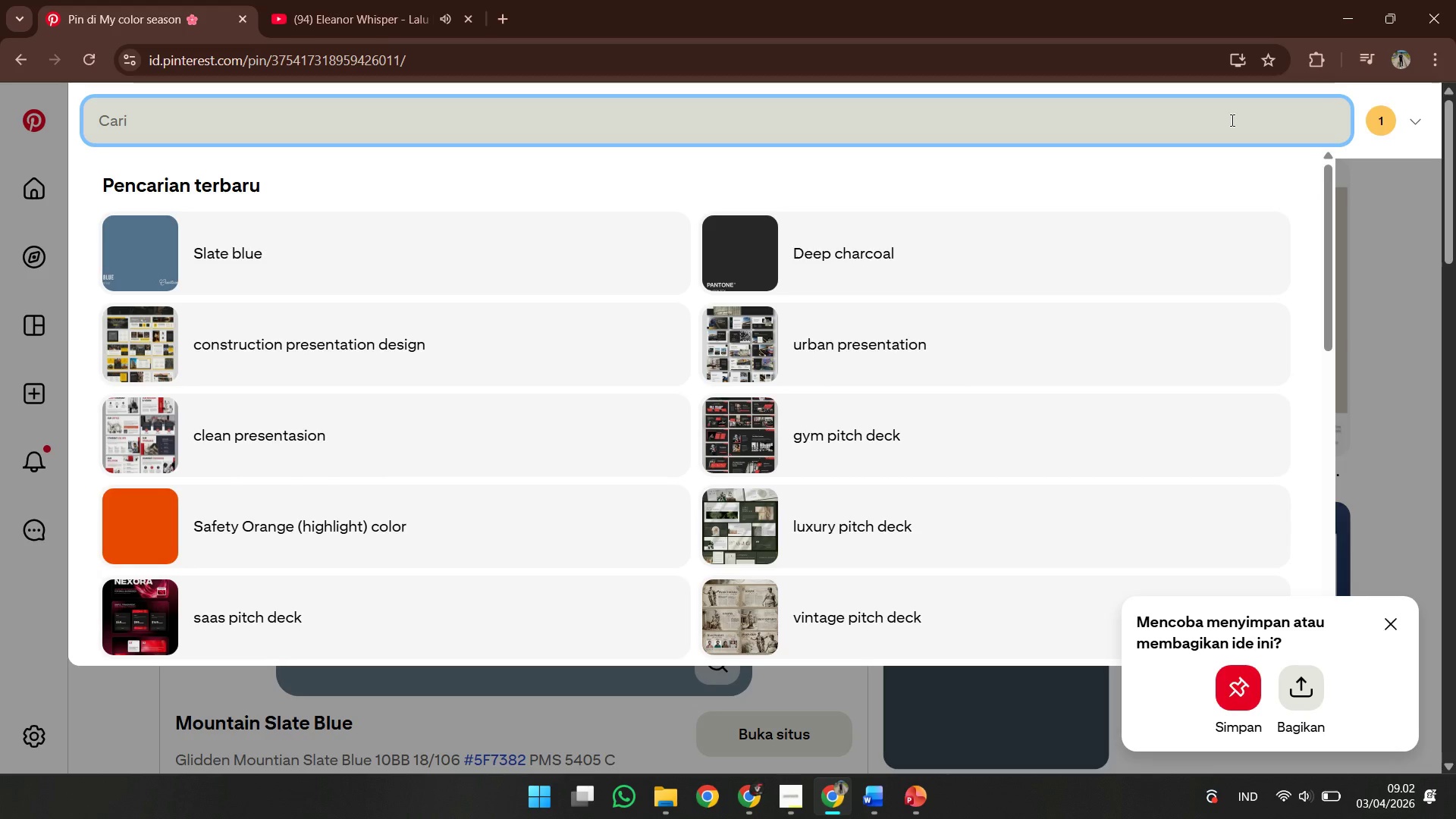 
type(Forest green)
 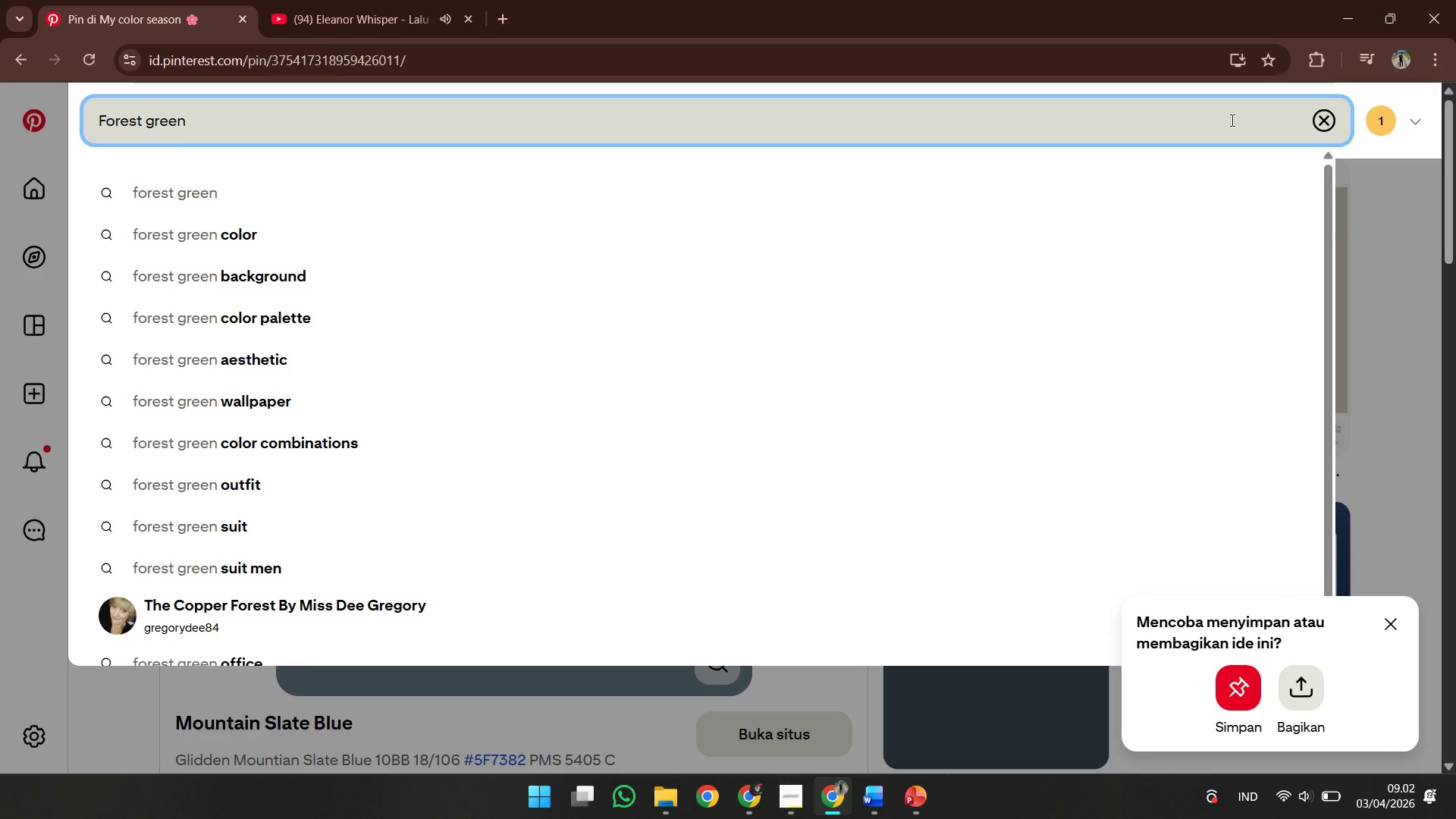 
key(Enter)
 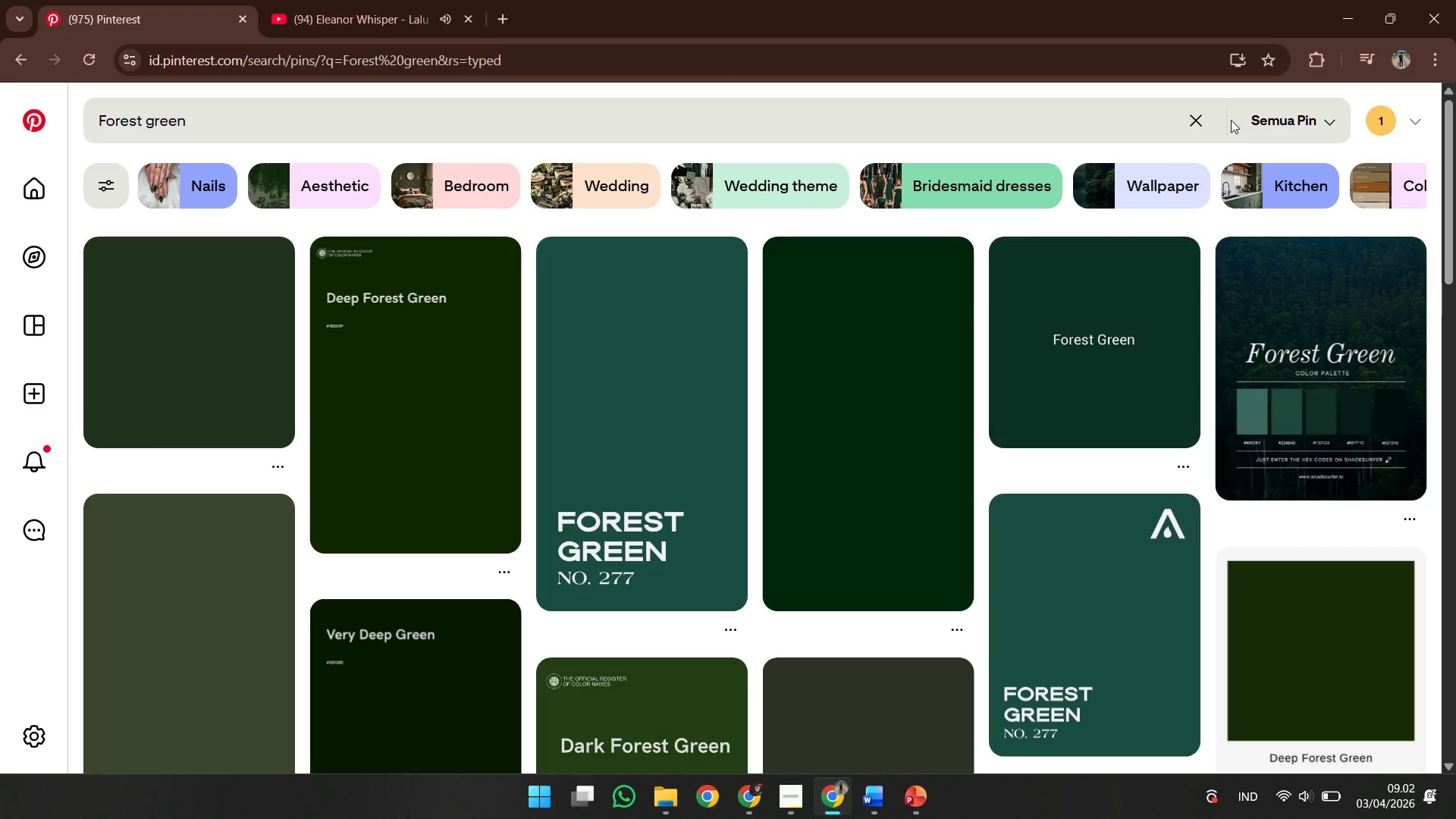 
wait(11.09)
 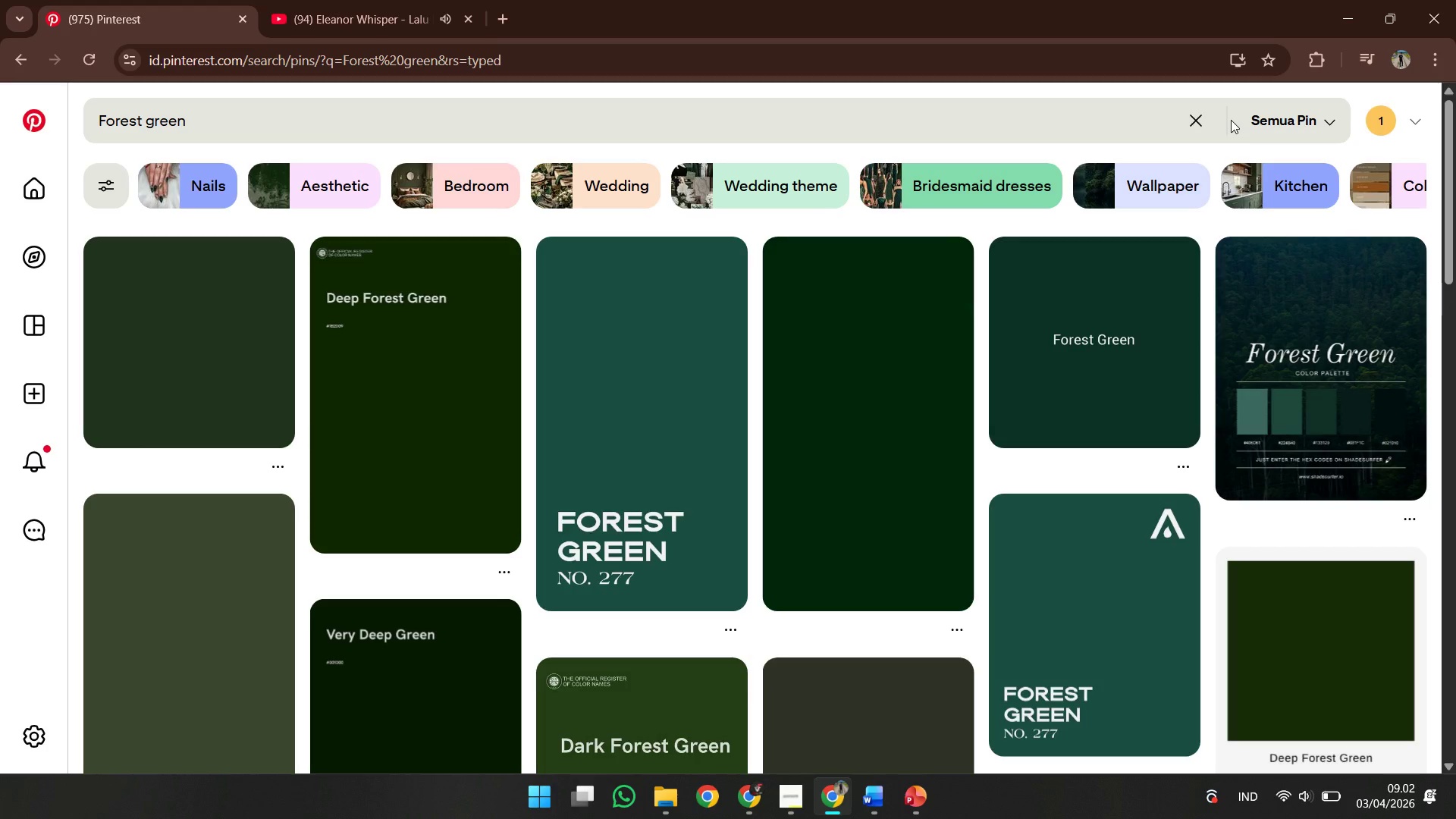 
left_click([265, 329])
 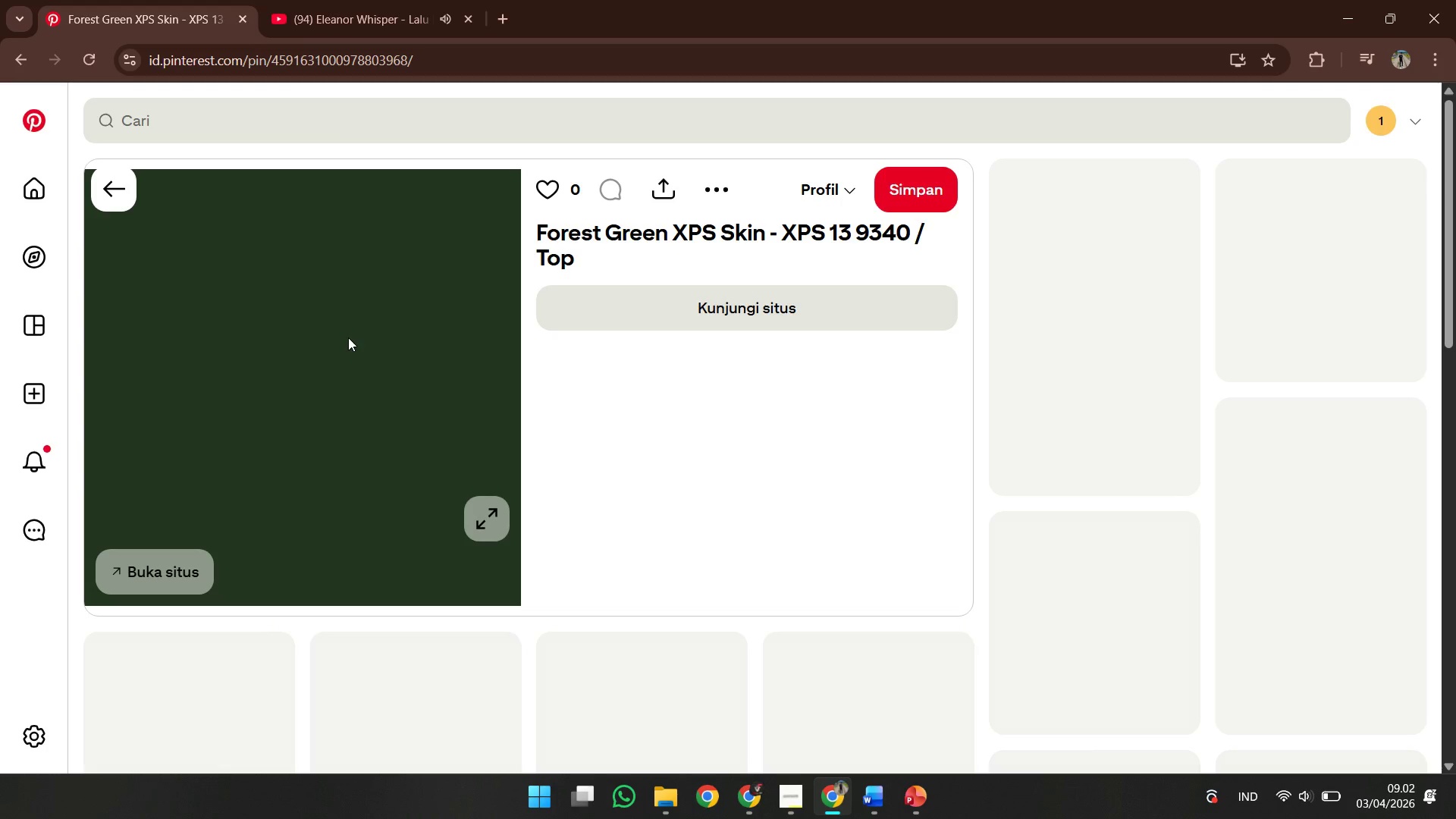 
right_click([348, 337])
 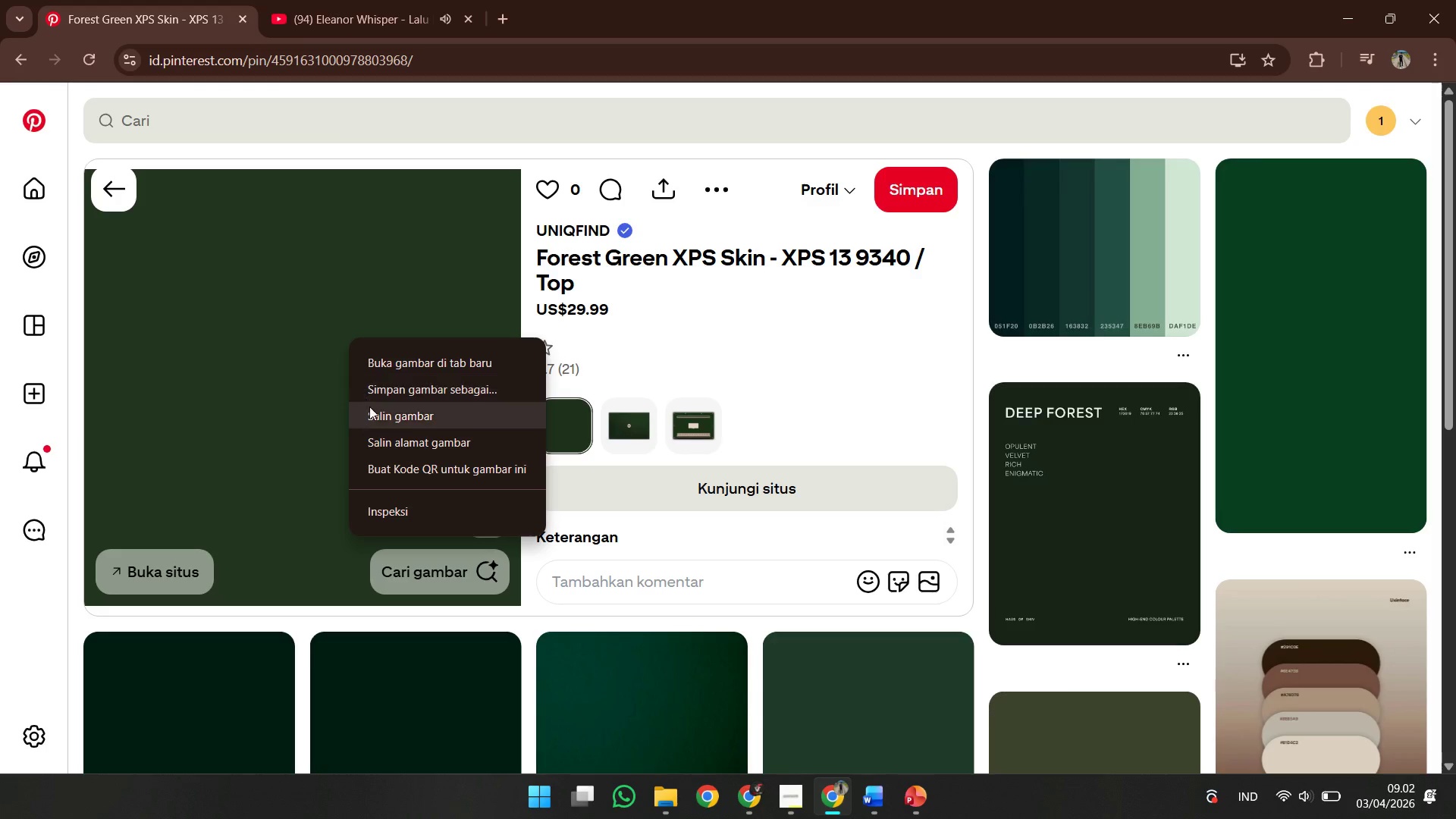 
left_click([371, 409])
 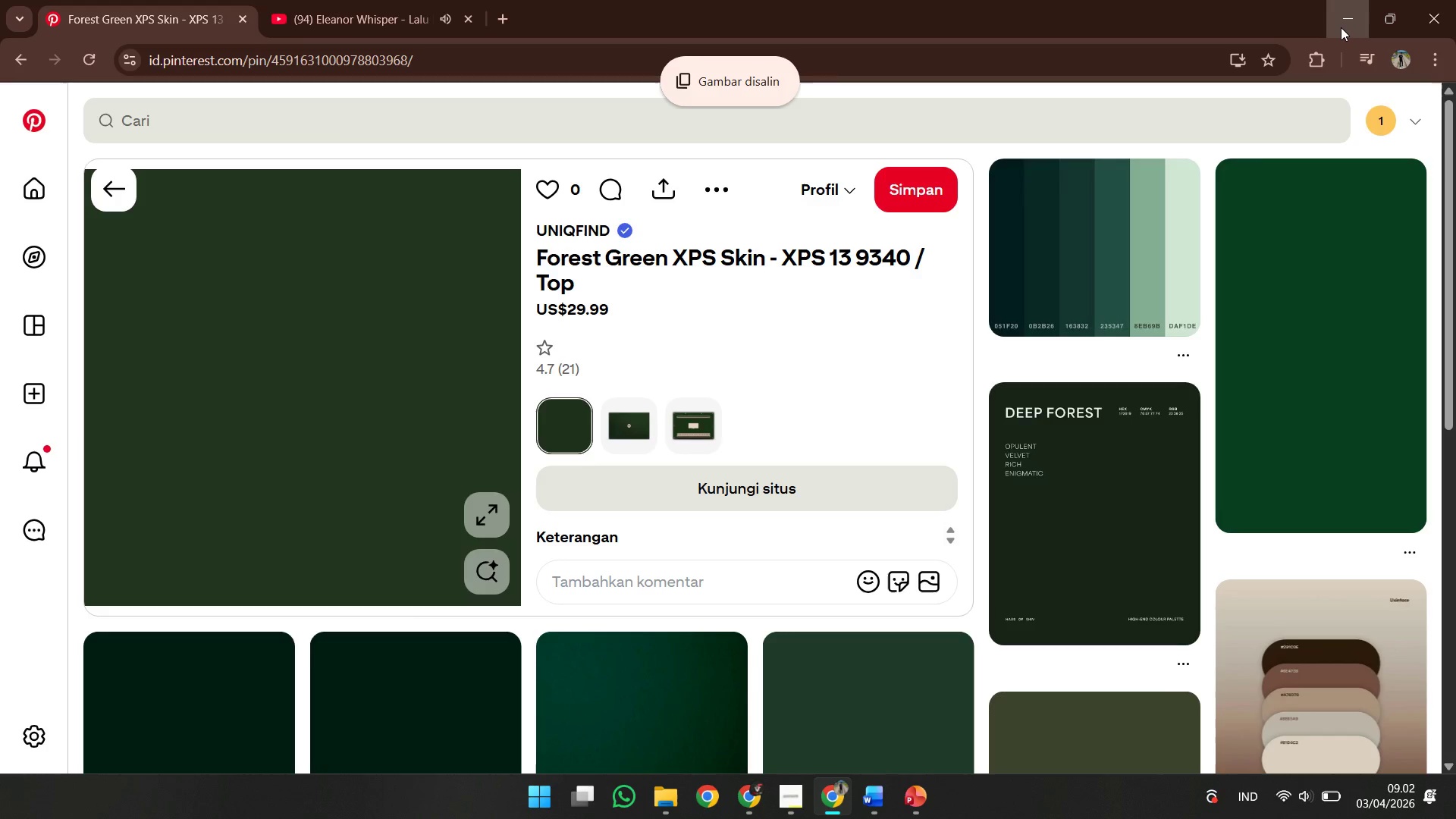 
left_click([1341, 27])
 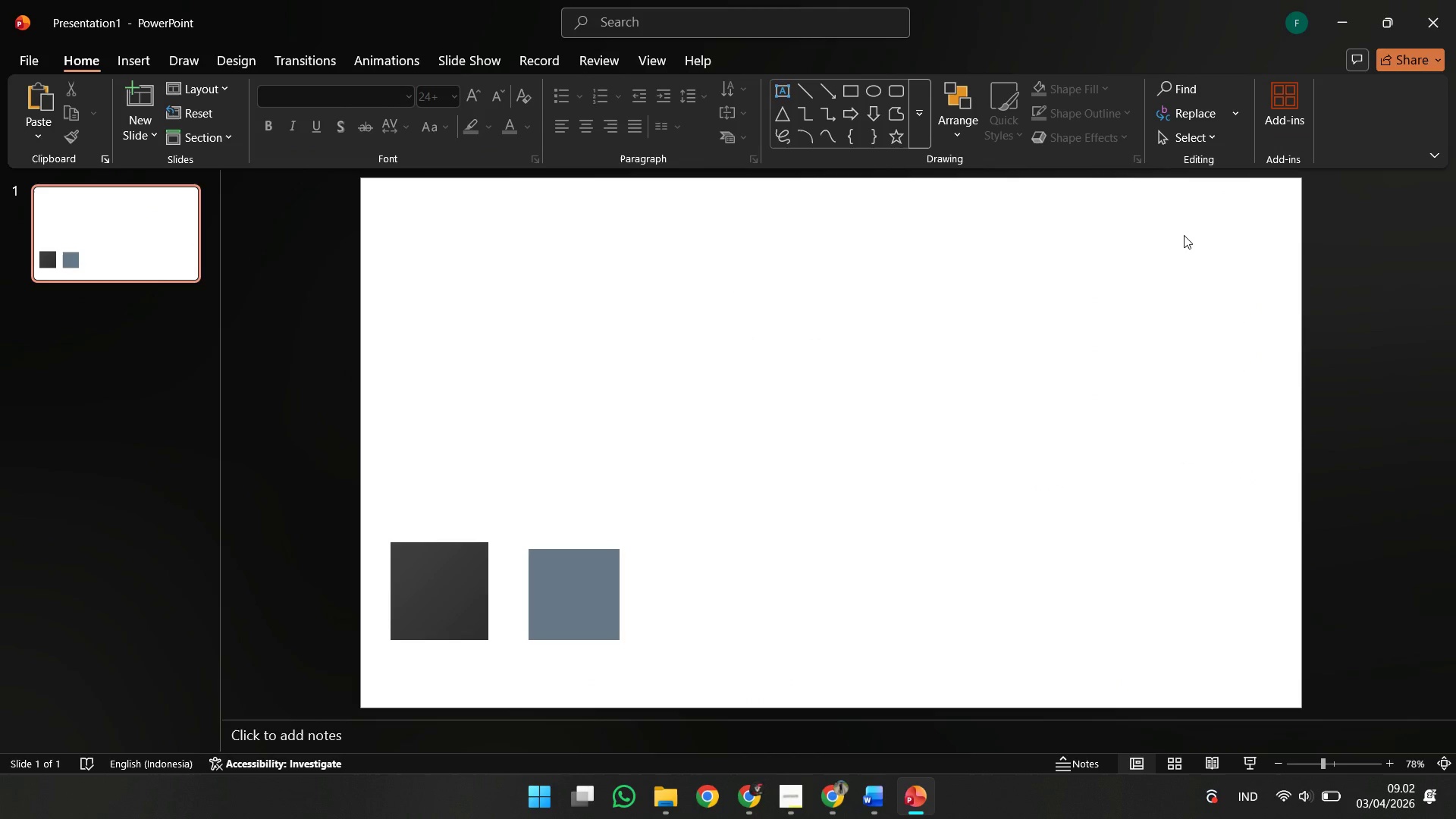 
left_click([1184, 236])
 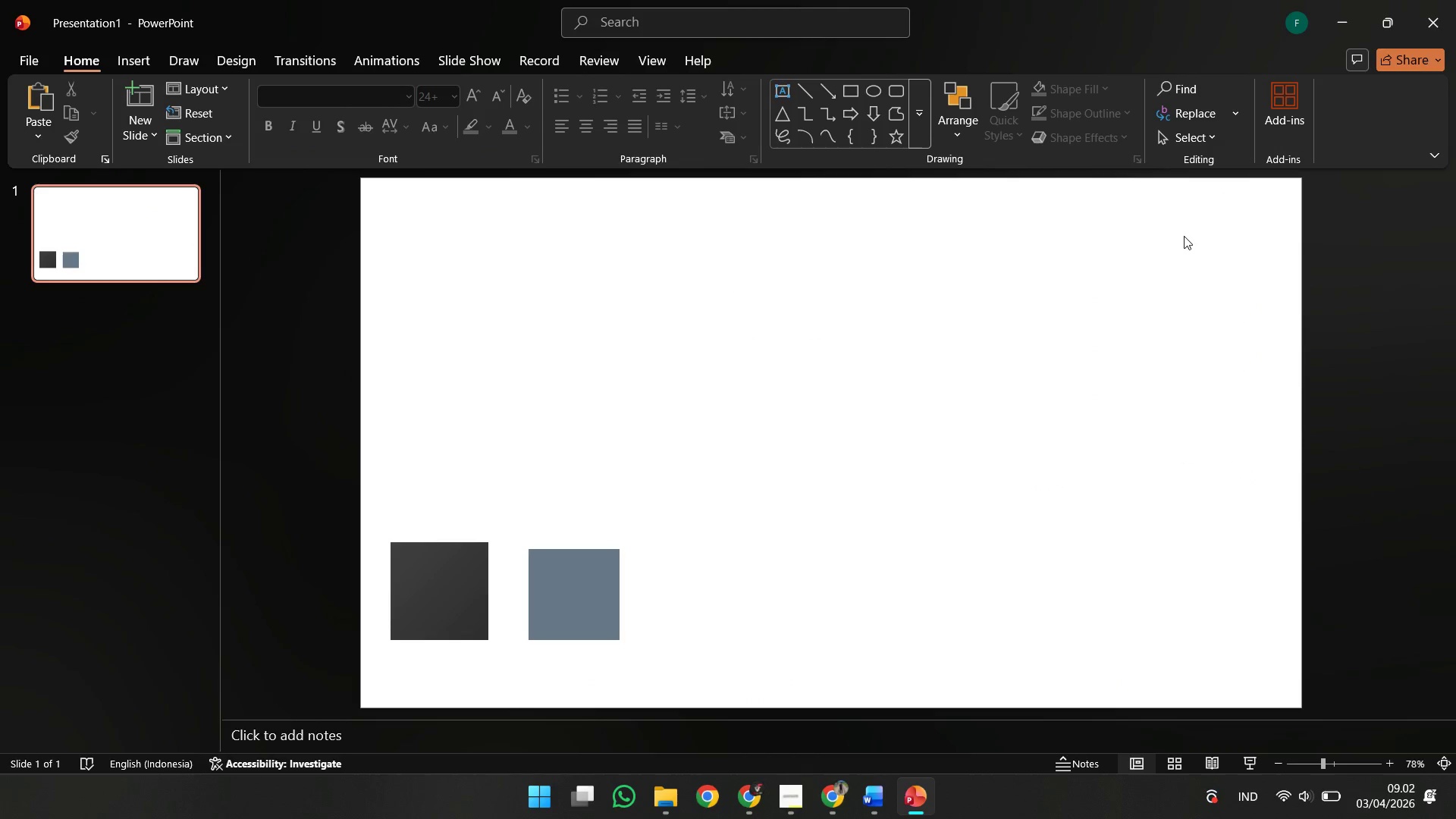 
key(Control+V)
 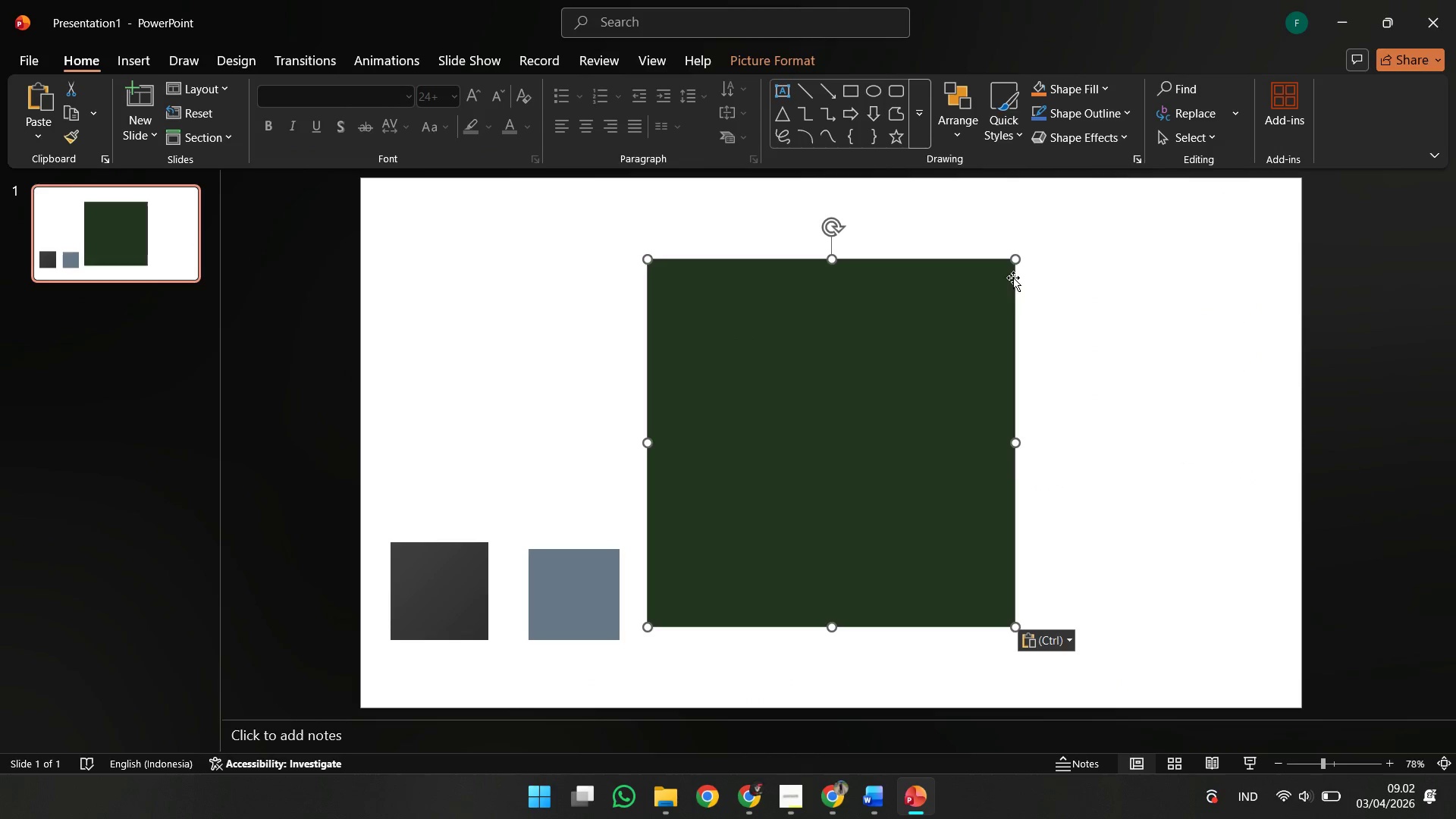 
hold_key(key=ShiftLeft, duration=2.48)
left_click_drag(start_coordinate=[1015, 261], to_coordinate=[735, 529])
 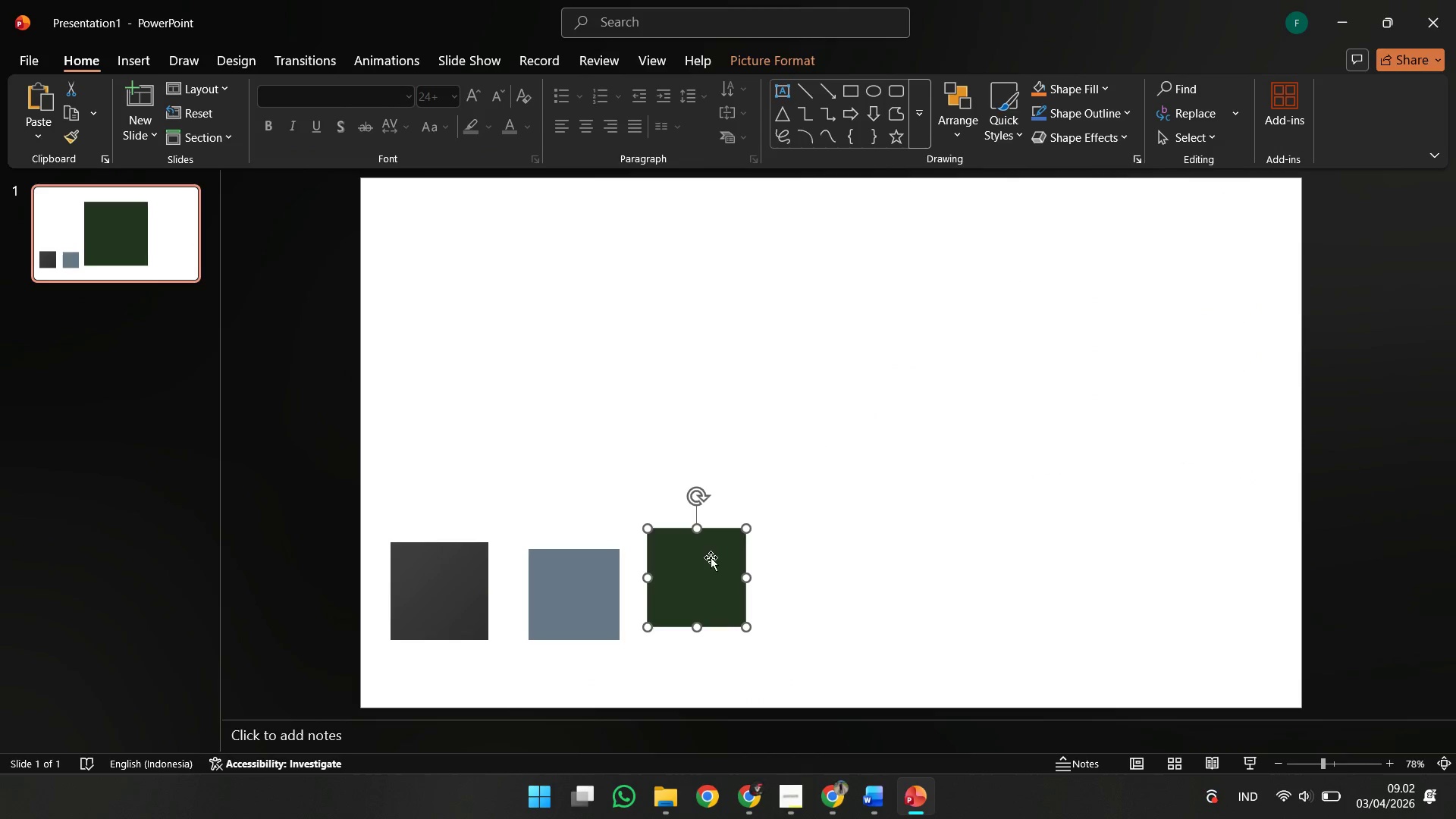 
hold_key(key=ShiftLeft, duration=0.78)
left_click_drag(start_coordinate=[708, 559], to_coordinate=[706, 576])
 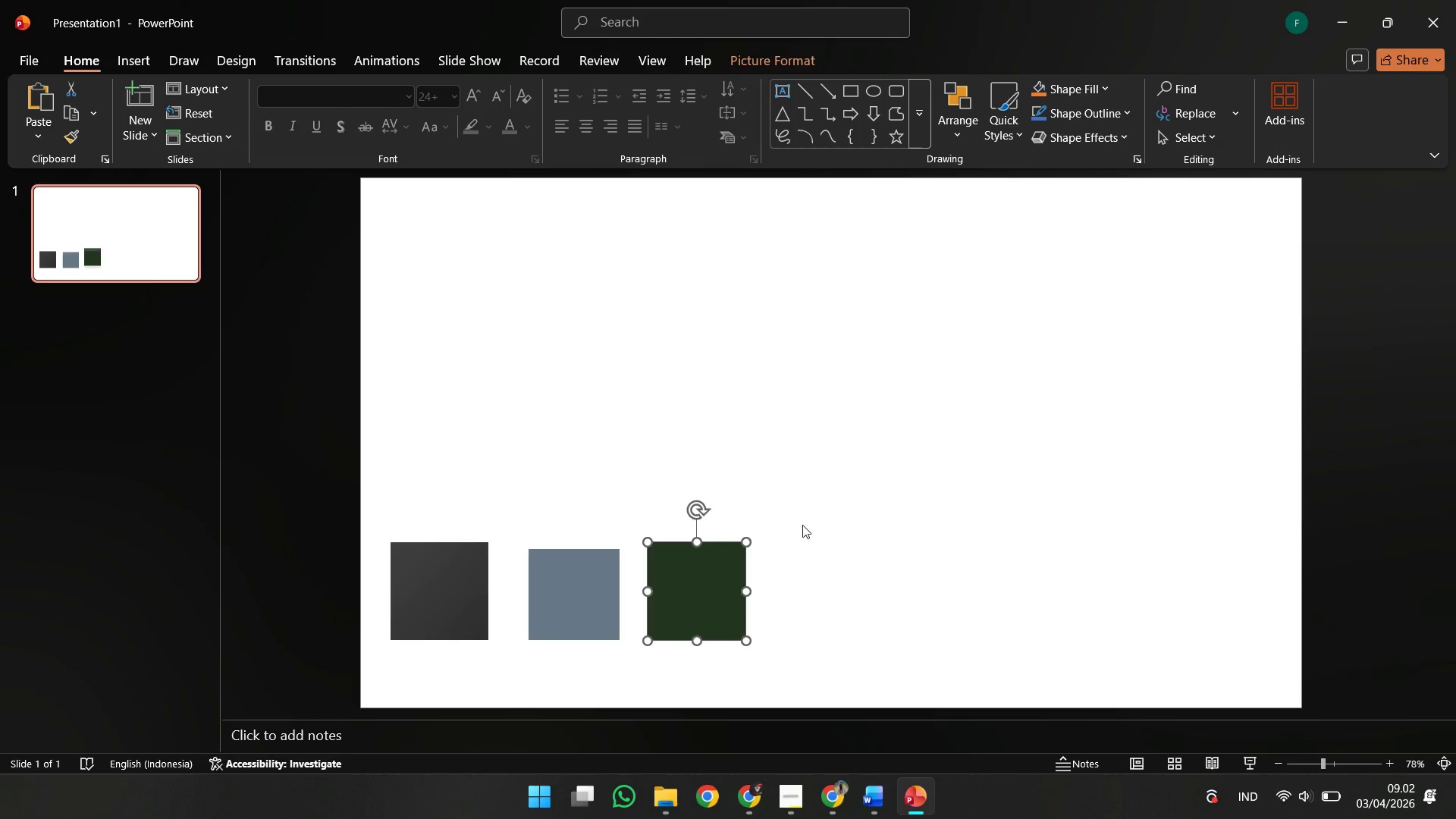 
left_click([802, 525])
 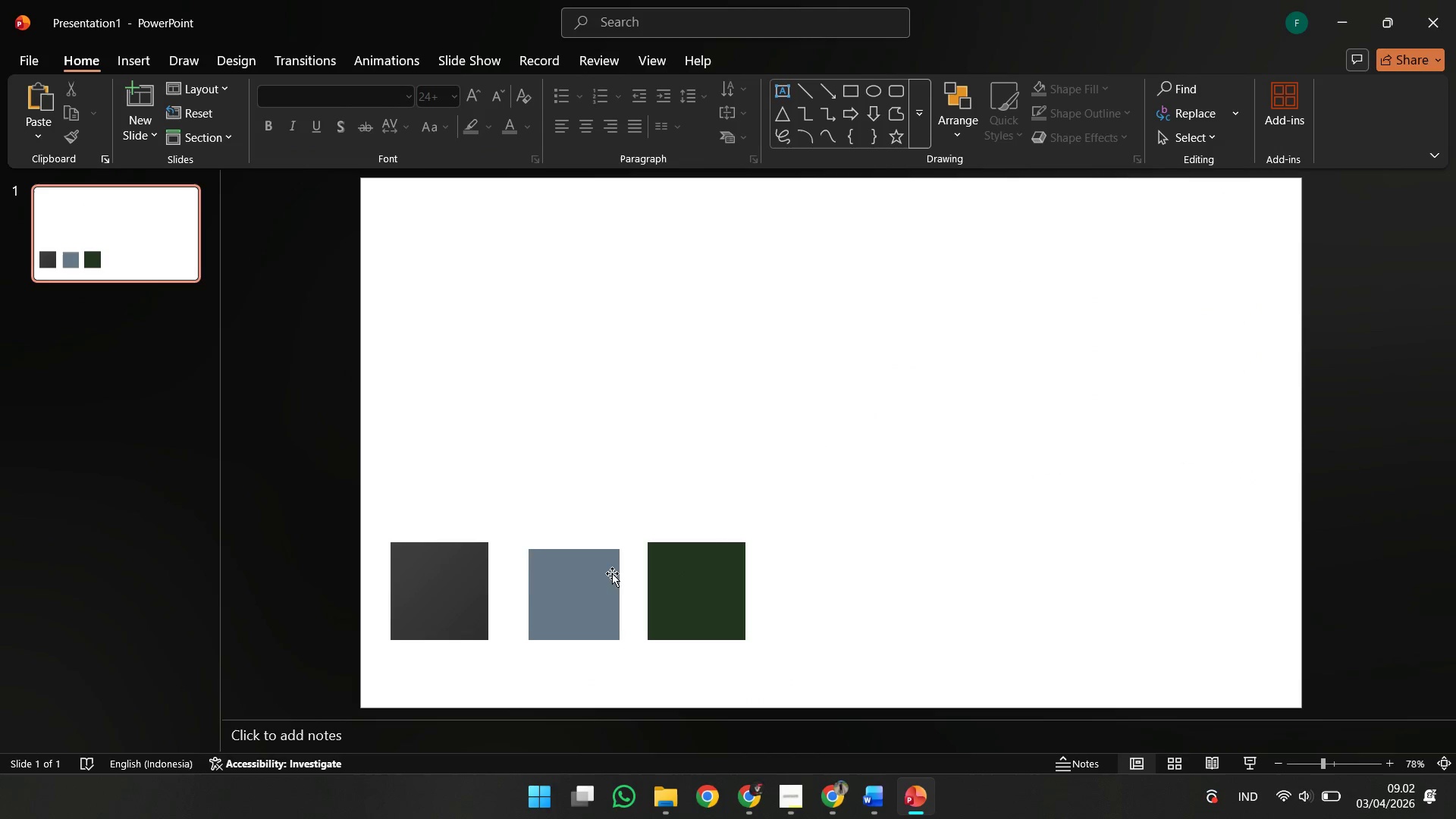 
left_click([612, 573])
 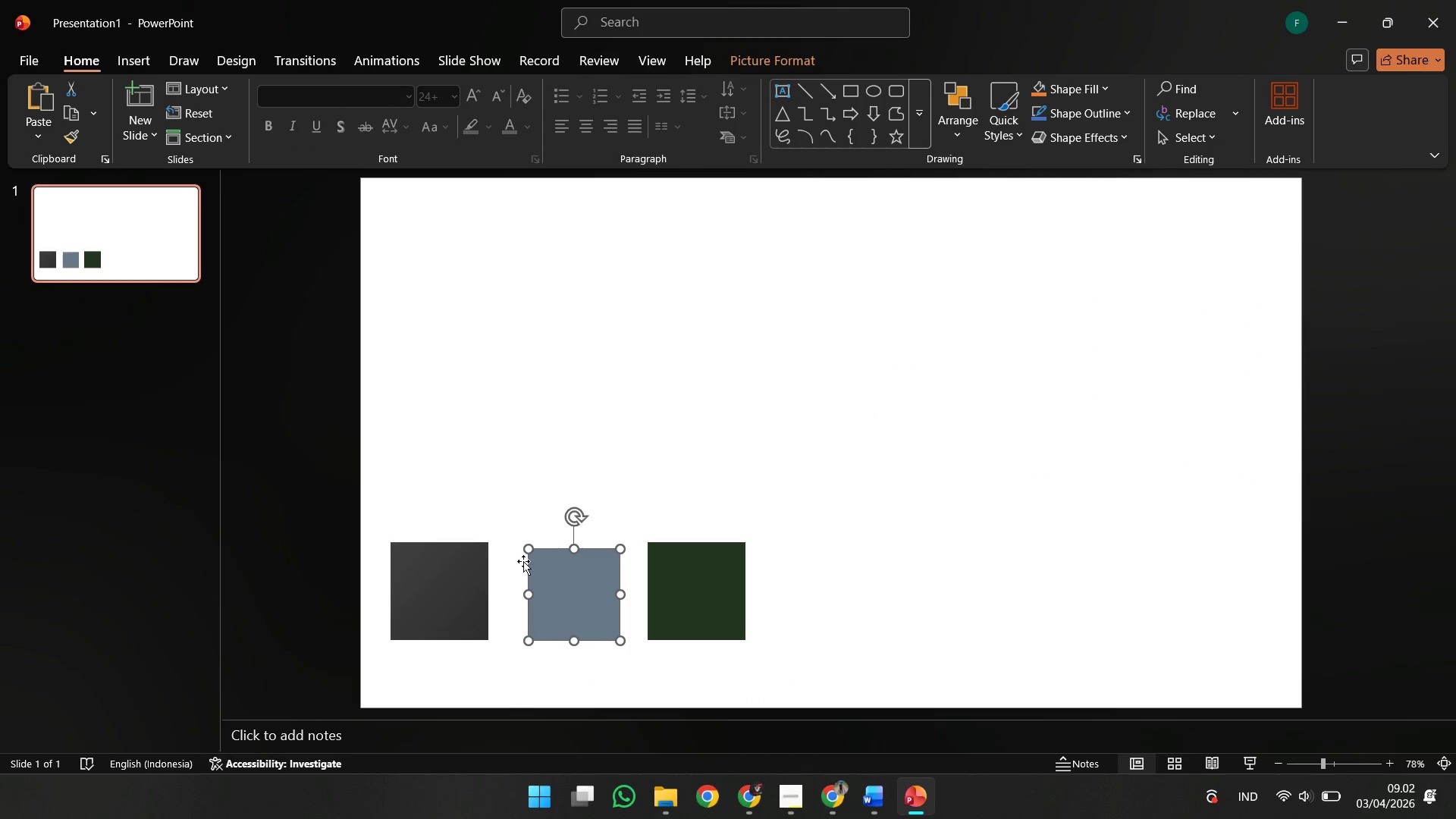 
hold_key(key=ShiftLeft, duration=0.95)
left_click_drag(start_coordinate=[530, 551], to_coordinate=[520, 547])
 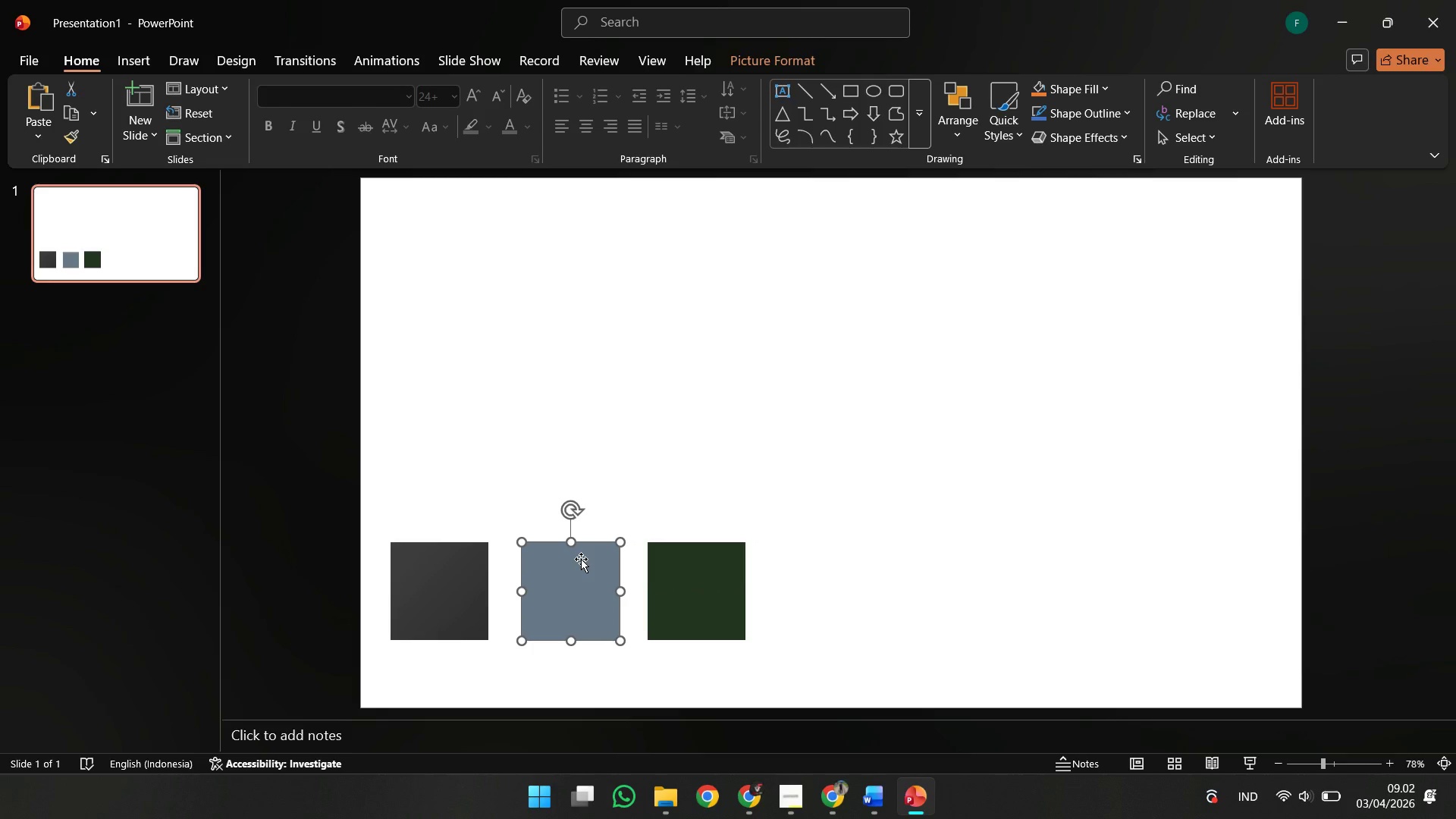 
hold_key(key=ShiftLeft, duration=1.74)
double_click([502, 577])
 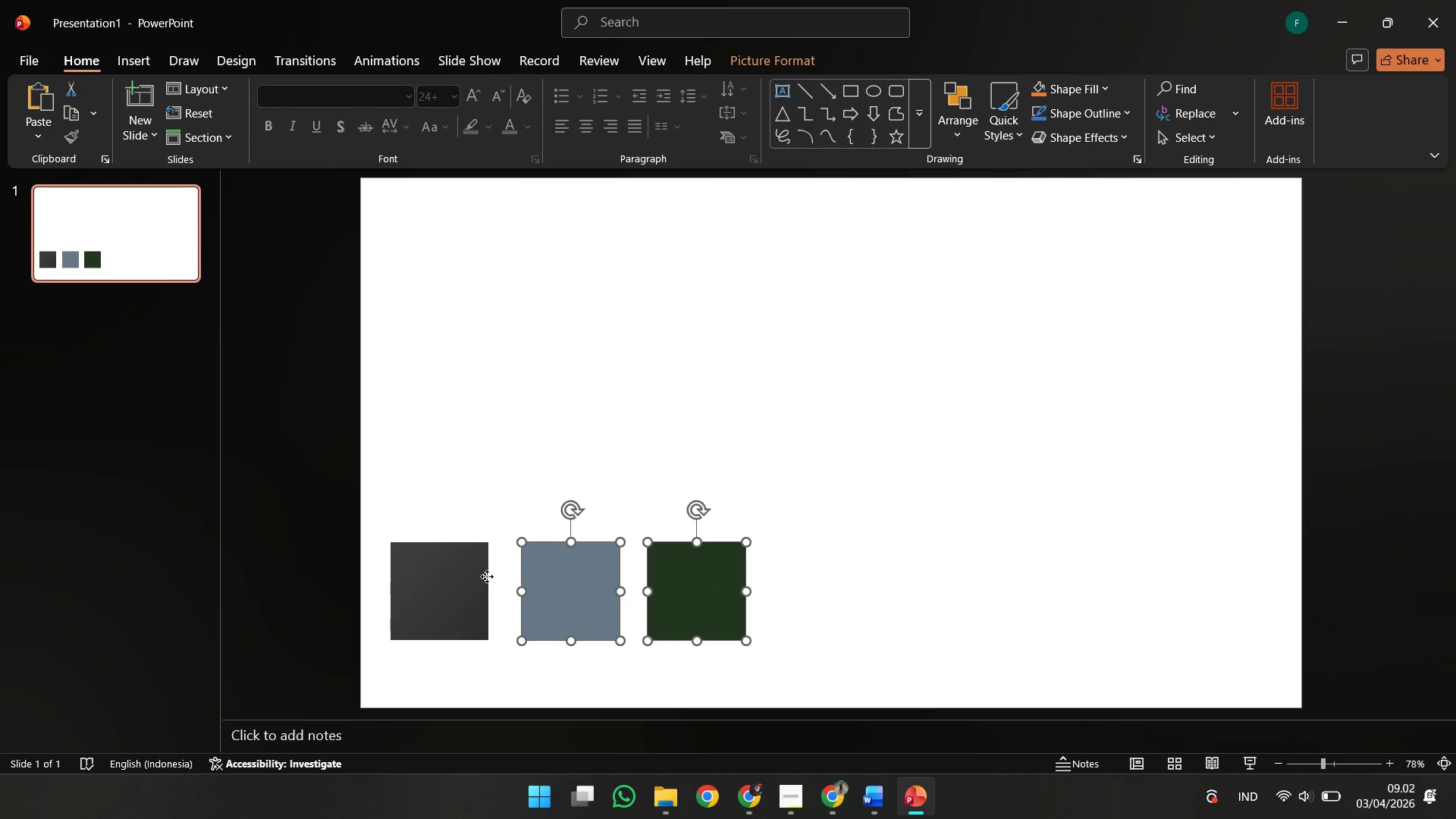 
left_click([487, 576])
 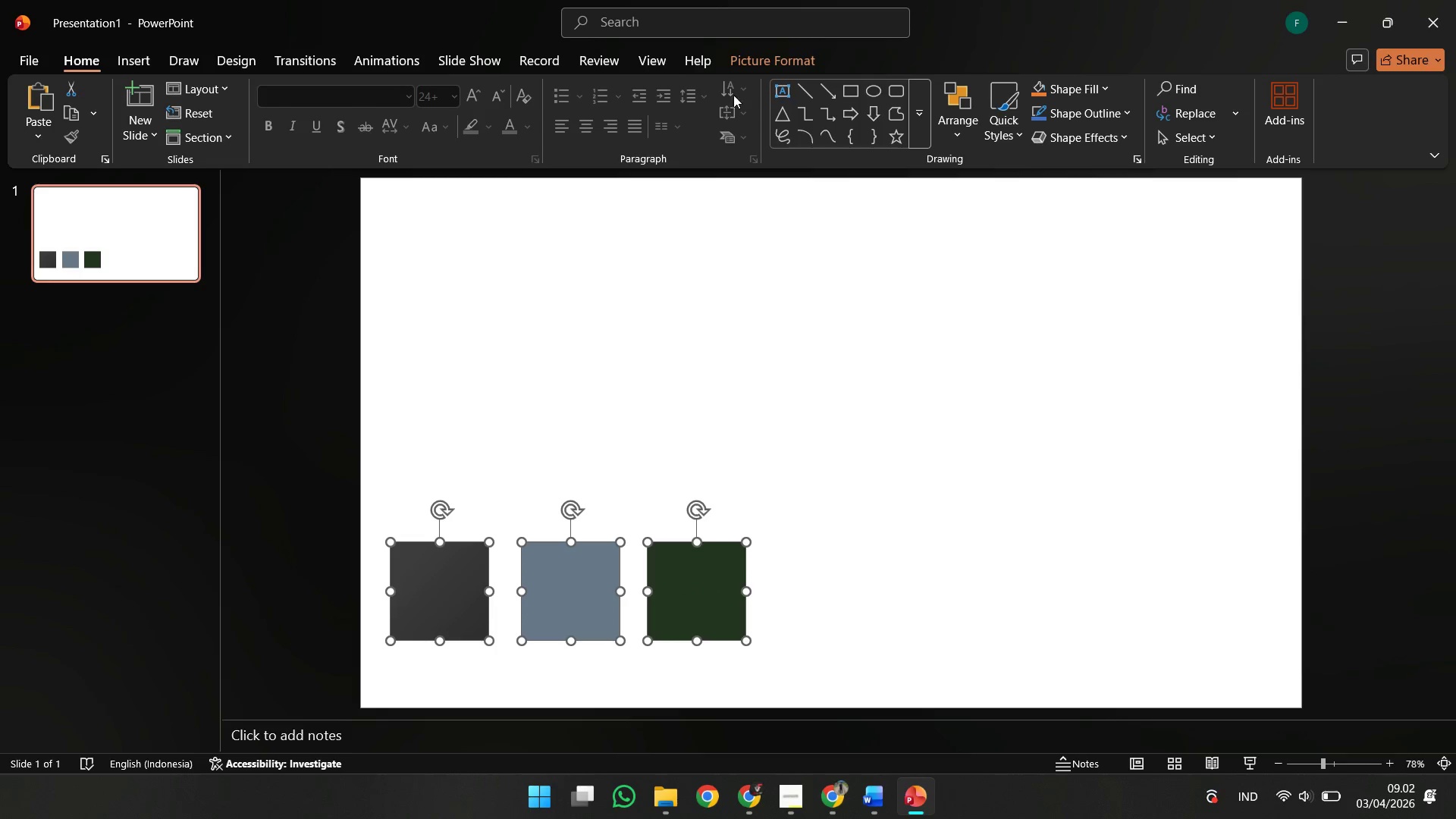 
left_click([745, 69])
 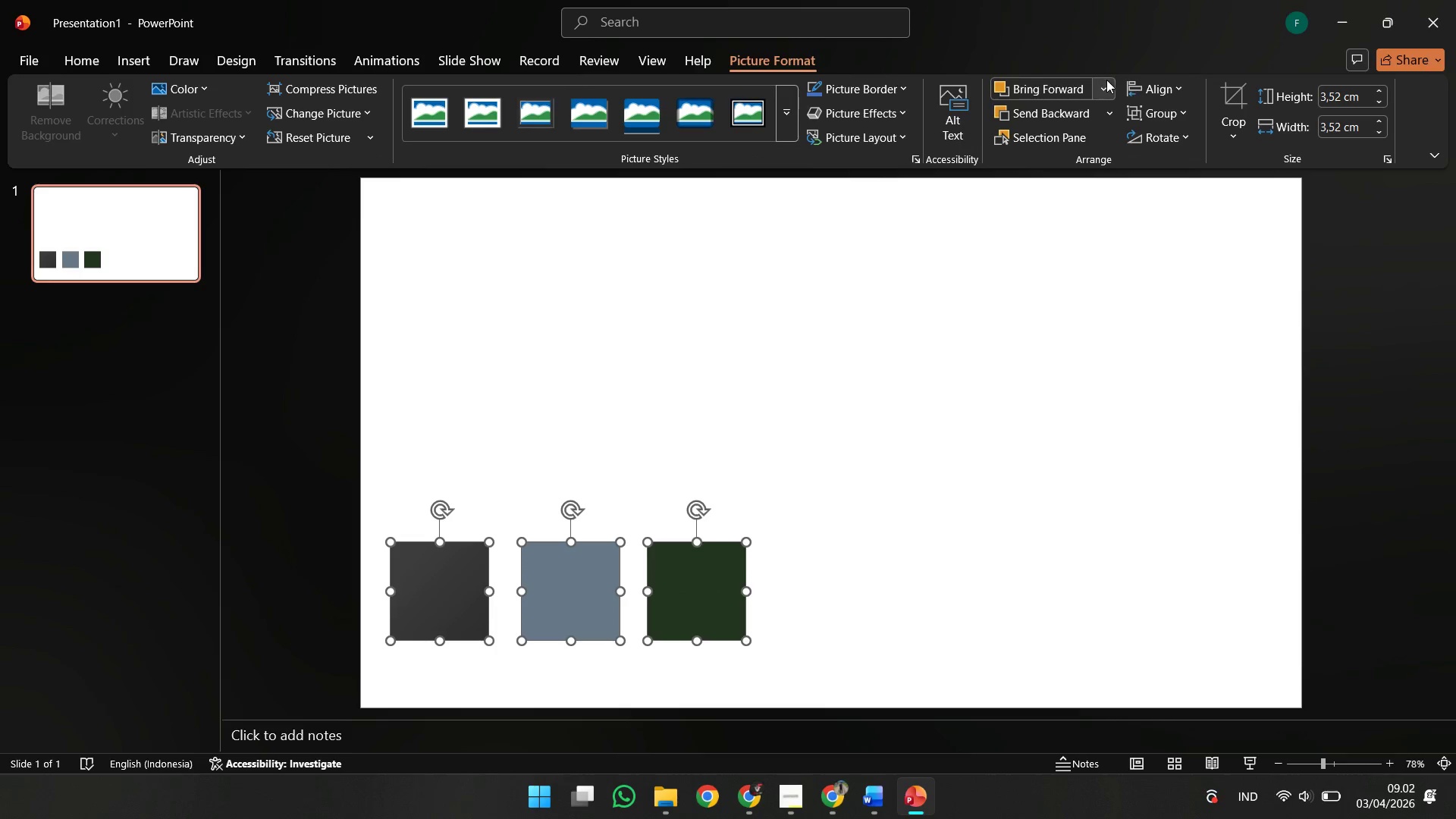 
left_click([1139, 87])
 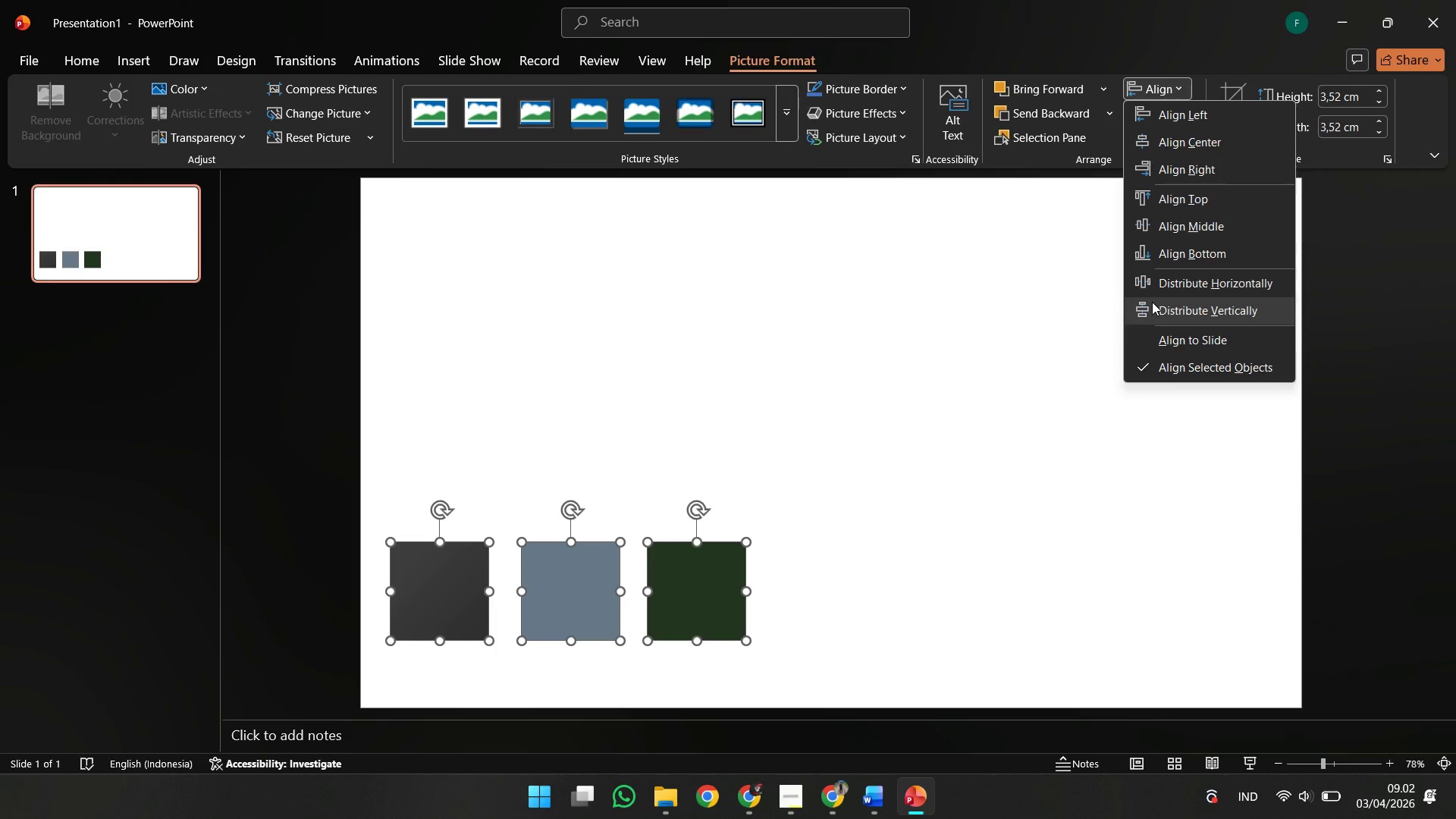 
left_click([1152, 303])
 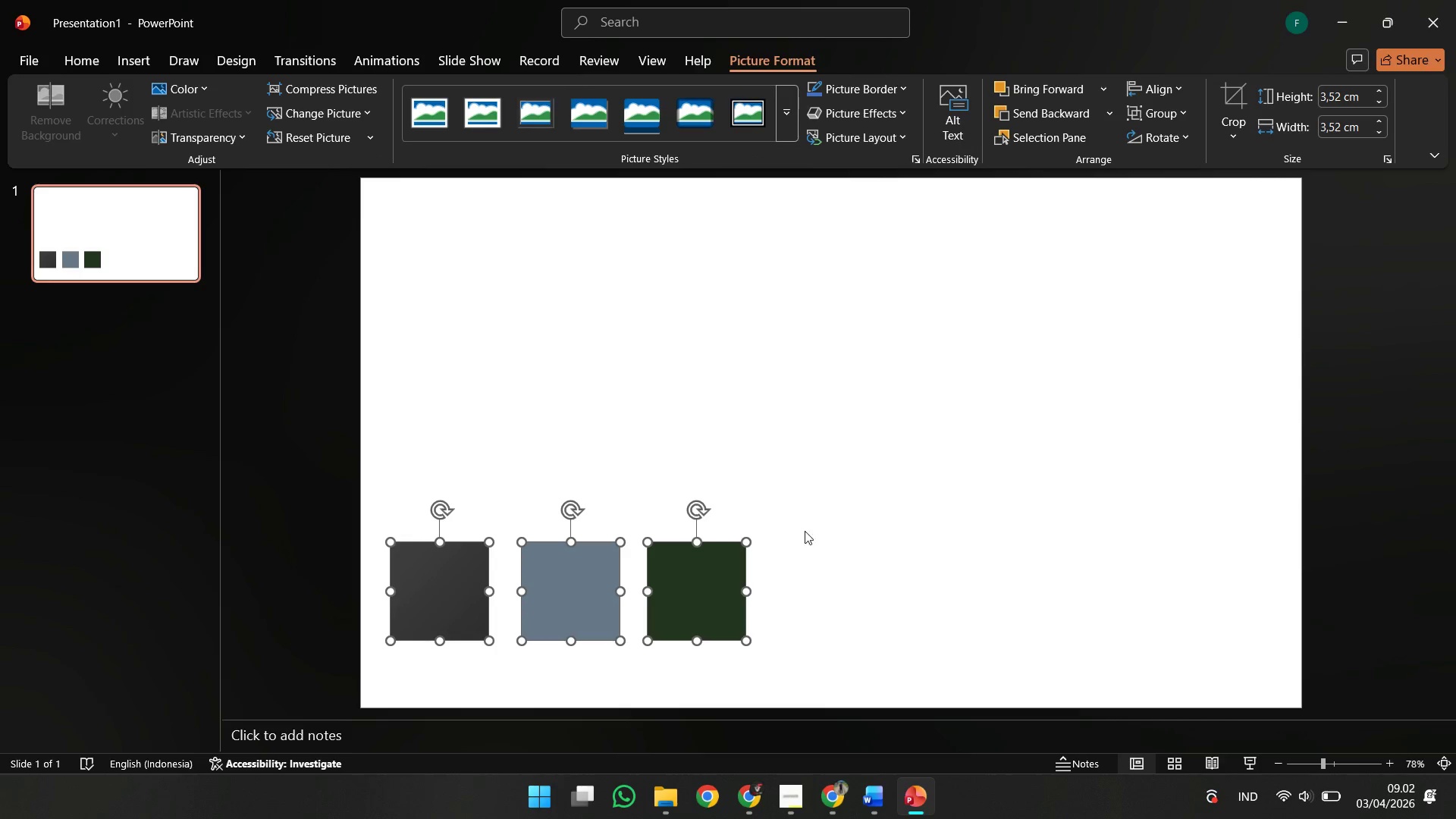 
hold_key(key=ShiftLeft, duration=3.22)
left_click_drag(start_coordinate=[693, 591], to_coordinate=[724, 249])
 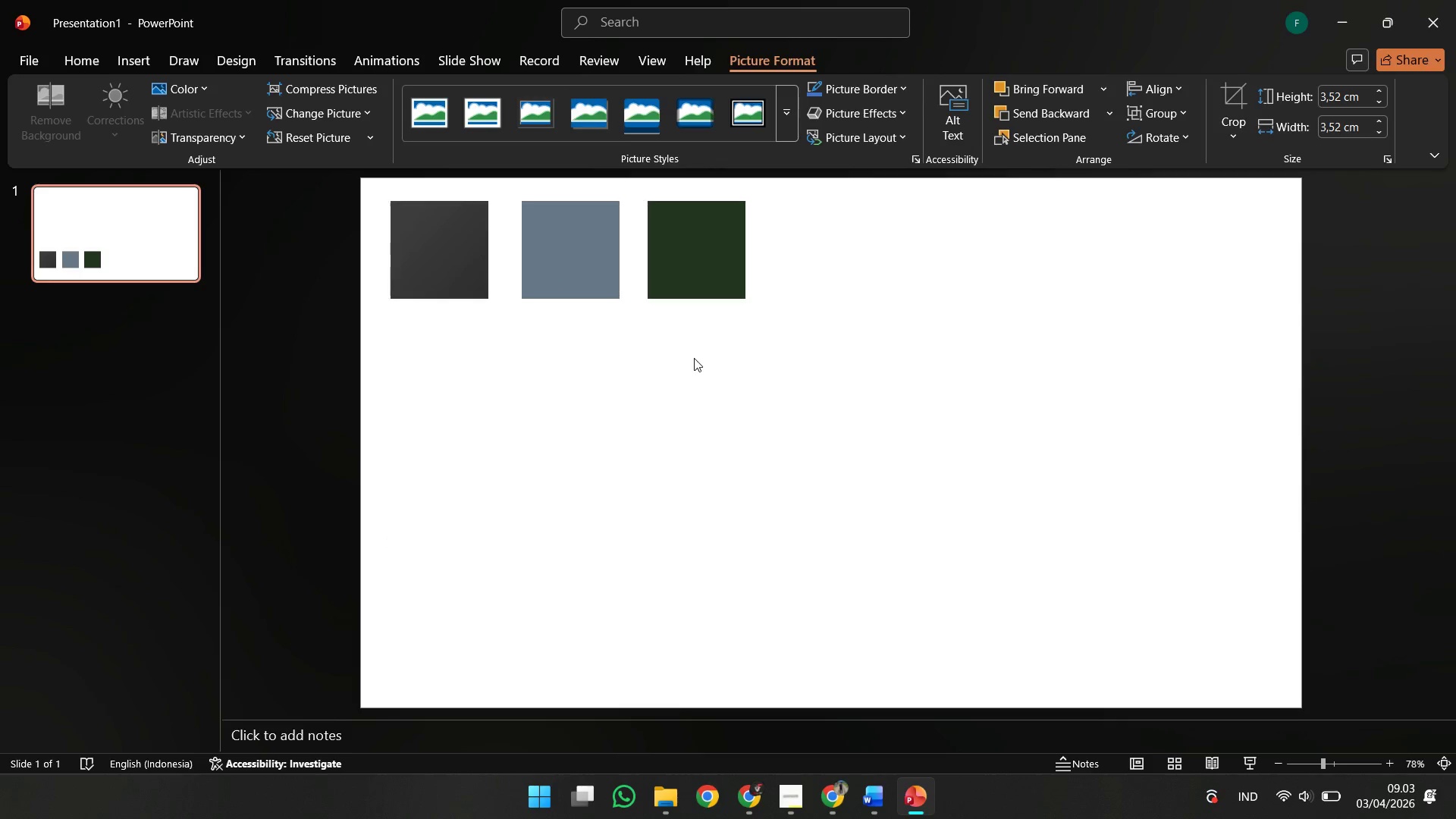 
left_click([694, 358])
 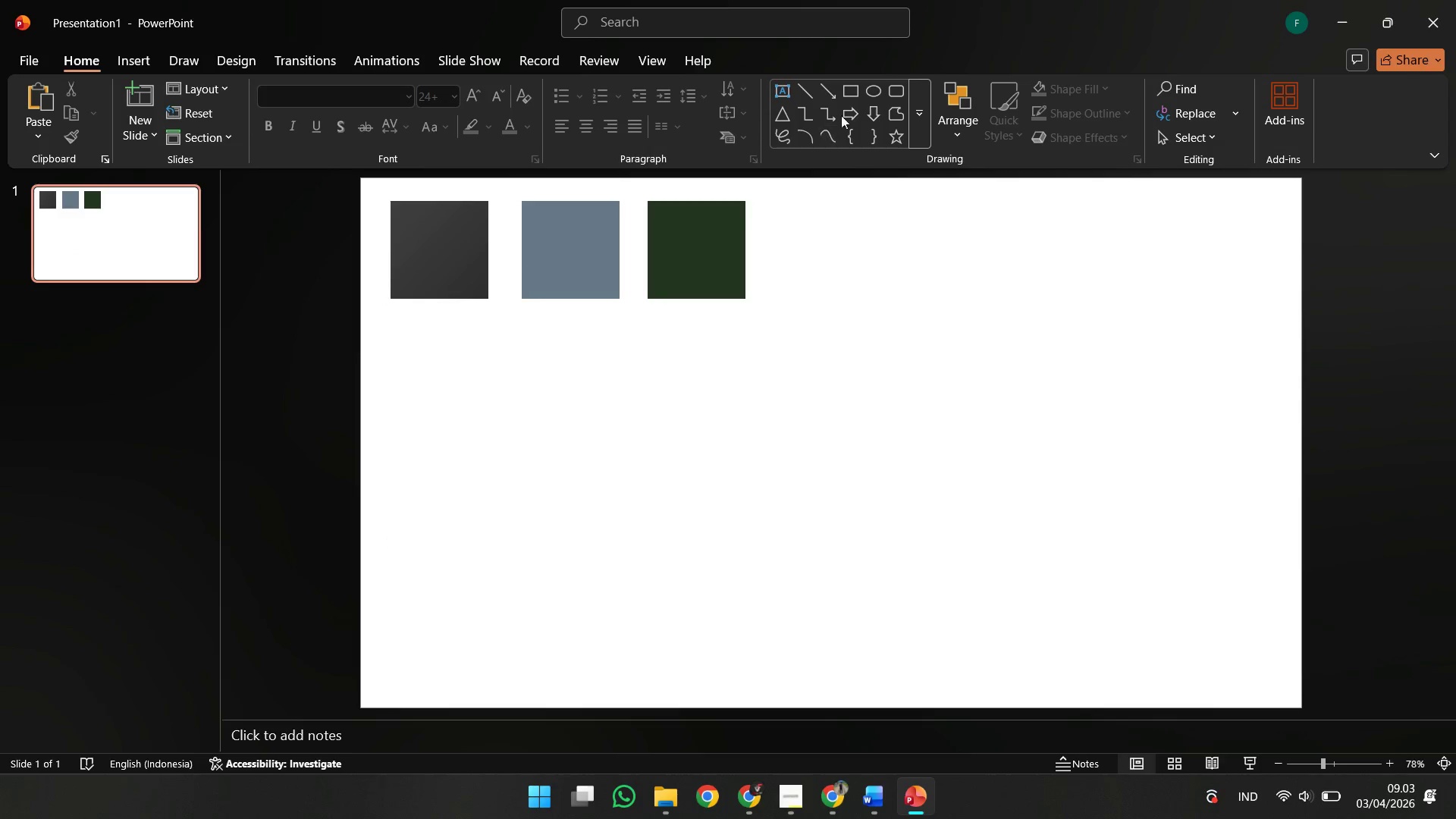 
left_click([849, 98])
 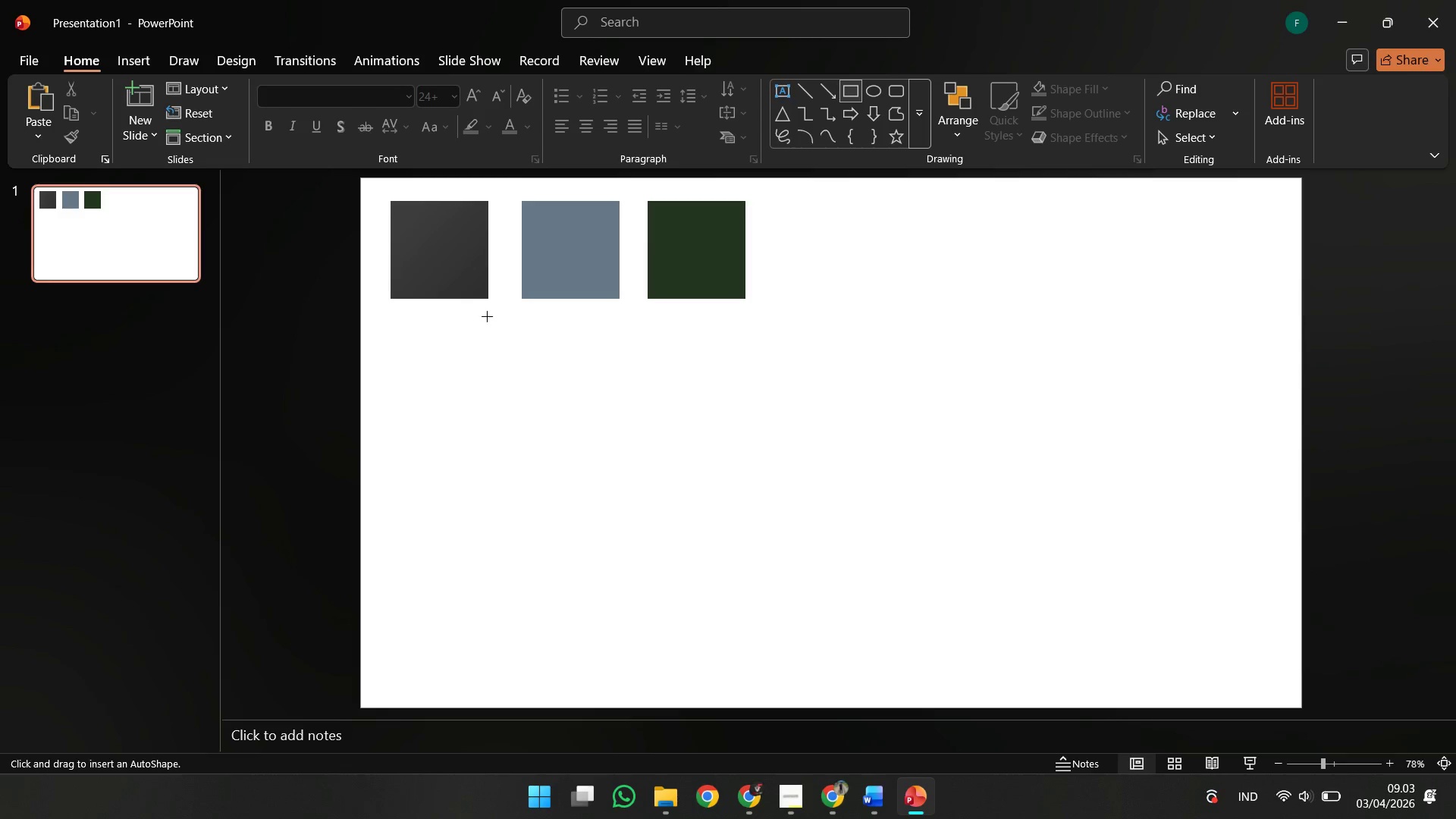 
key(CapsLock)
 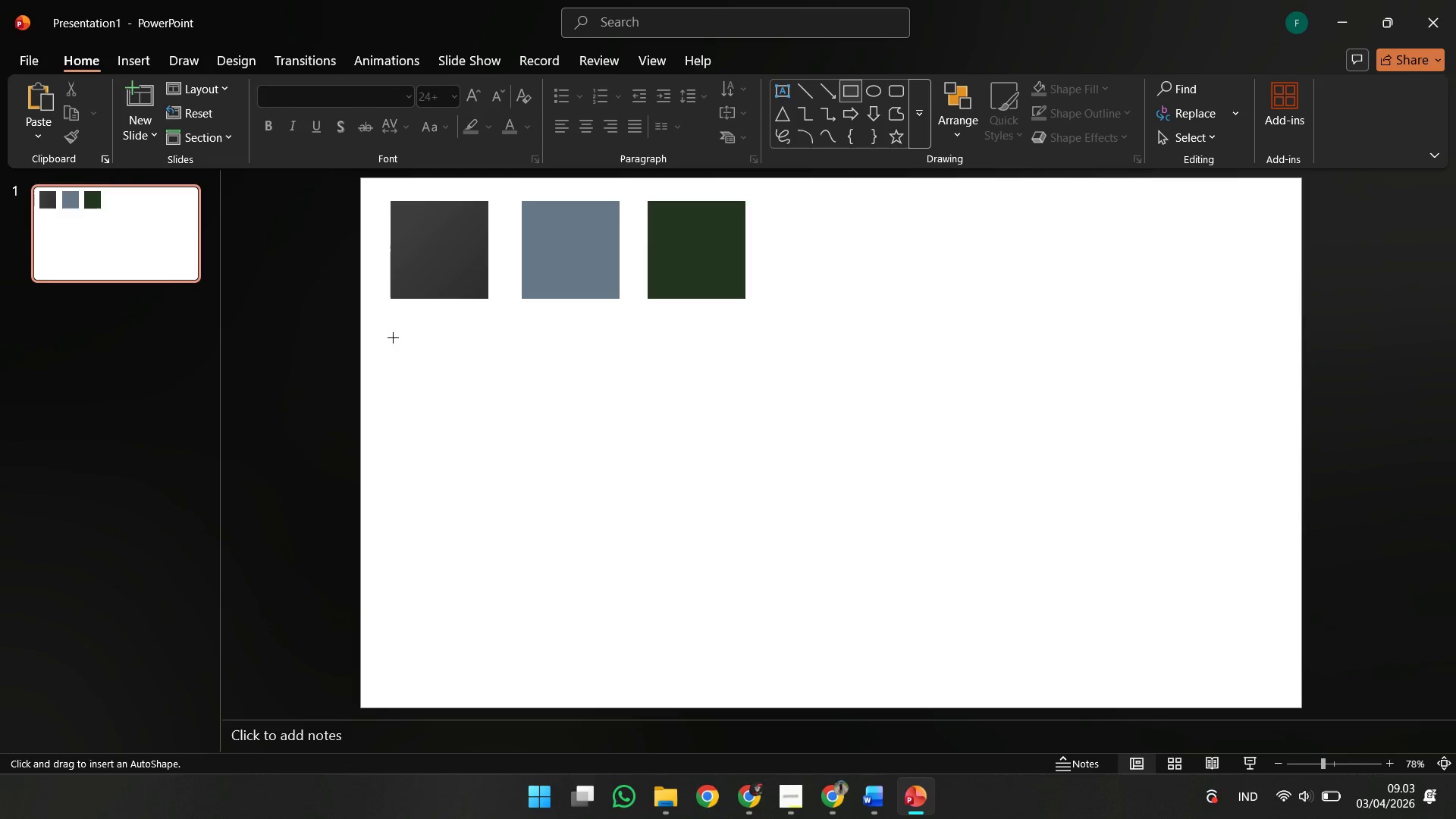 
hold_key(key=CapsLock, duration=1.51)
 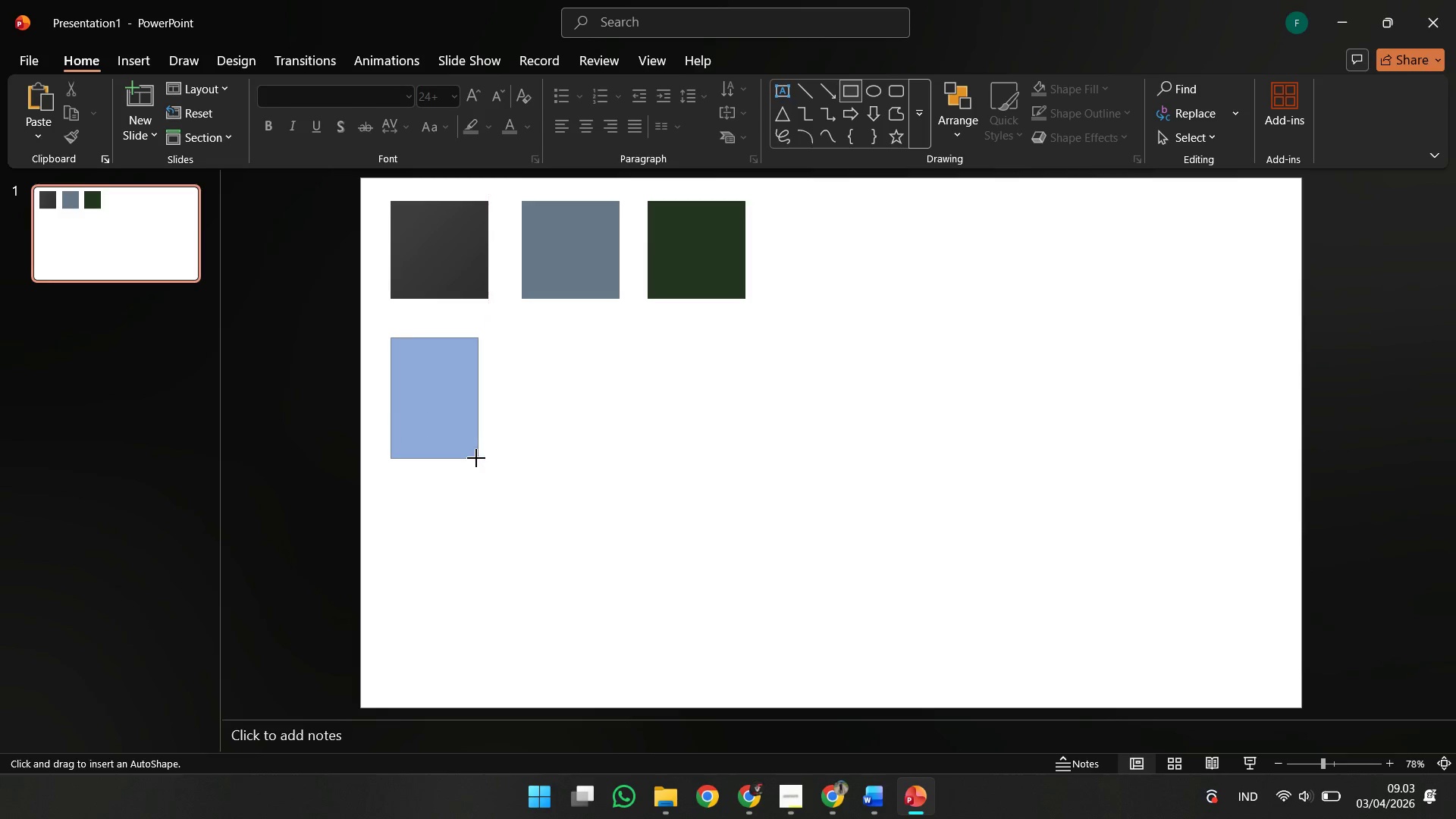 
left_click_drag(start_coordinate=[393, 337], to_coordinate=[458, 463])
 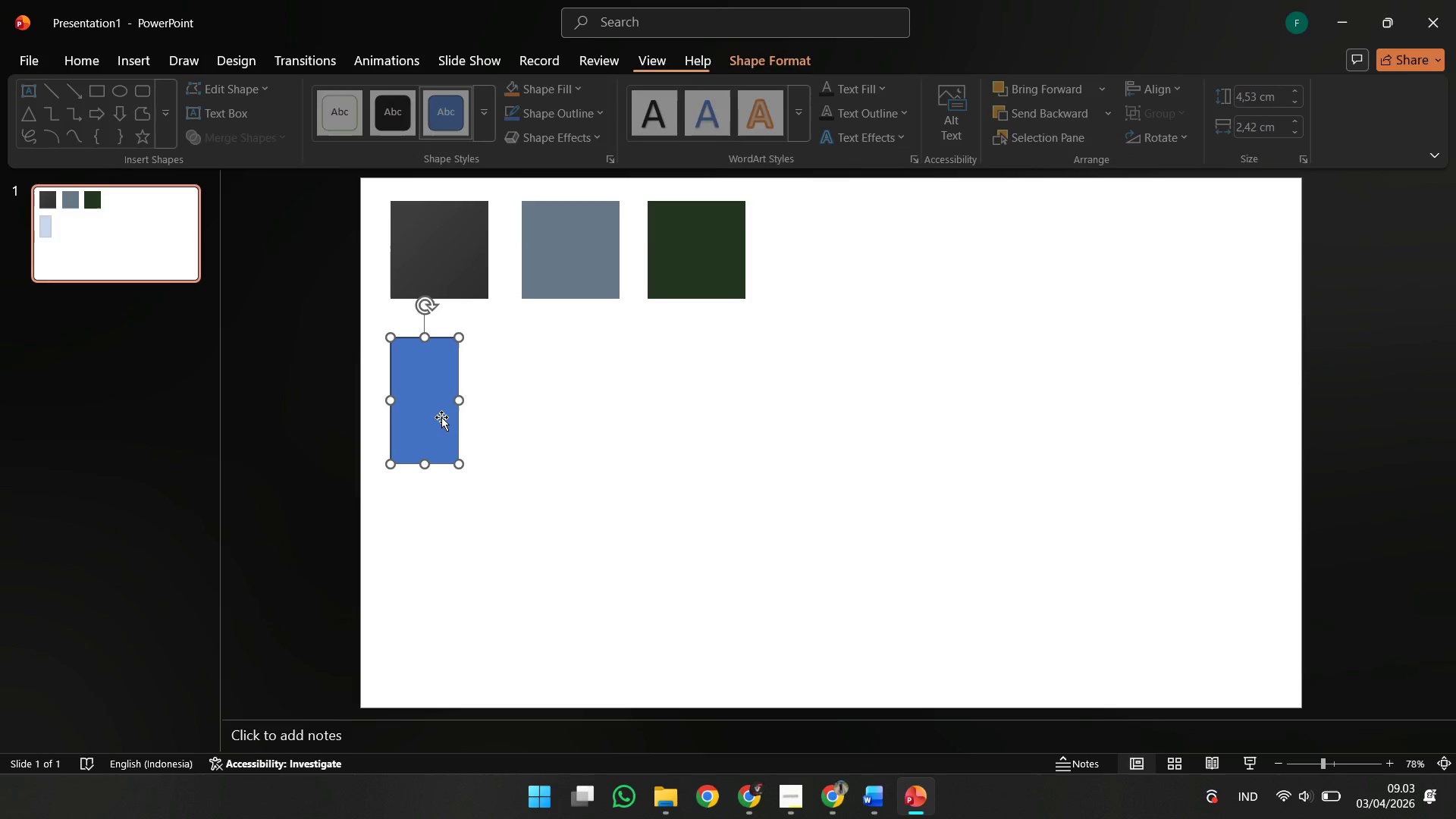 
hold_key(key=CapsLock, duration=1.5)
 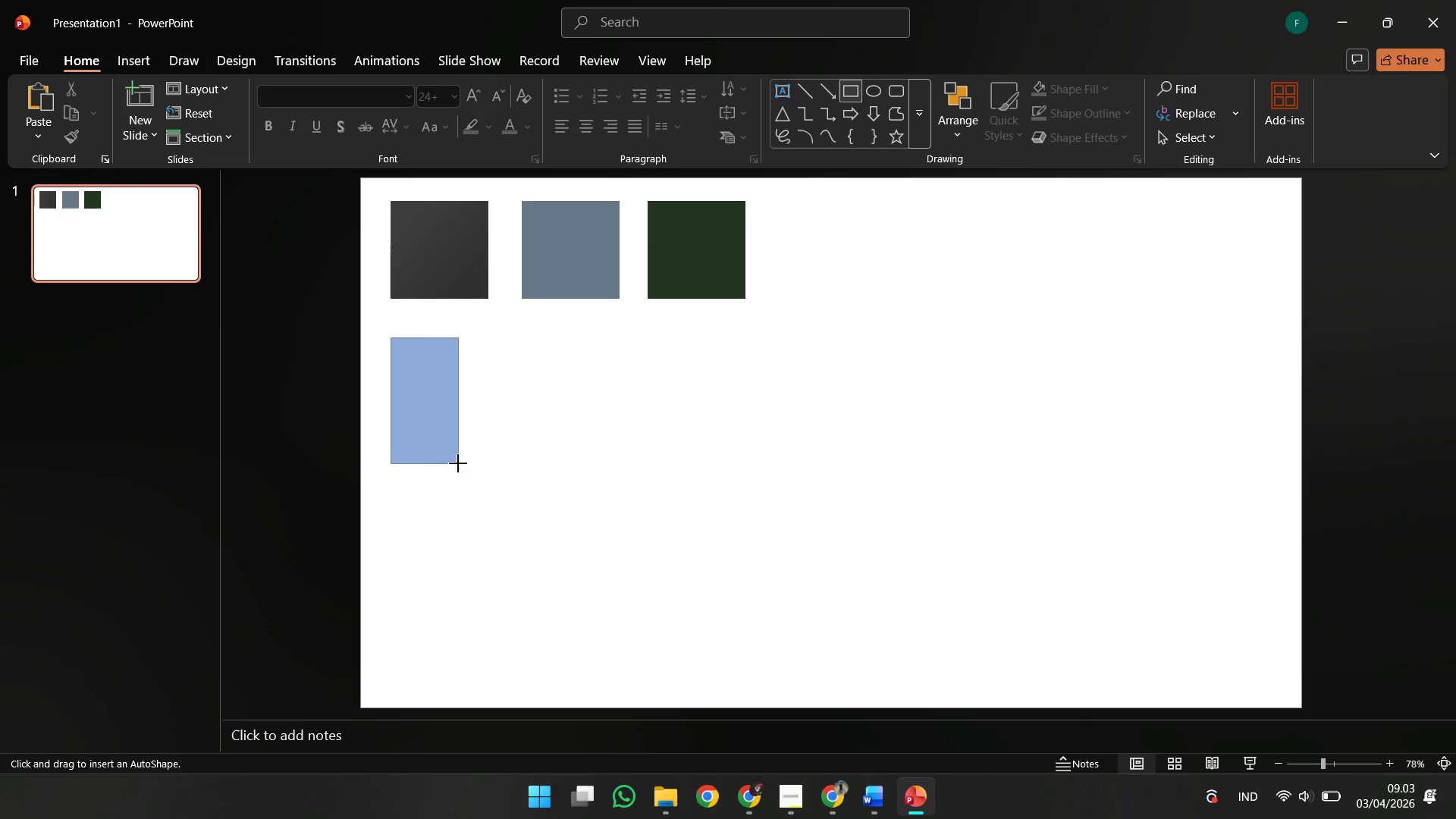 
key(CapsLock)
 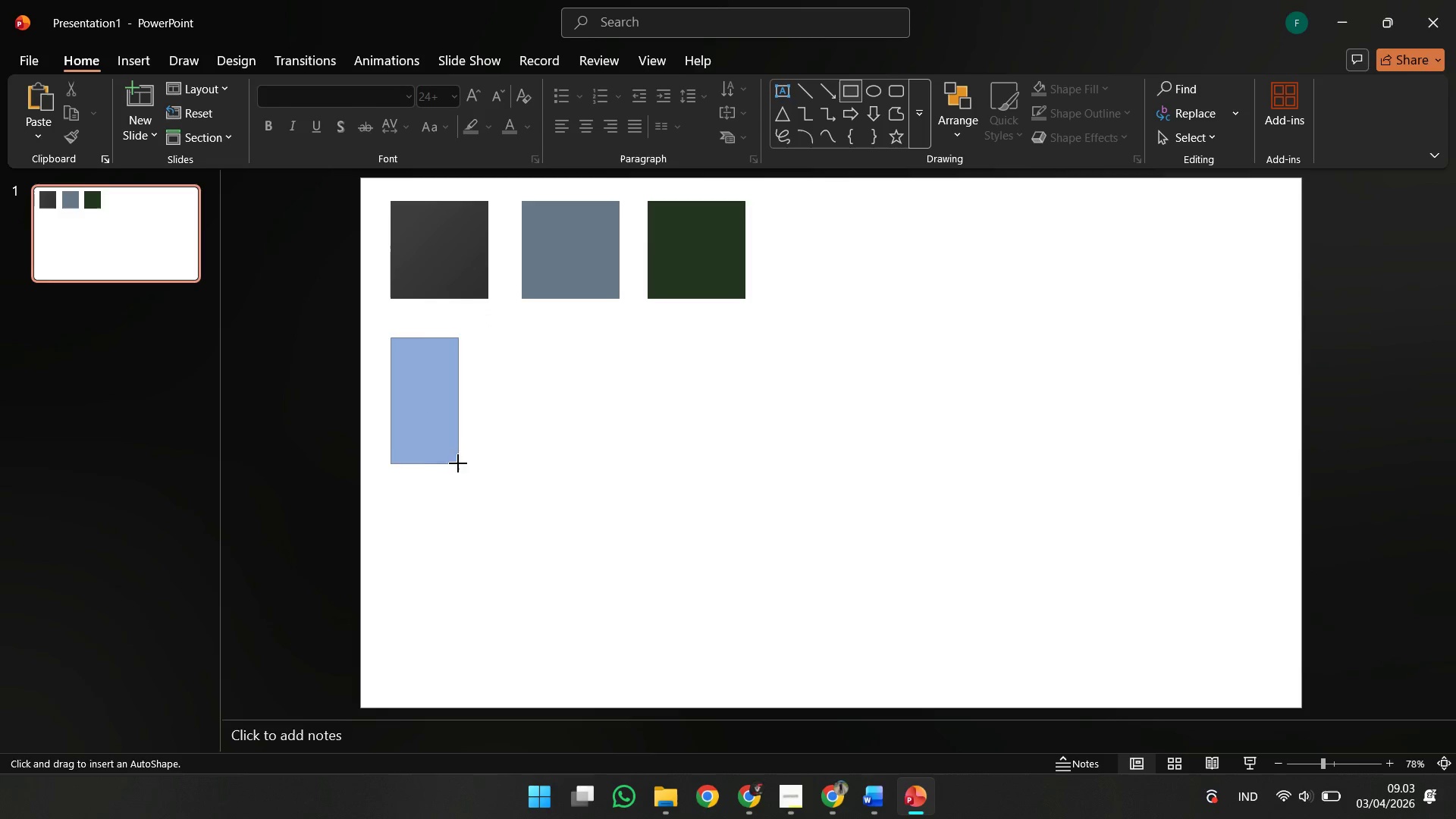 
key(CapsLock)
 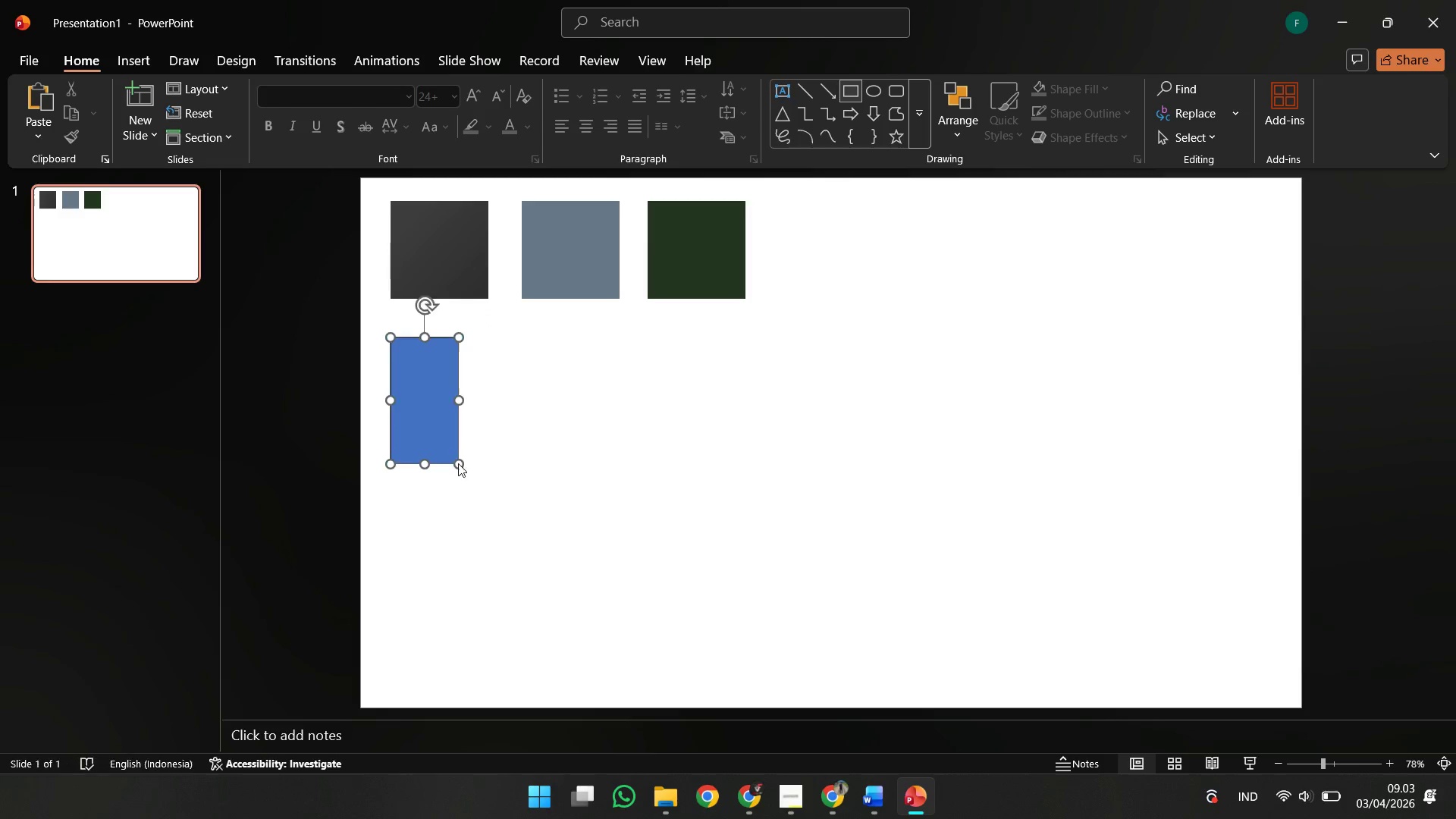 
key(CapsLock)
 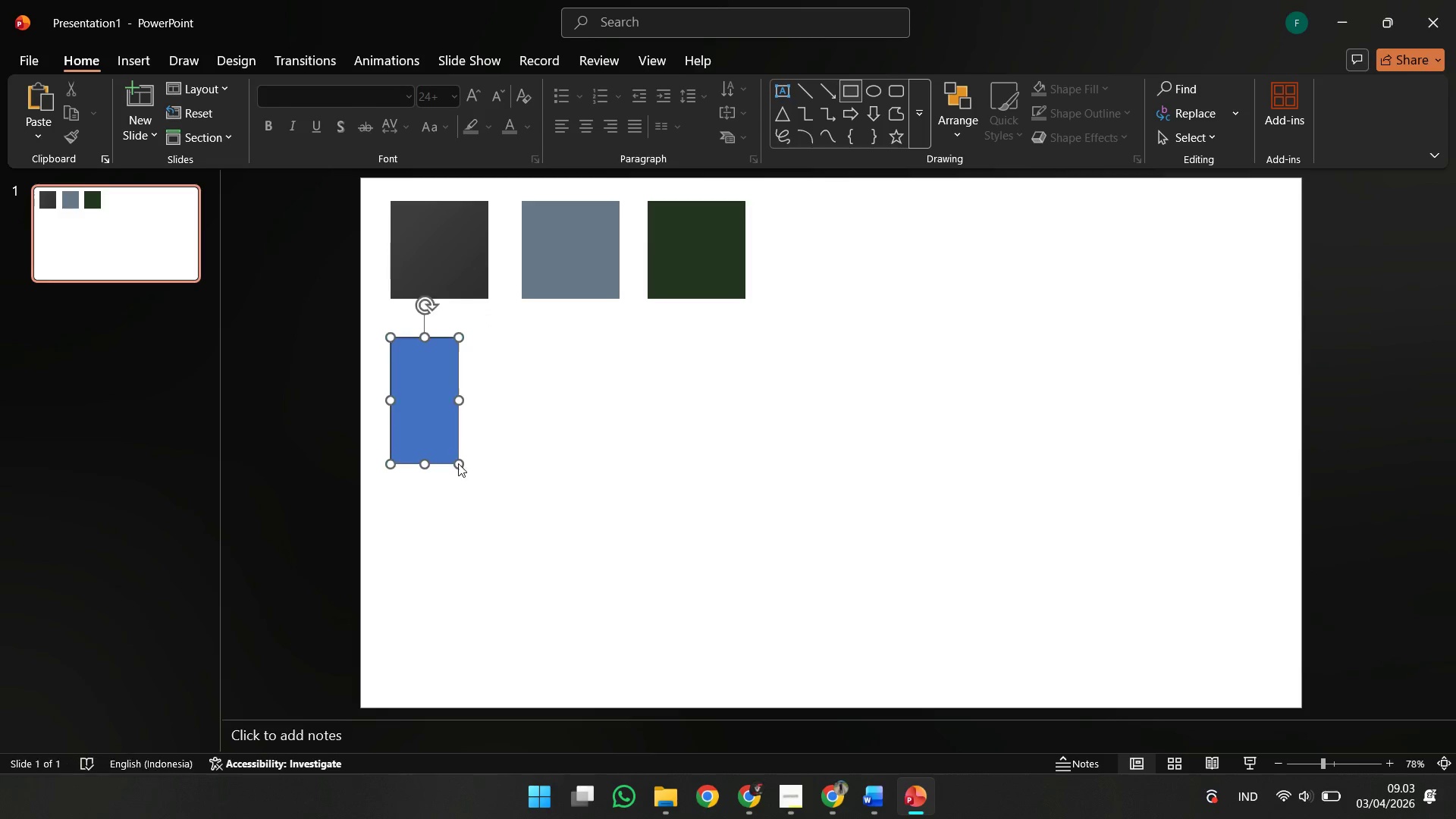 
key(CapsLock)
 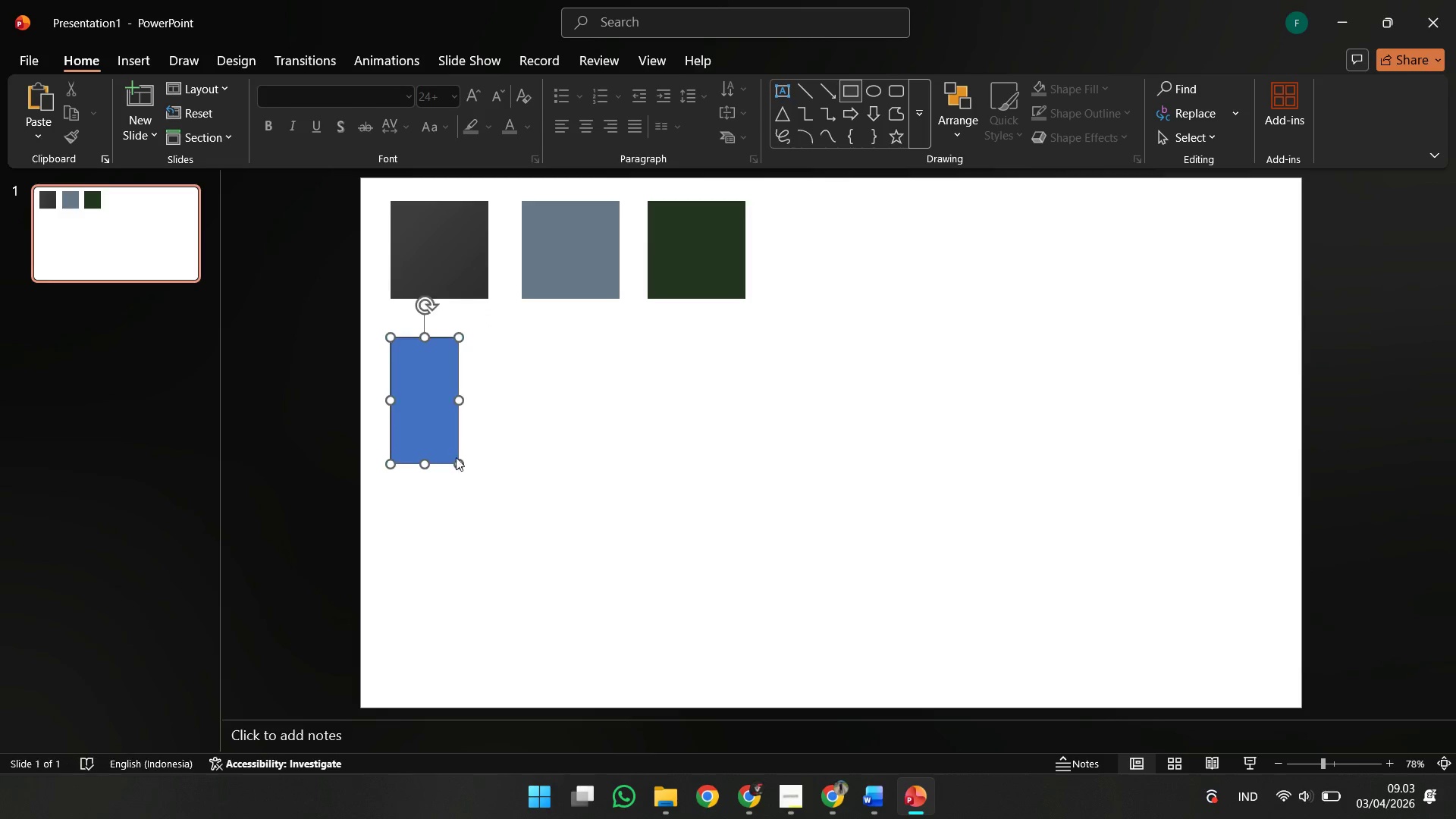 
hold_key(key=CapsLock, duration=30.0)
 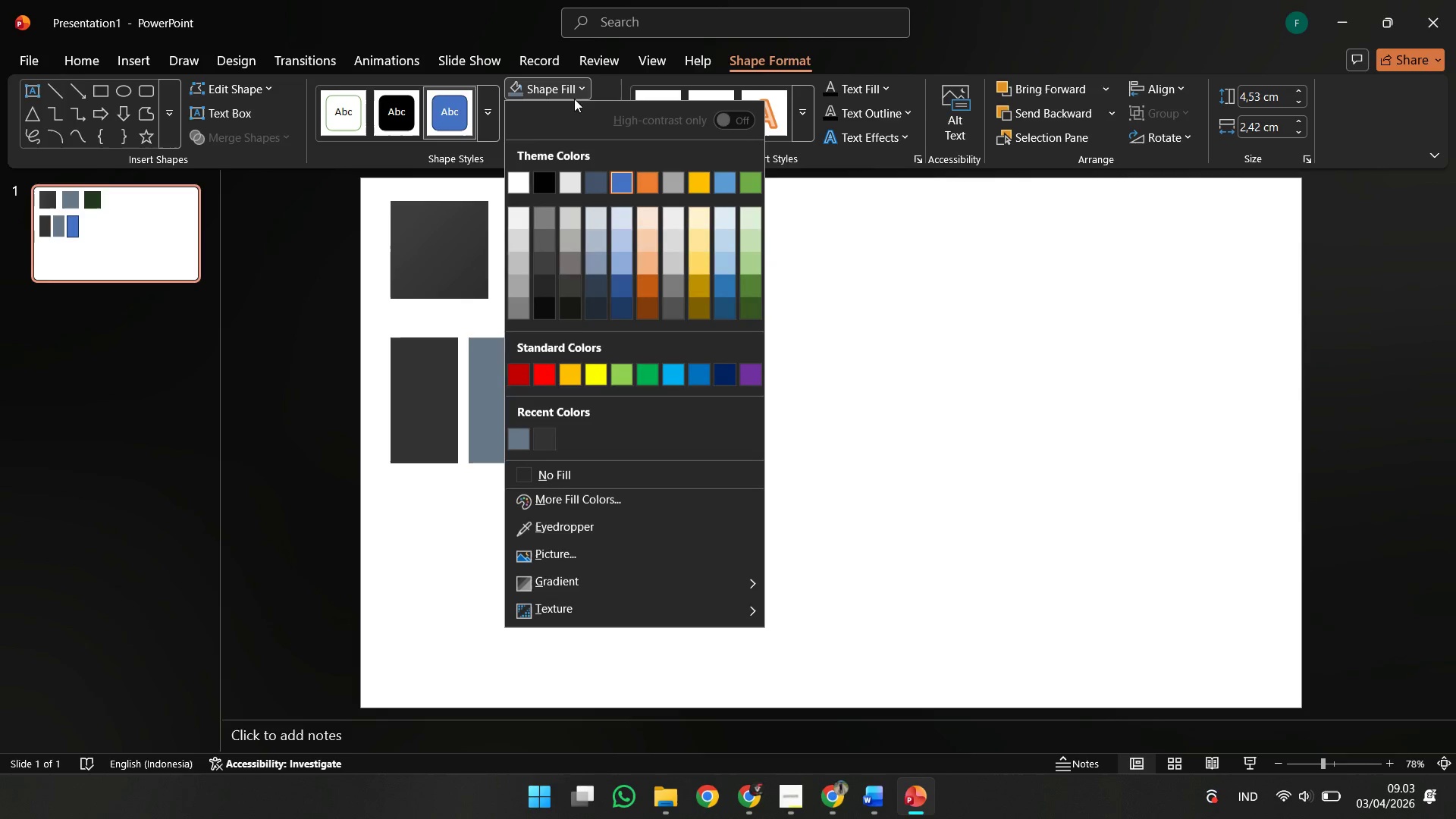 
key(Shift+ShiftLeft)
 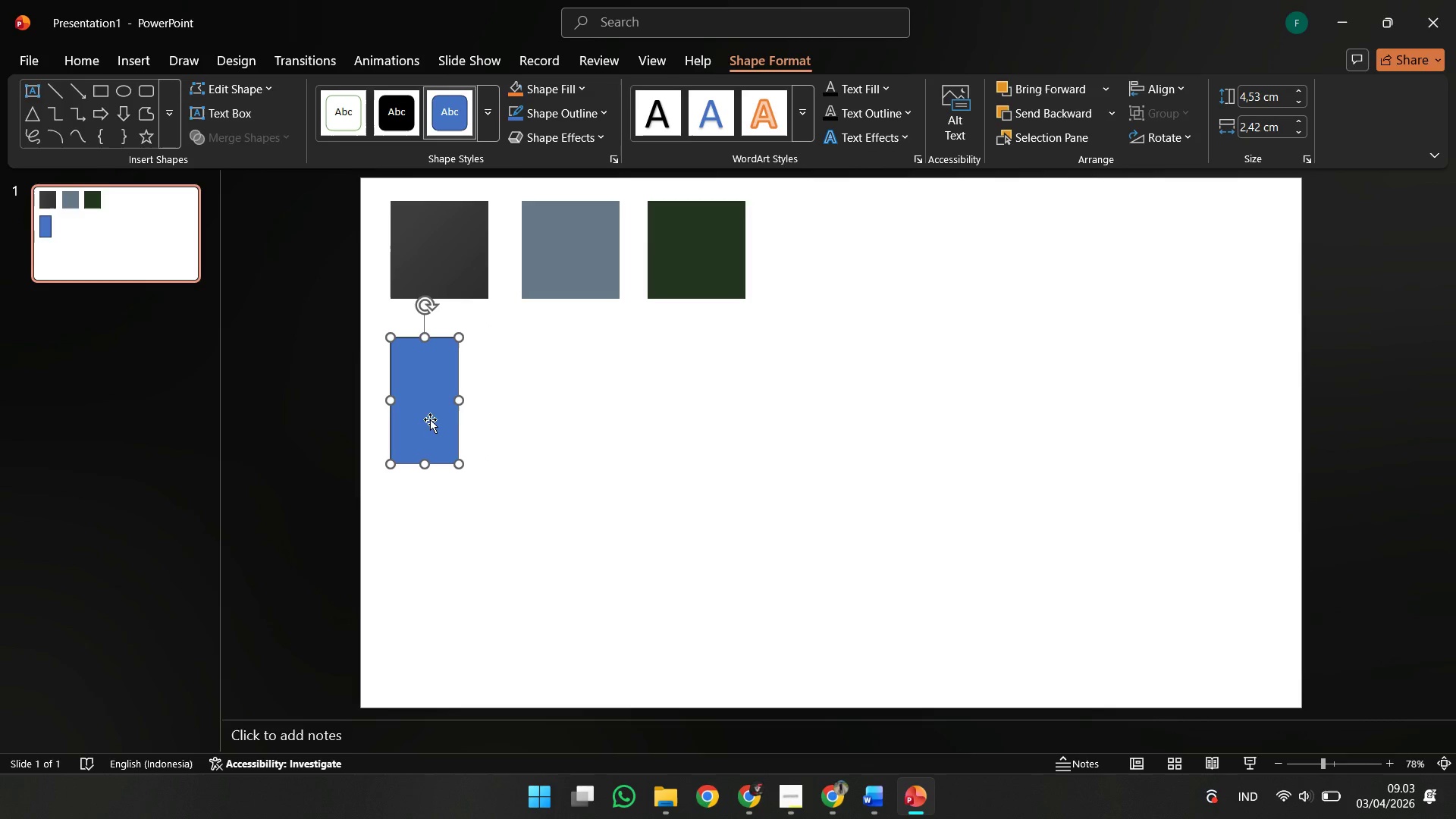 
hold_key(key=ControlLeft, duration=7.62)
hold_key(key=ShiftLeft, duration=7.3)
left_click_drag(start_coordinate=[430, 419], to_coordinate=[508, 419])
 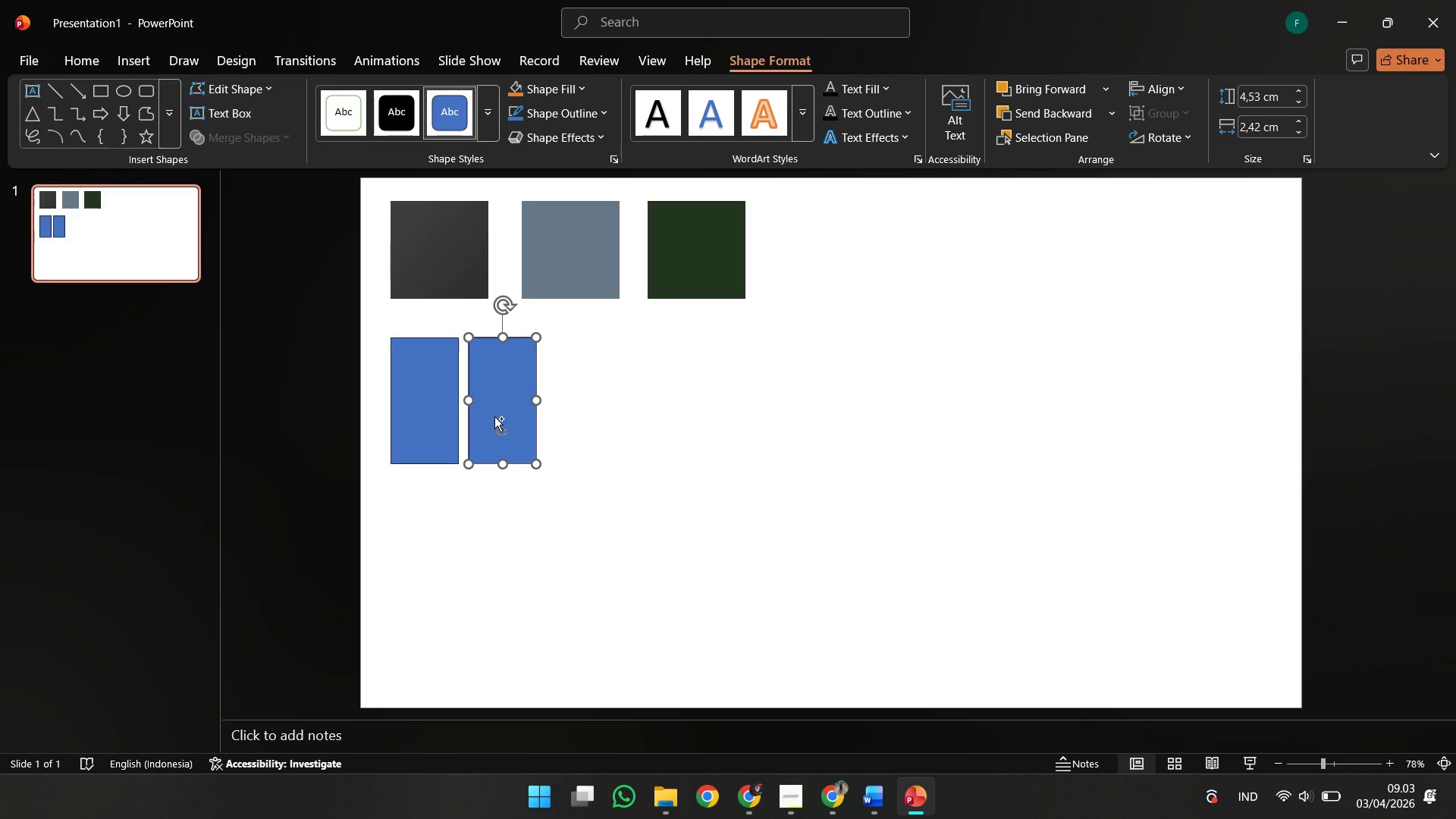 
left_click_drag(start_coordinate=[494, 416], to_coordinate=[575, 415])
 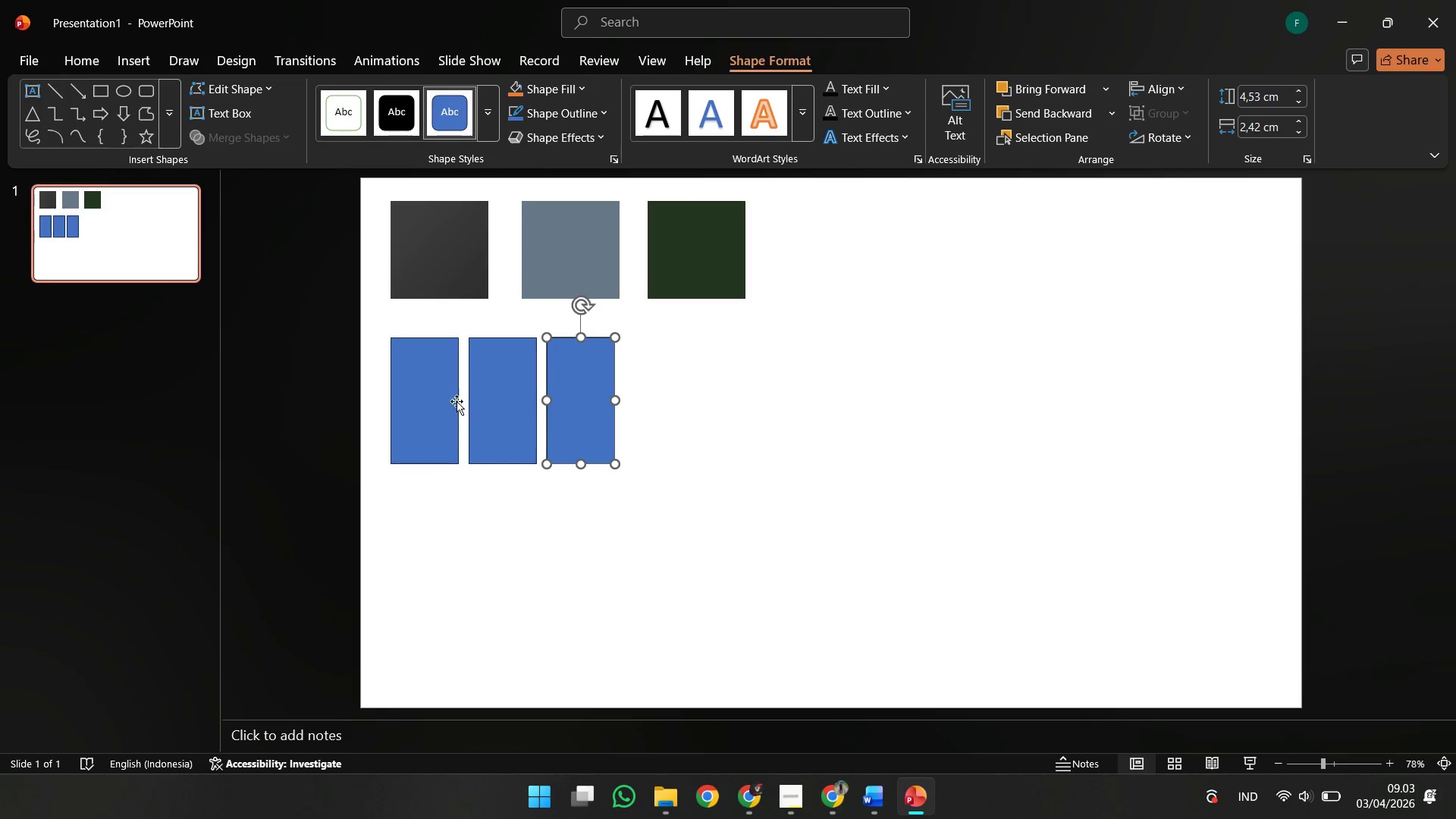 
left_click([457, 401])
 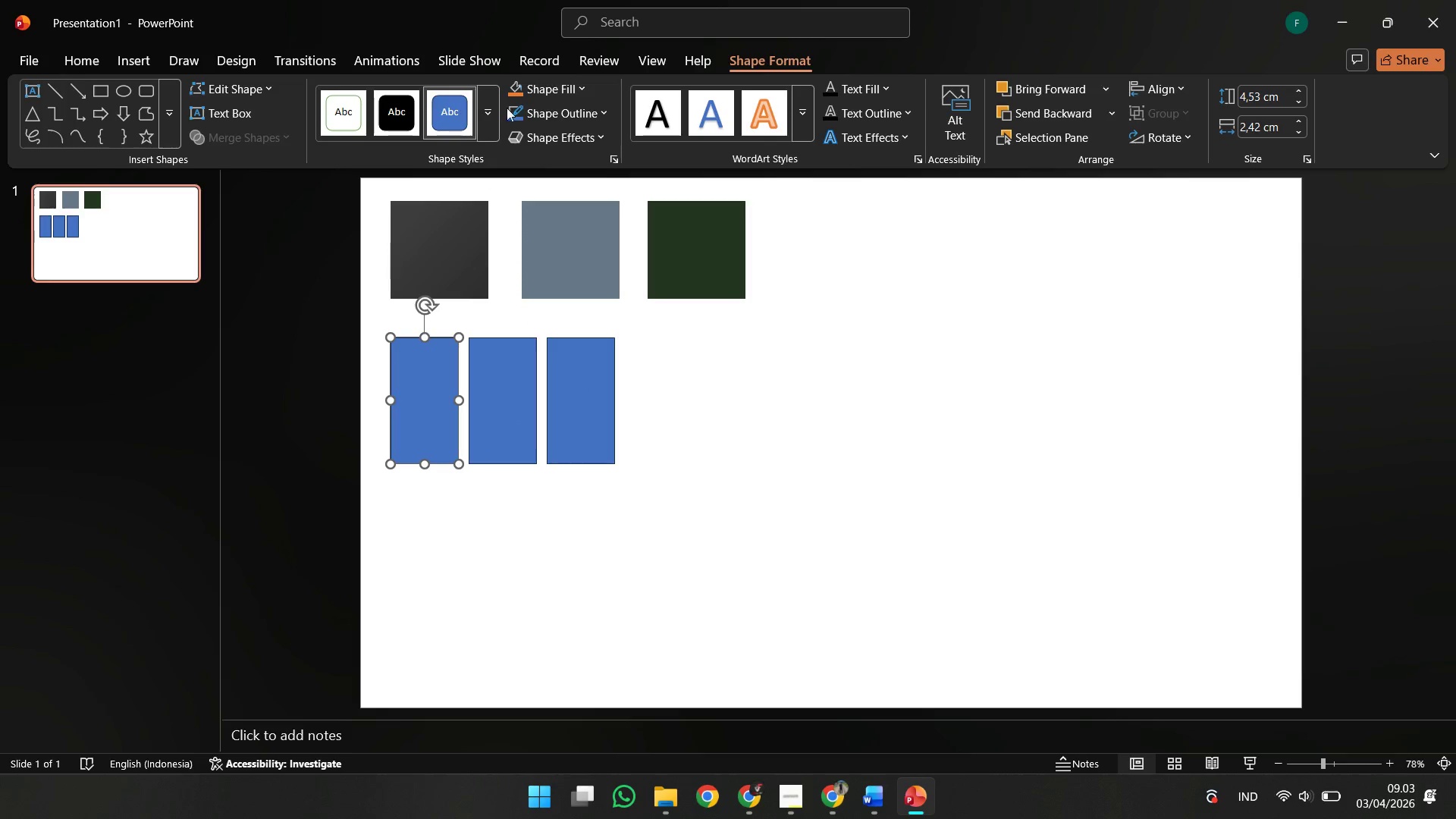 
left_click([560, 90])
 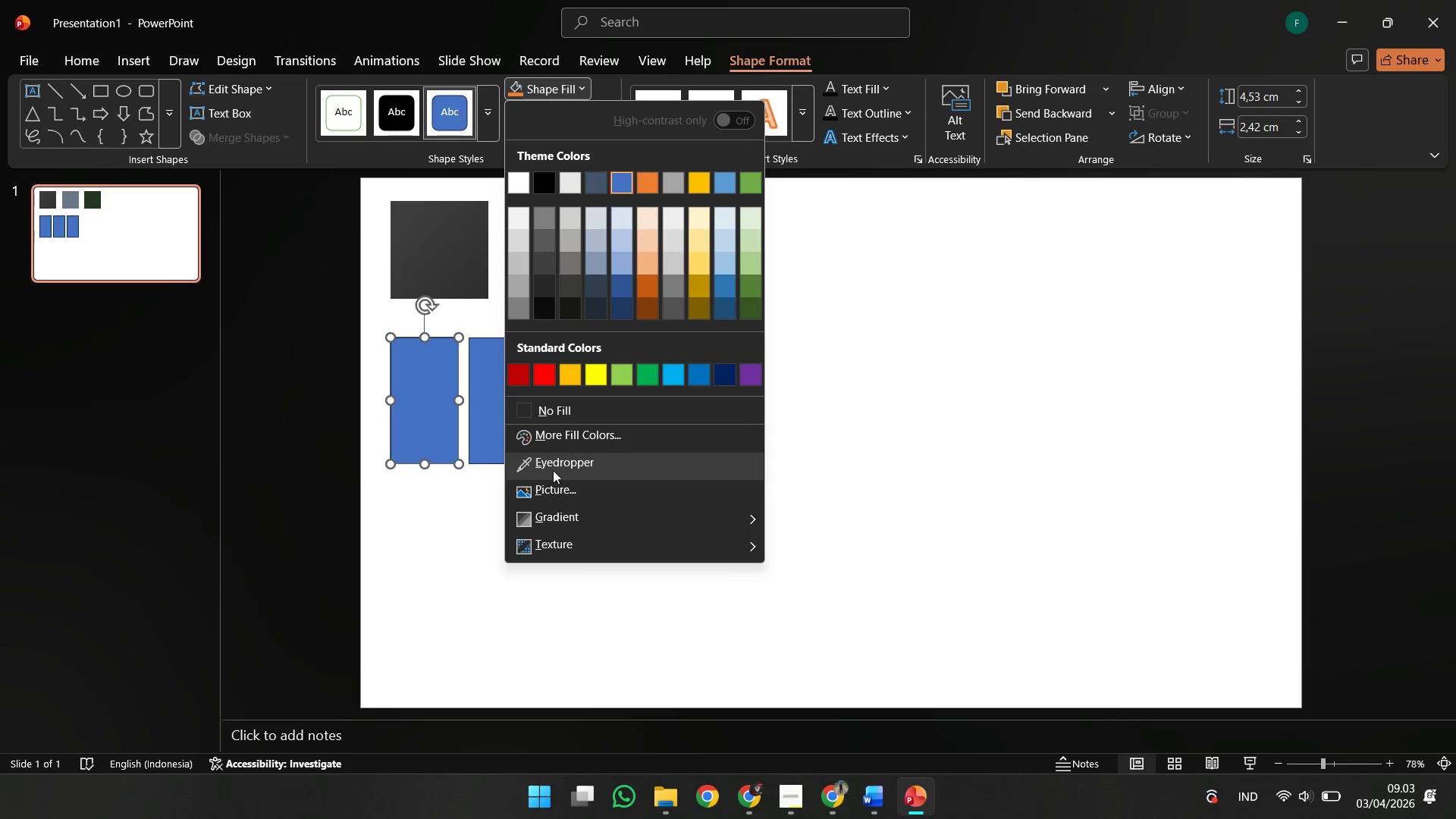 
left_click([553, 470])
 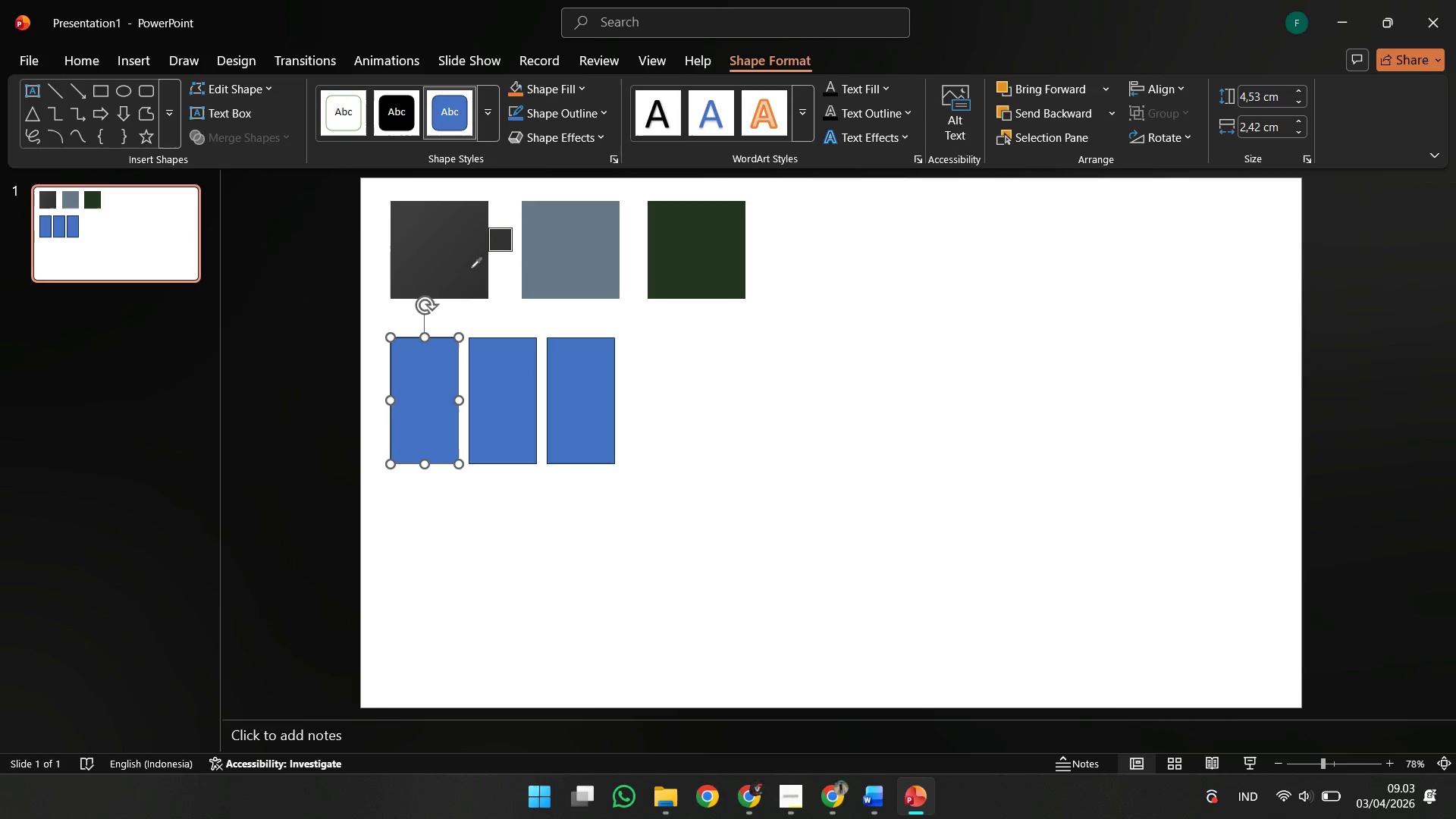 
left_click([470, 262])
 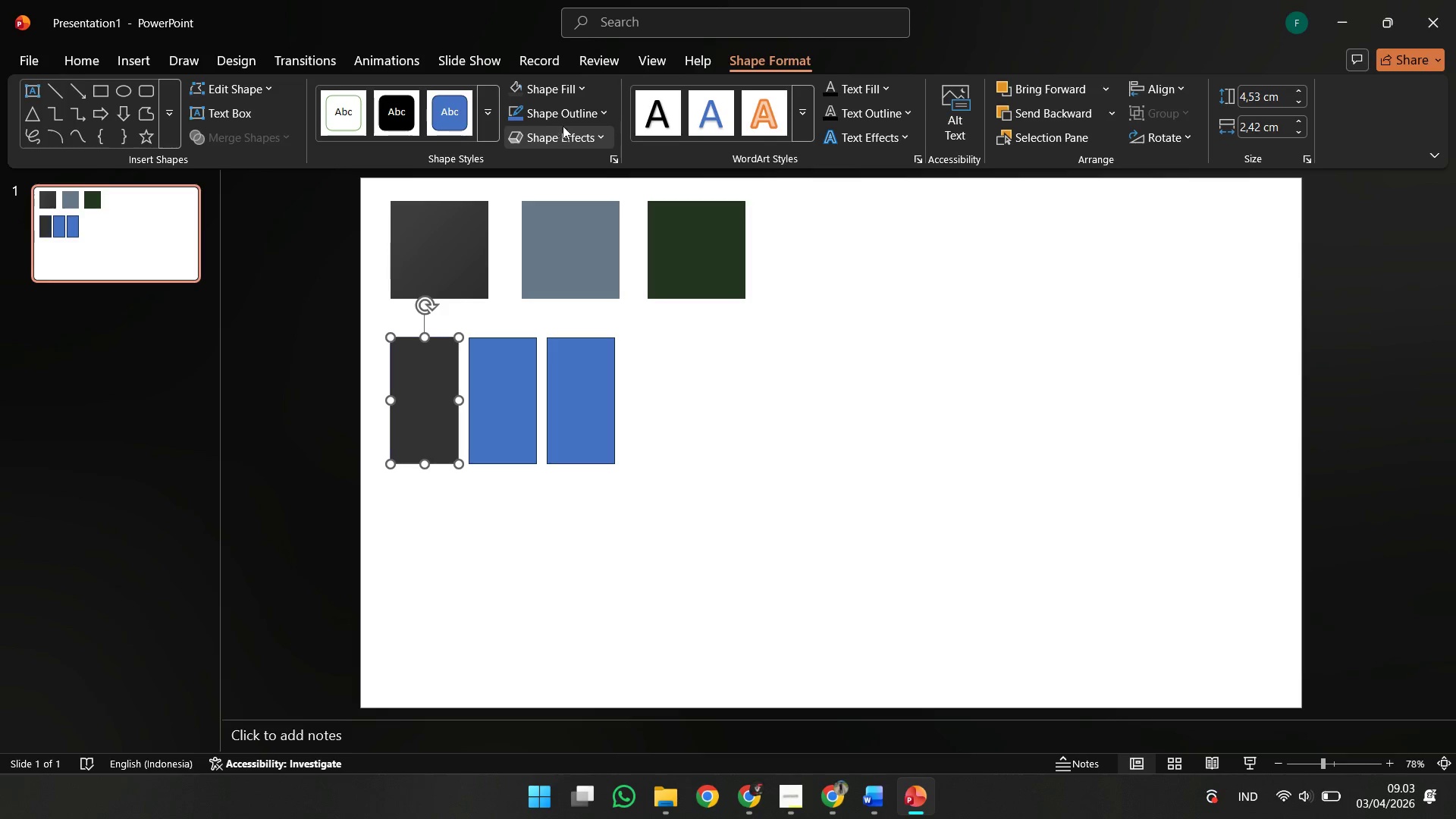 
left_click([566, 119])
 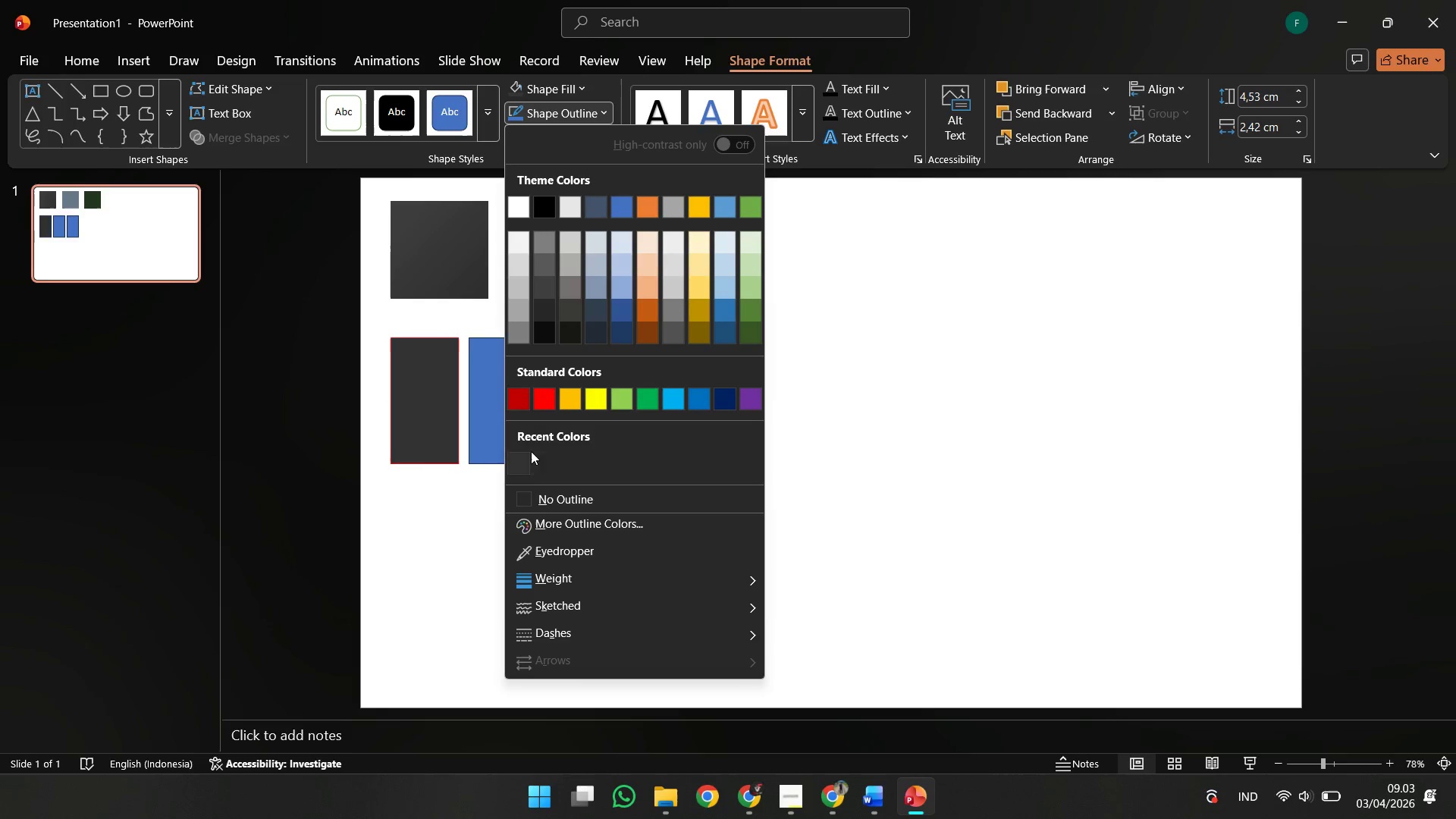 
left_click([524, 491])
 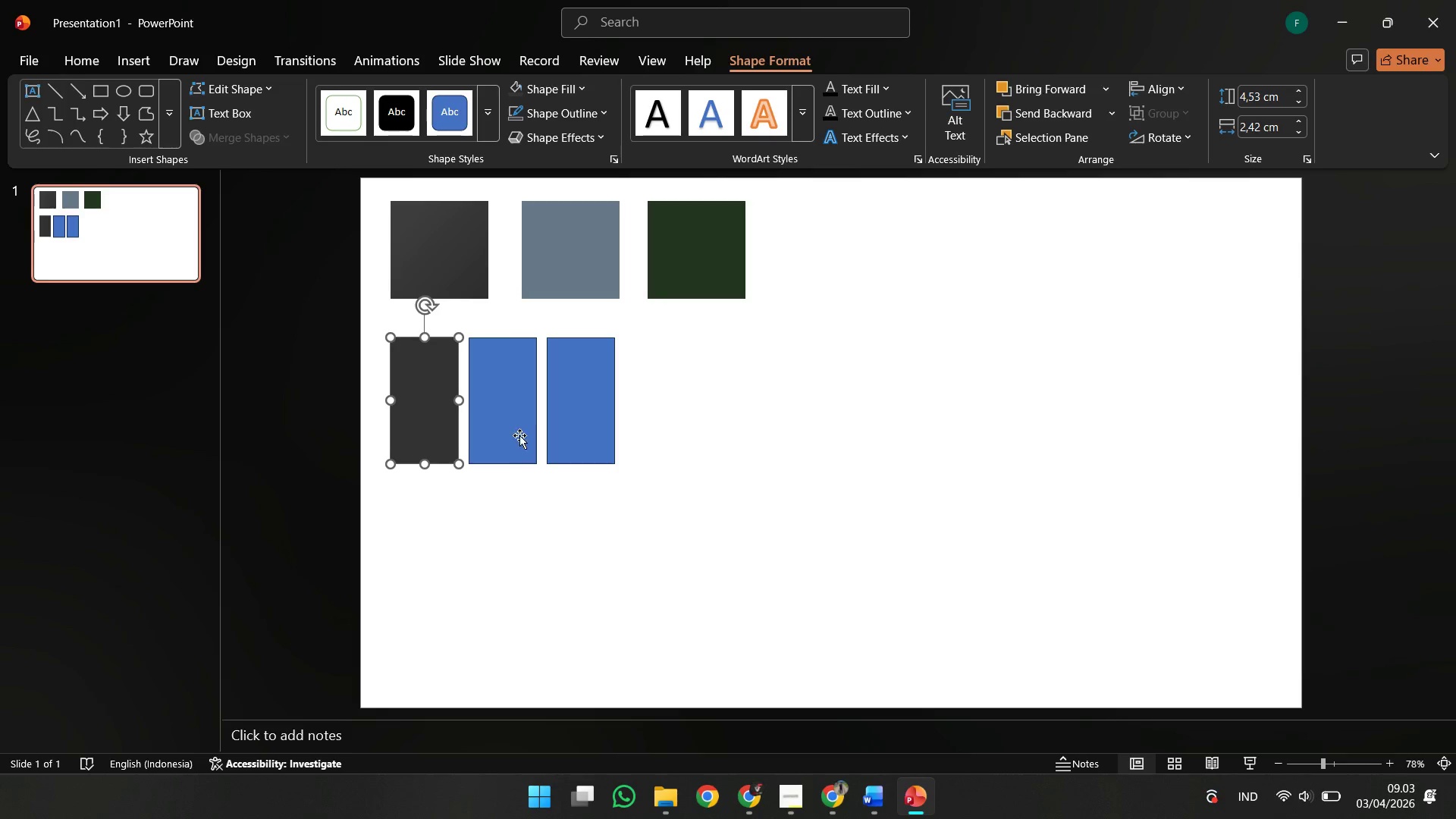 
left_click([520, 412])
 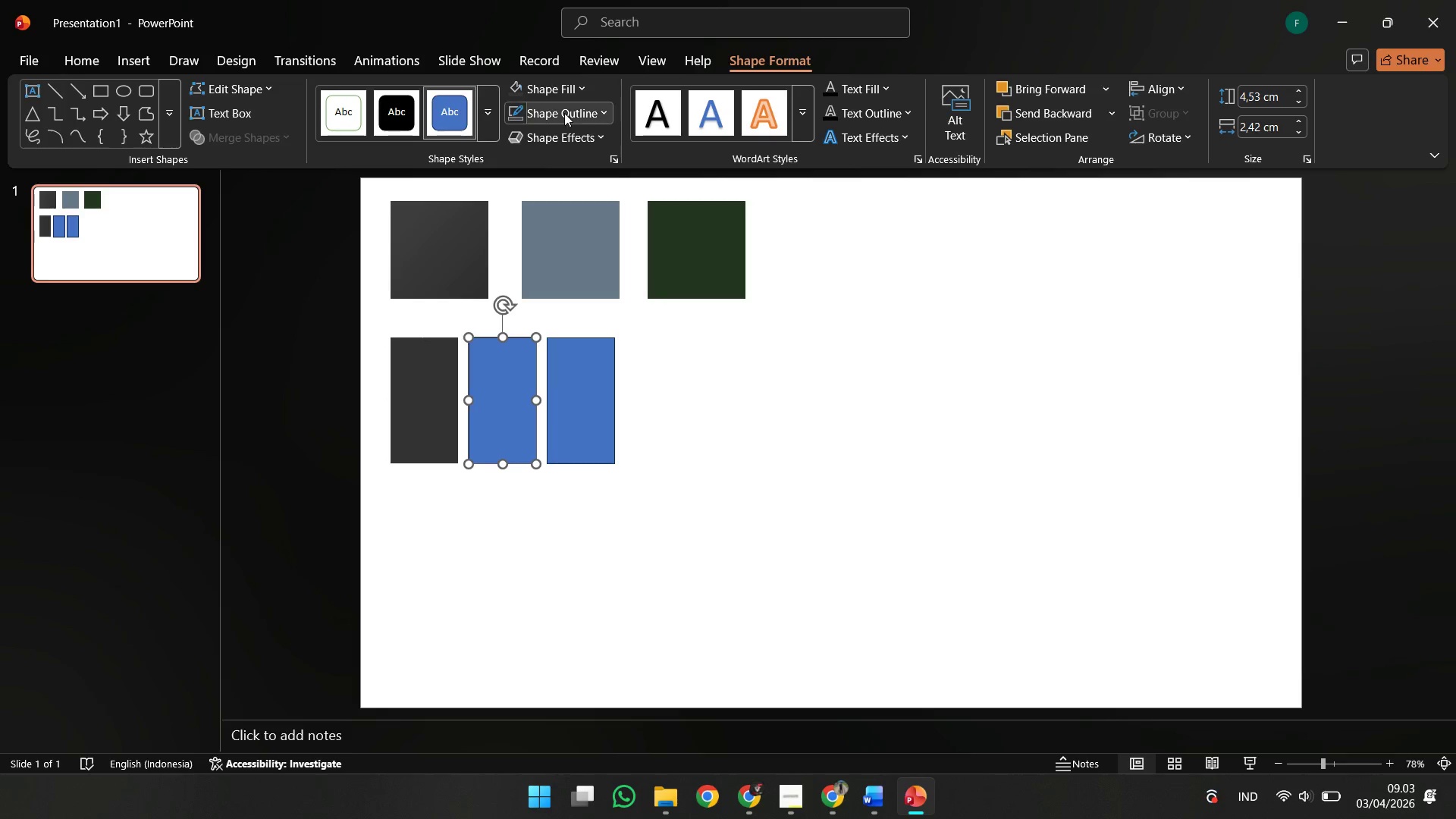 
left_click([568, 97])
 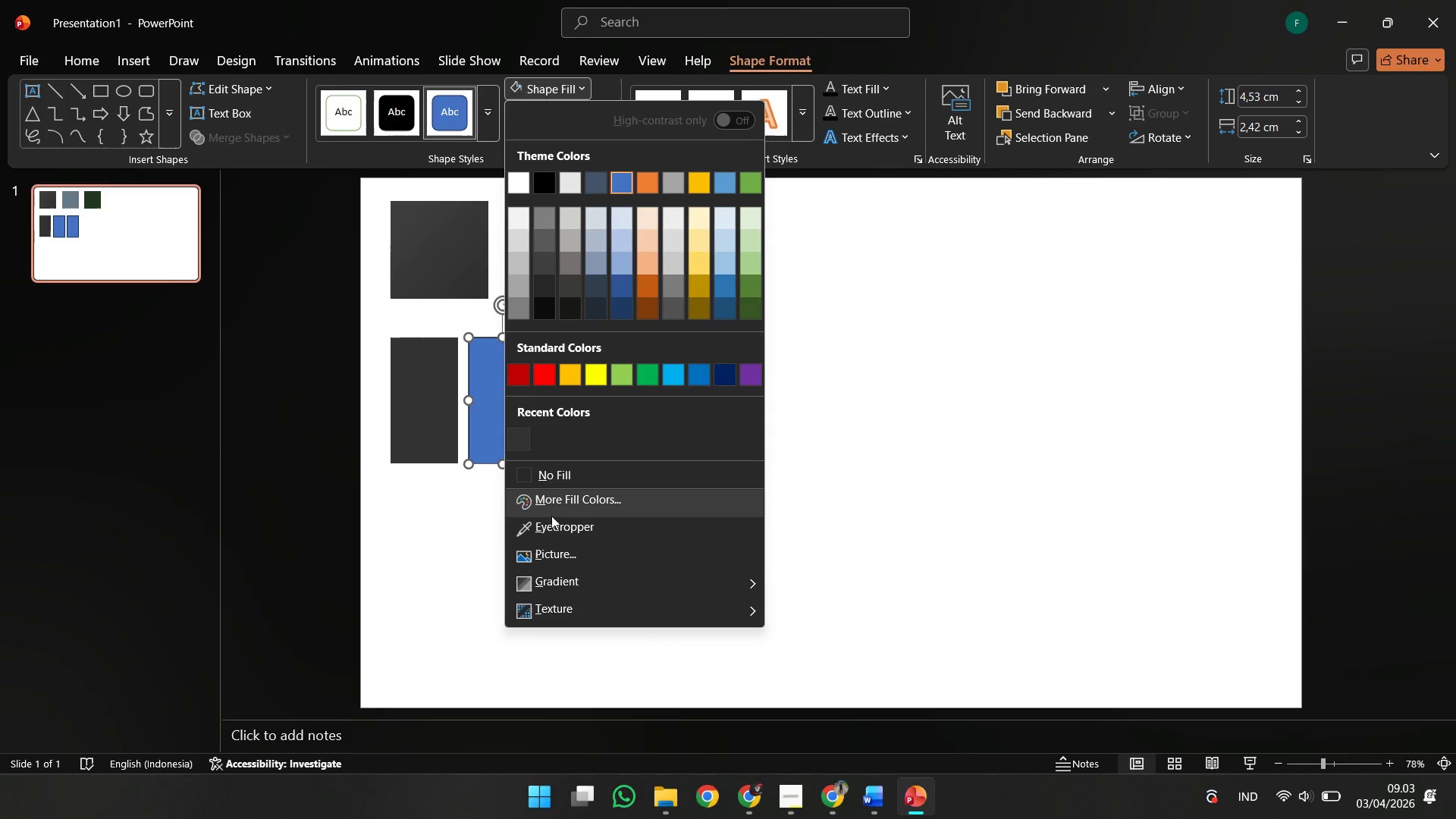 
left_click([551, 521])
 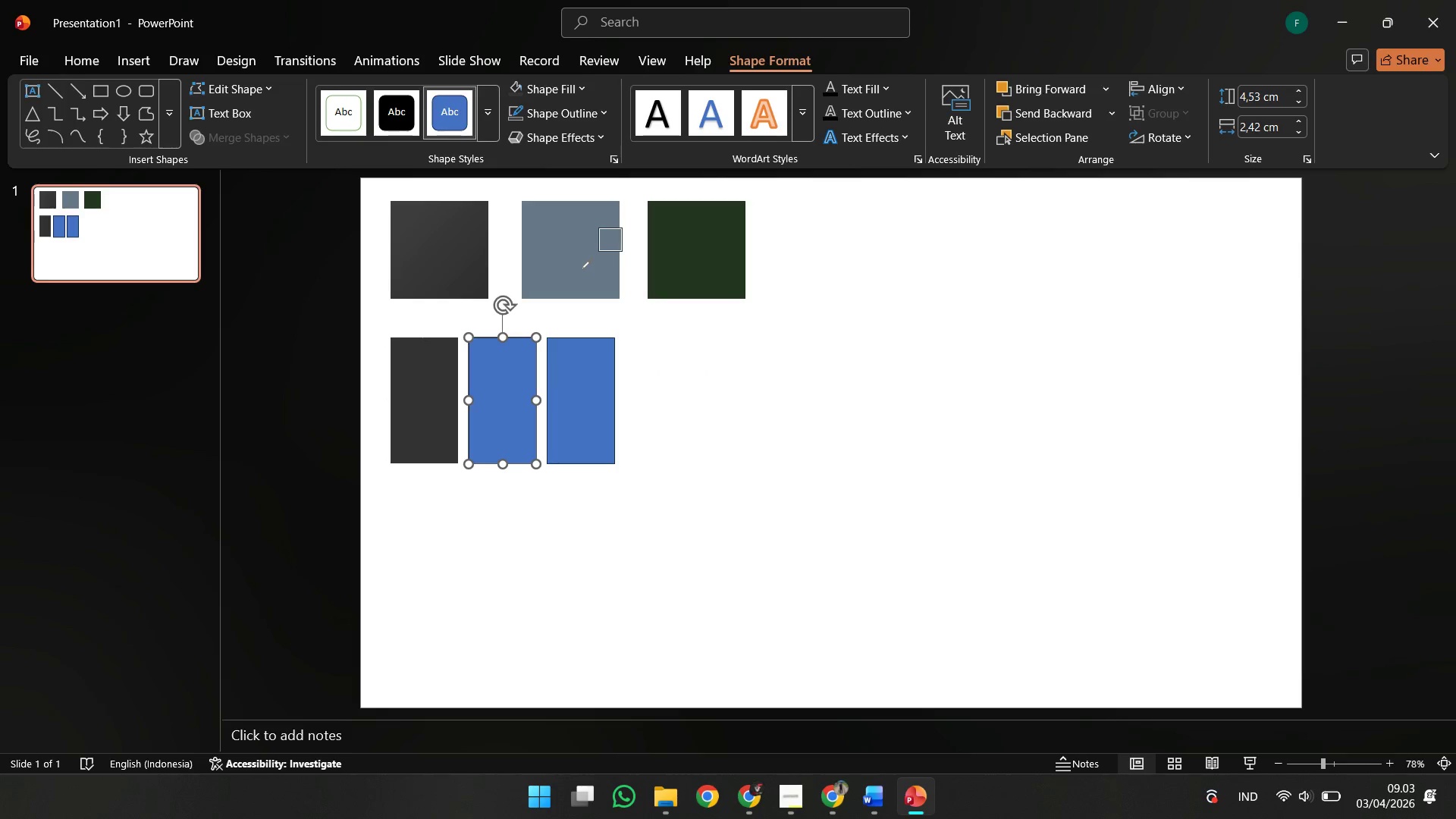 
left_click([582, 268])
 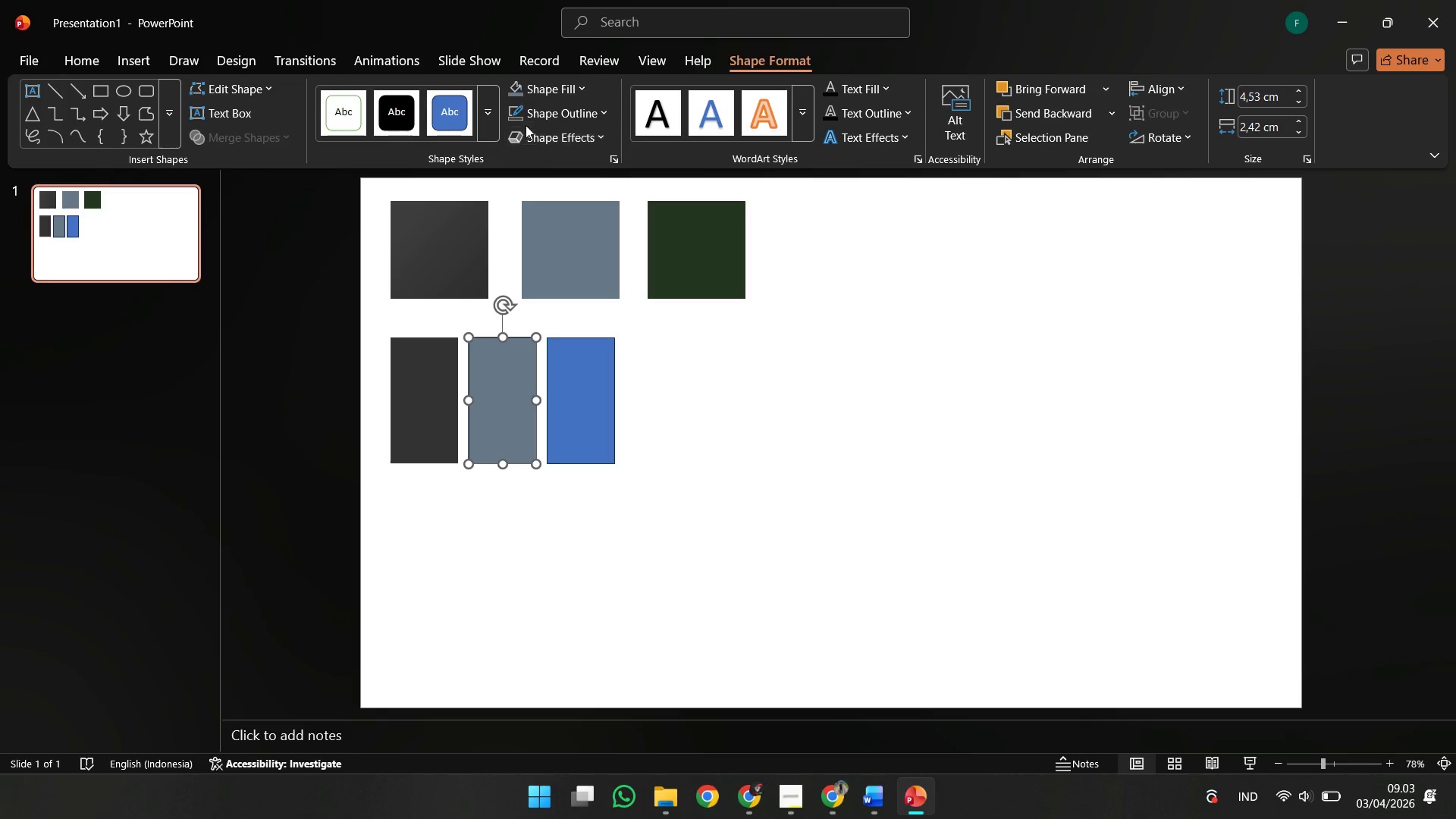 
left_click([523, 120])
 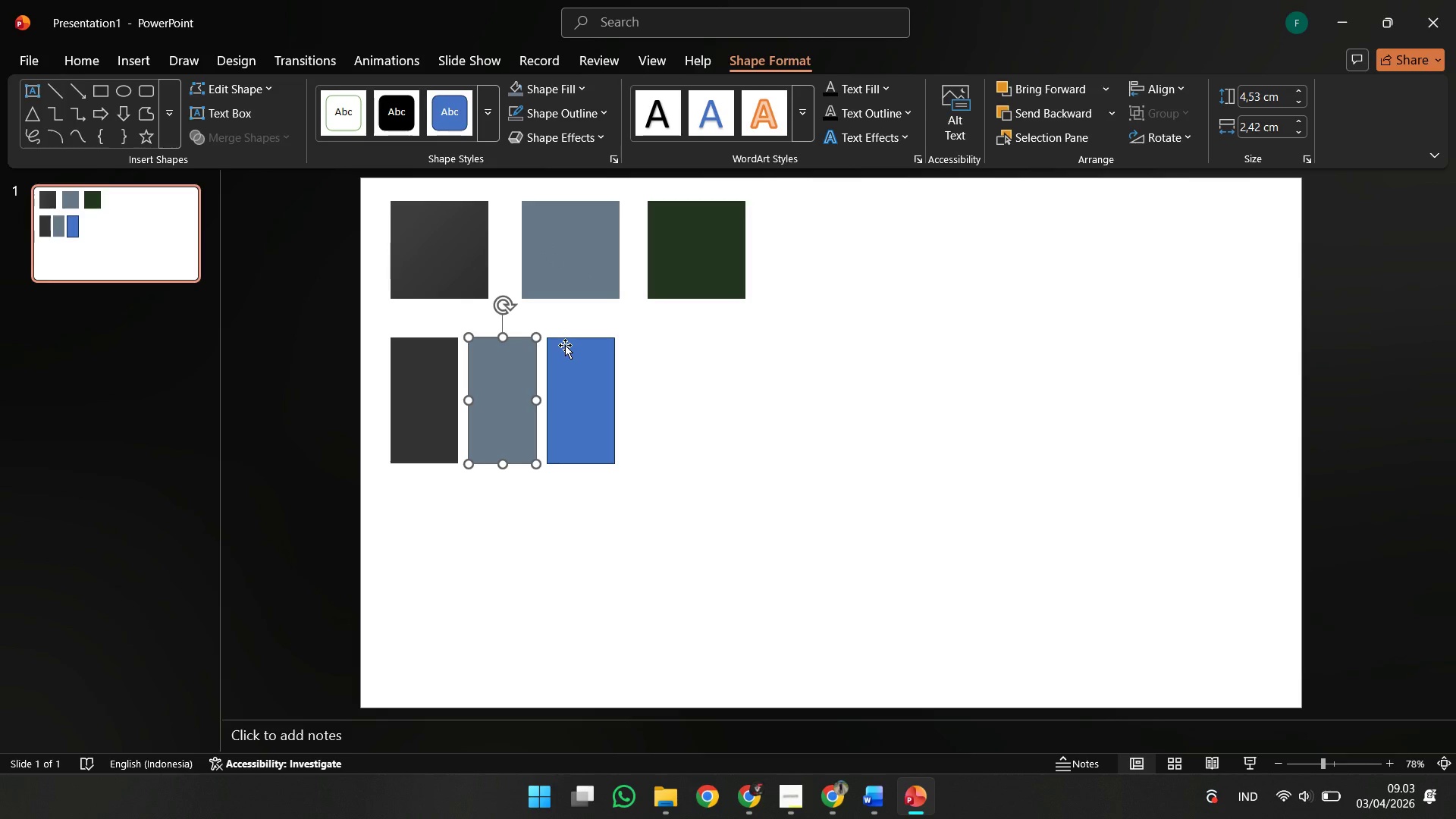 
left_click([565, 345])
 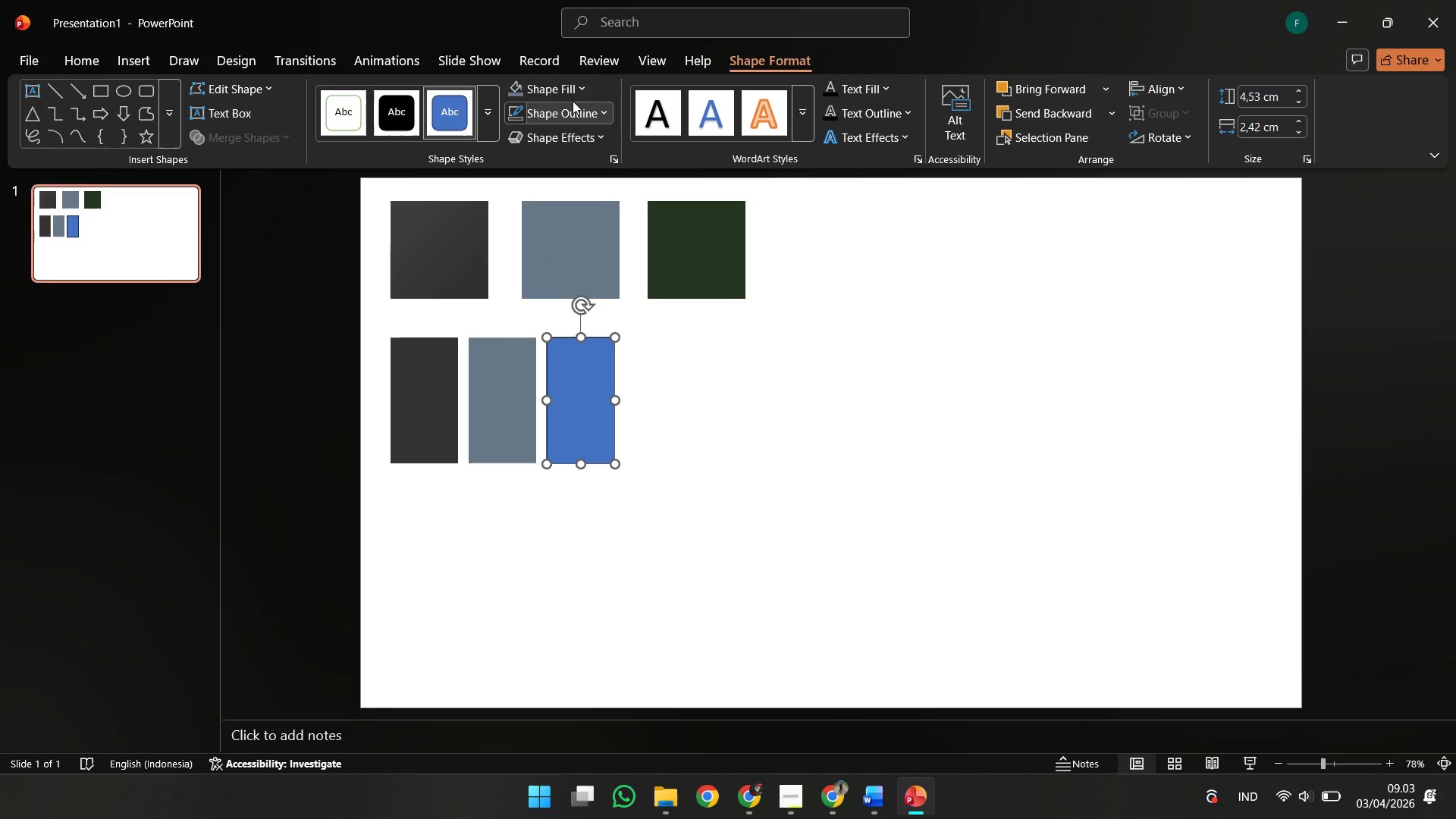 
left_click([574, 96])
 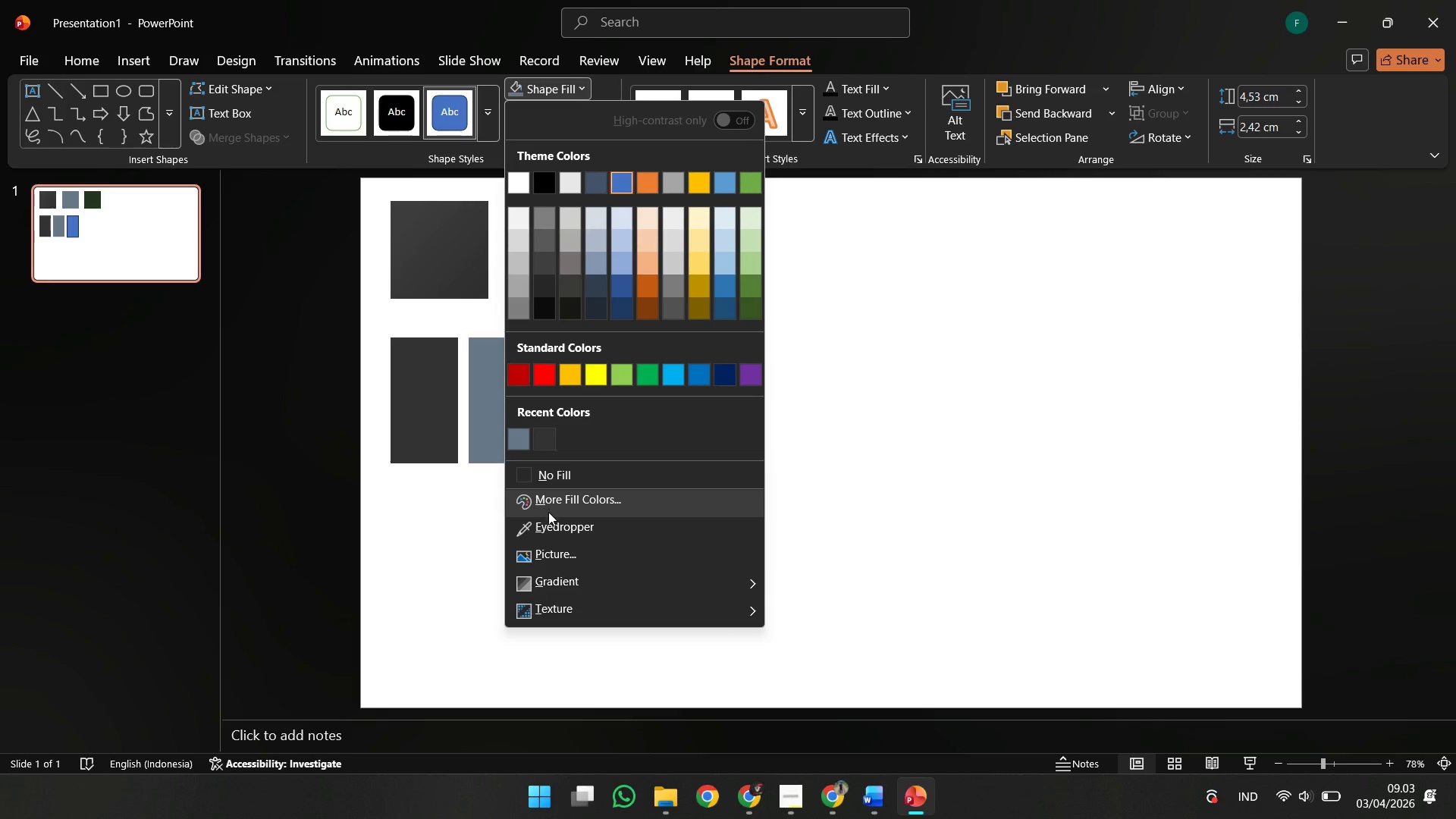 
left_click_drag(start_coordinate=[548, 514], to_coordinate=[548, 526])
 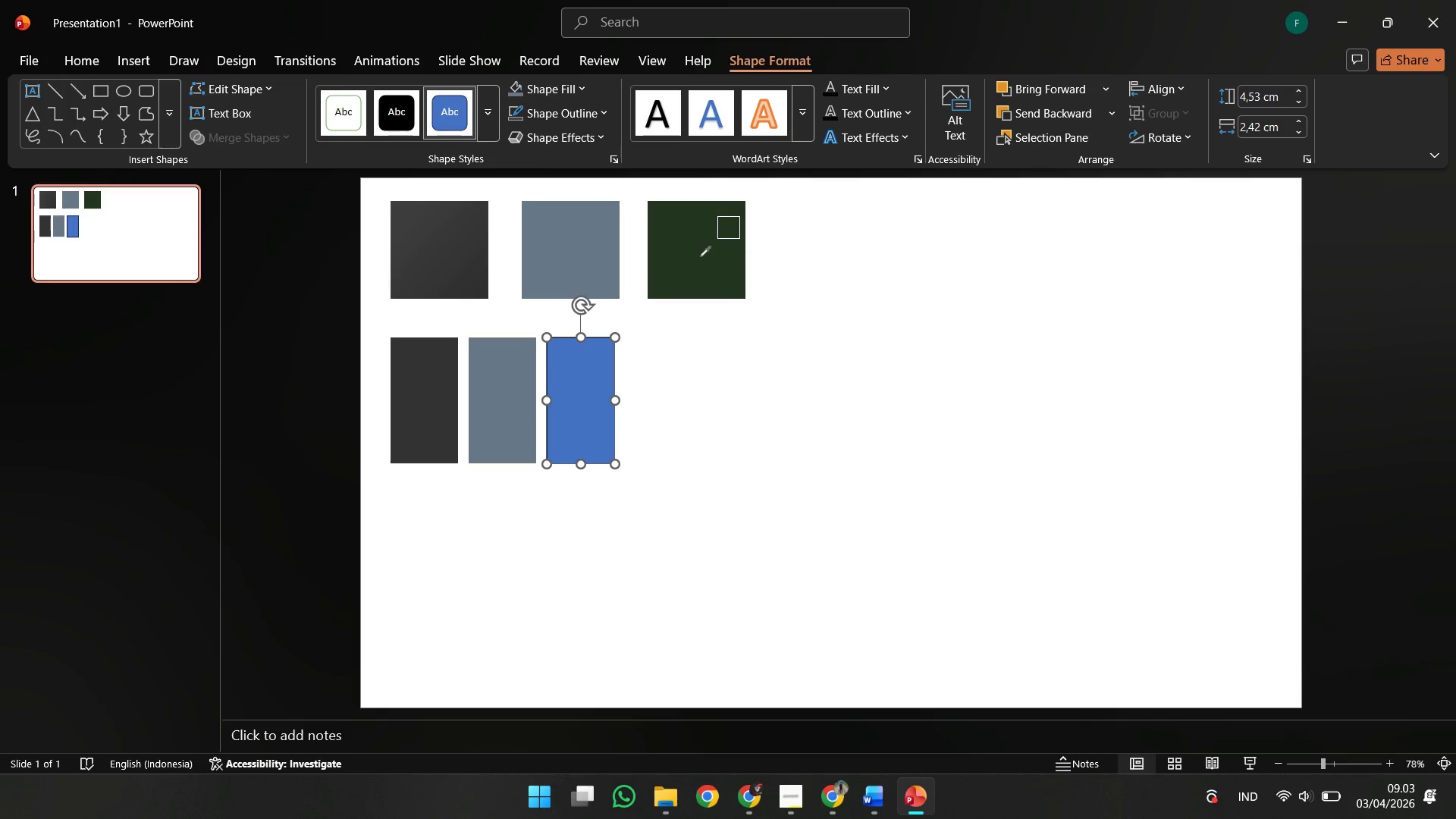 
left_click([701, 256])
 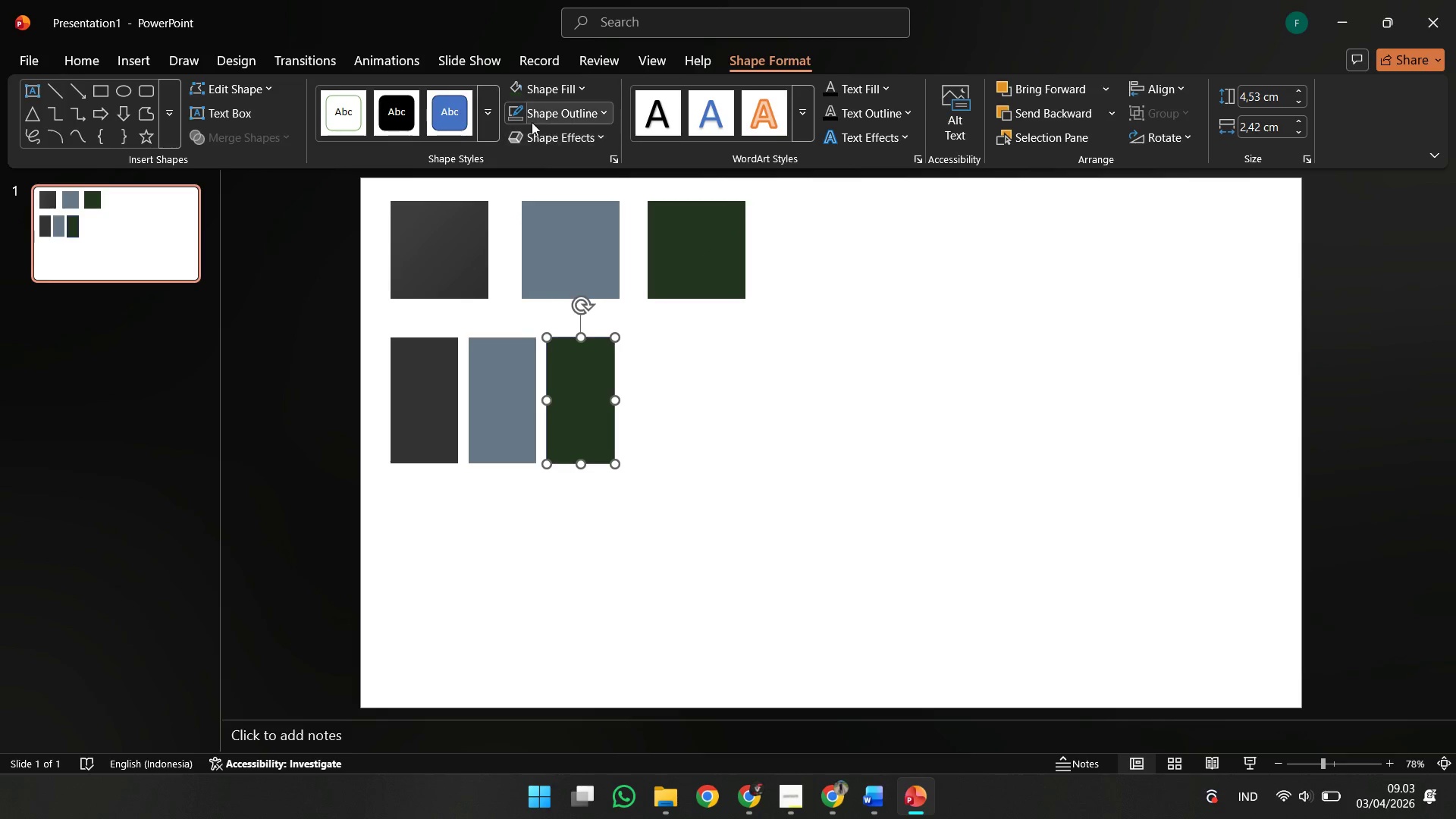 
left_click([522, 118])
 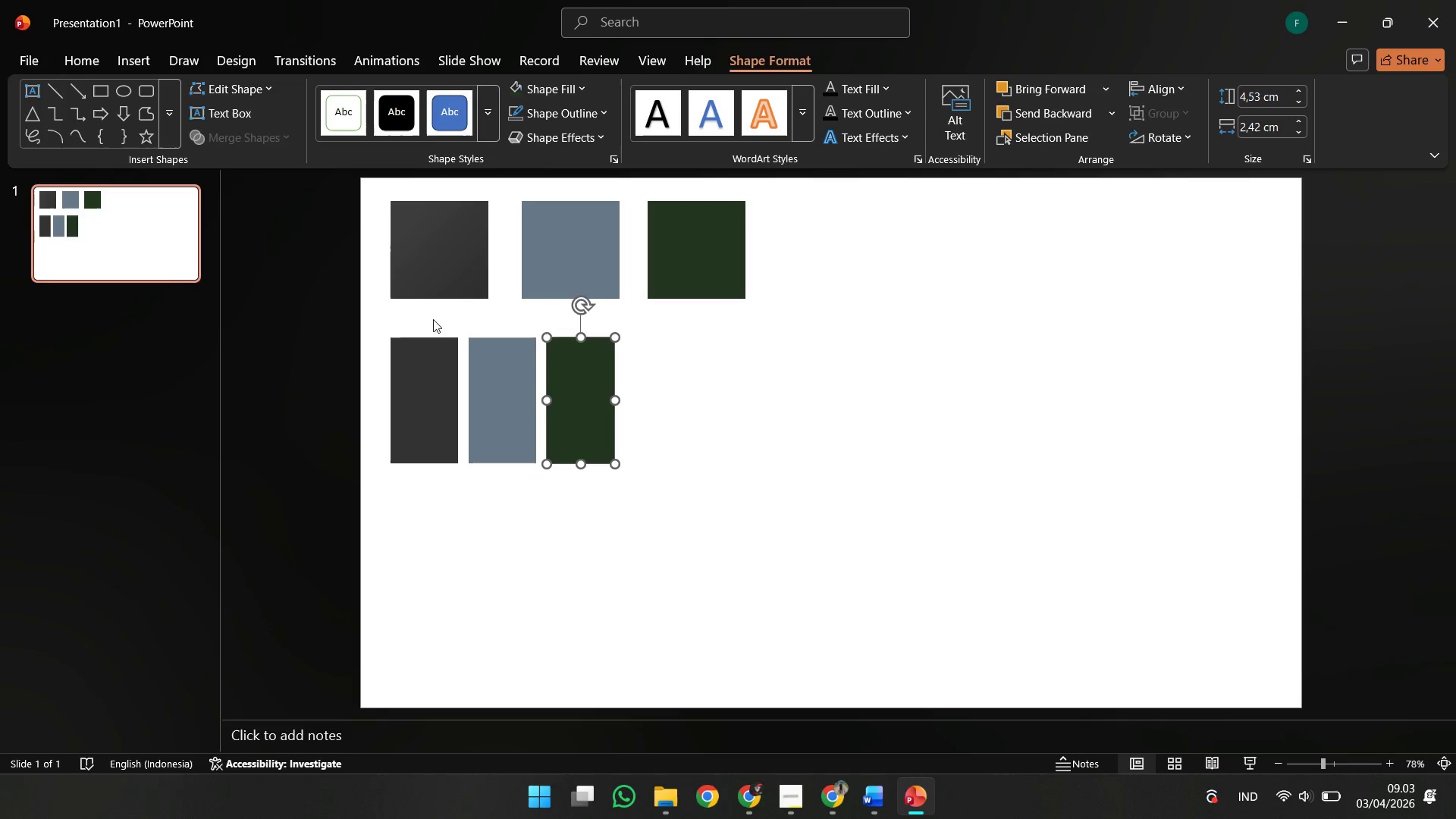 
left_click([437, 383])
 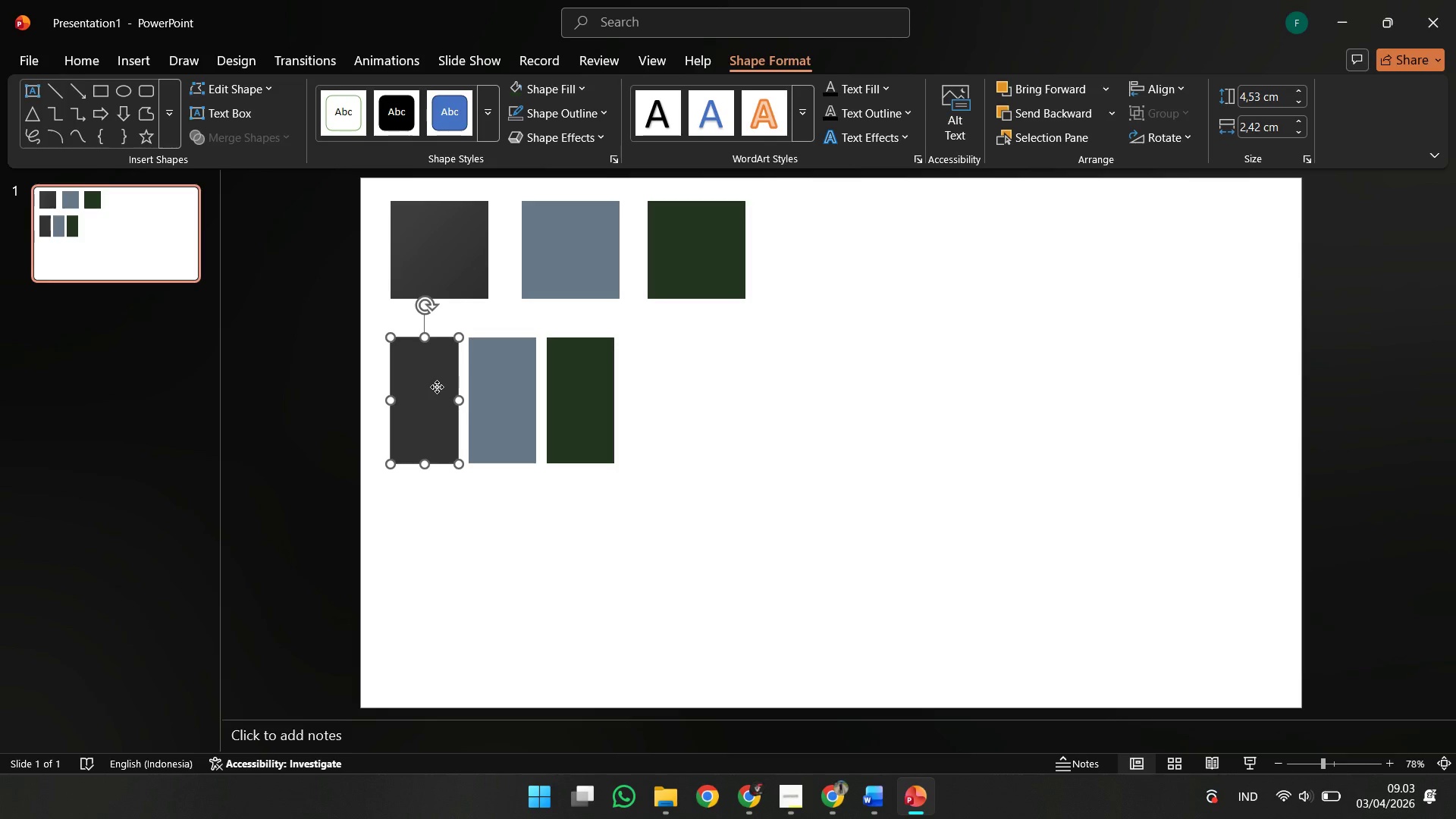 
right_click([437, 387])
 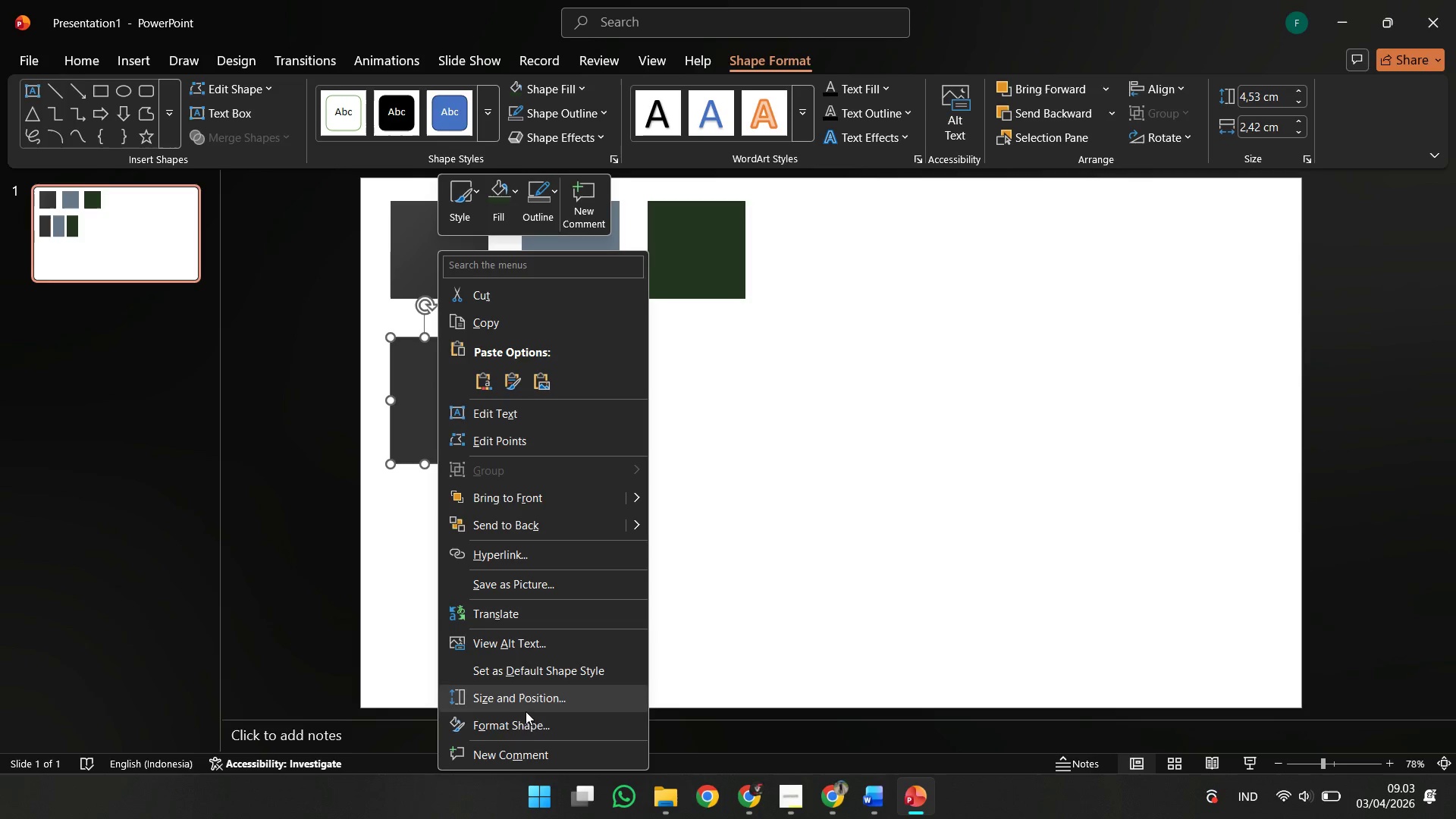 
left_click([527, 717])
 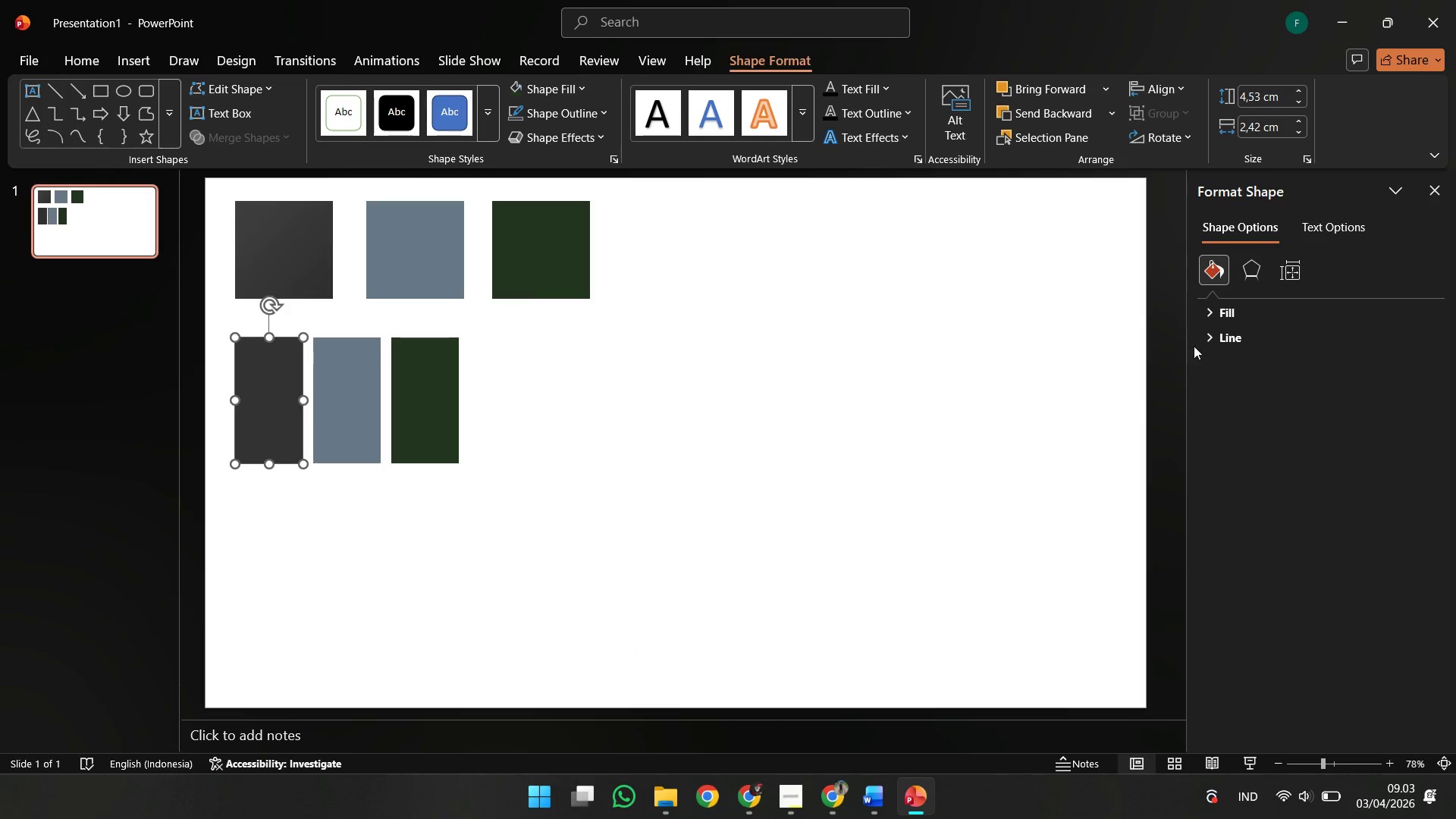 
left_click([1237, 319])
 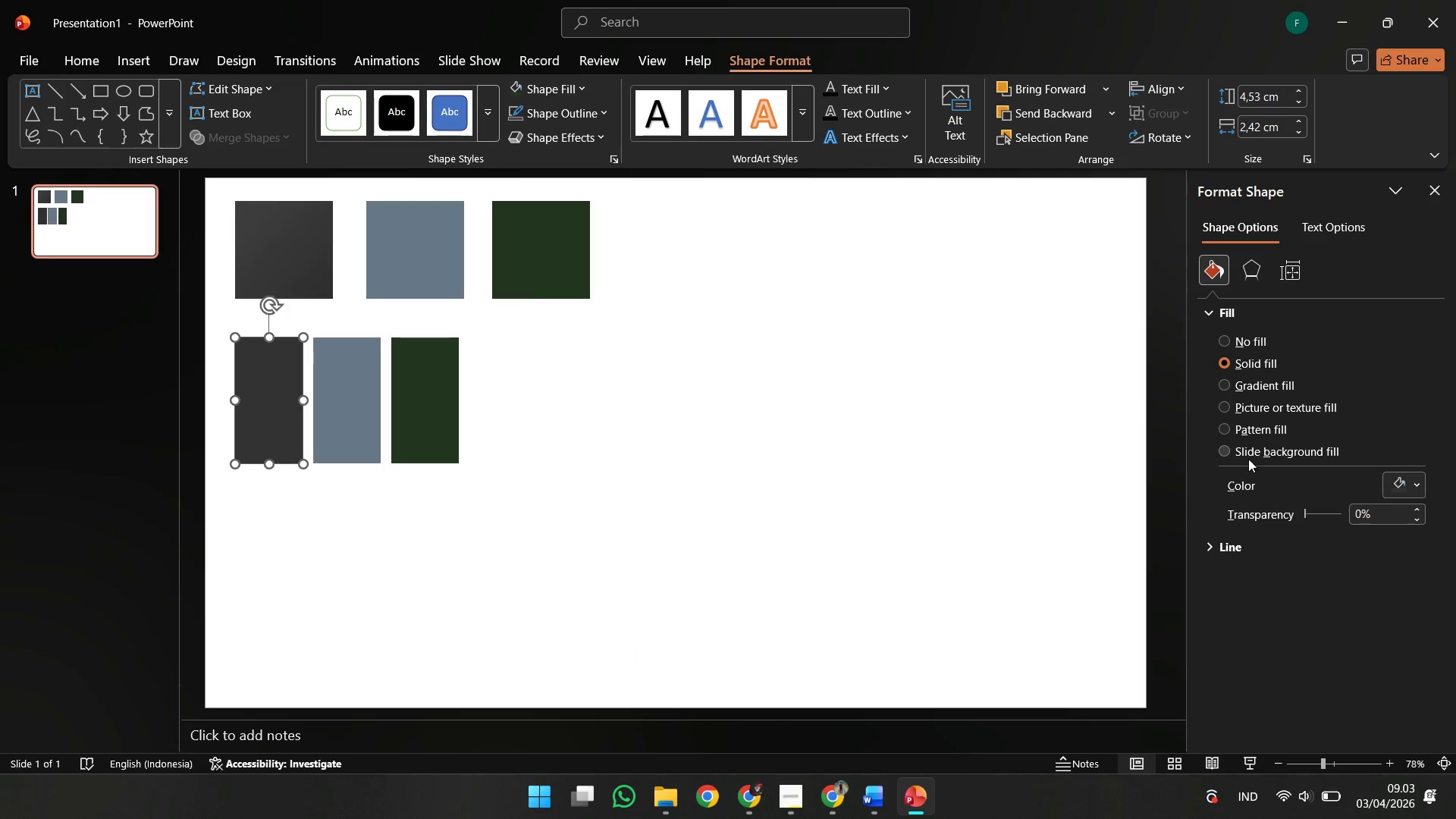 
left_click([1392, 479])
 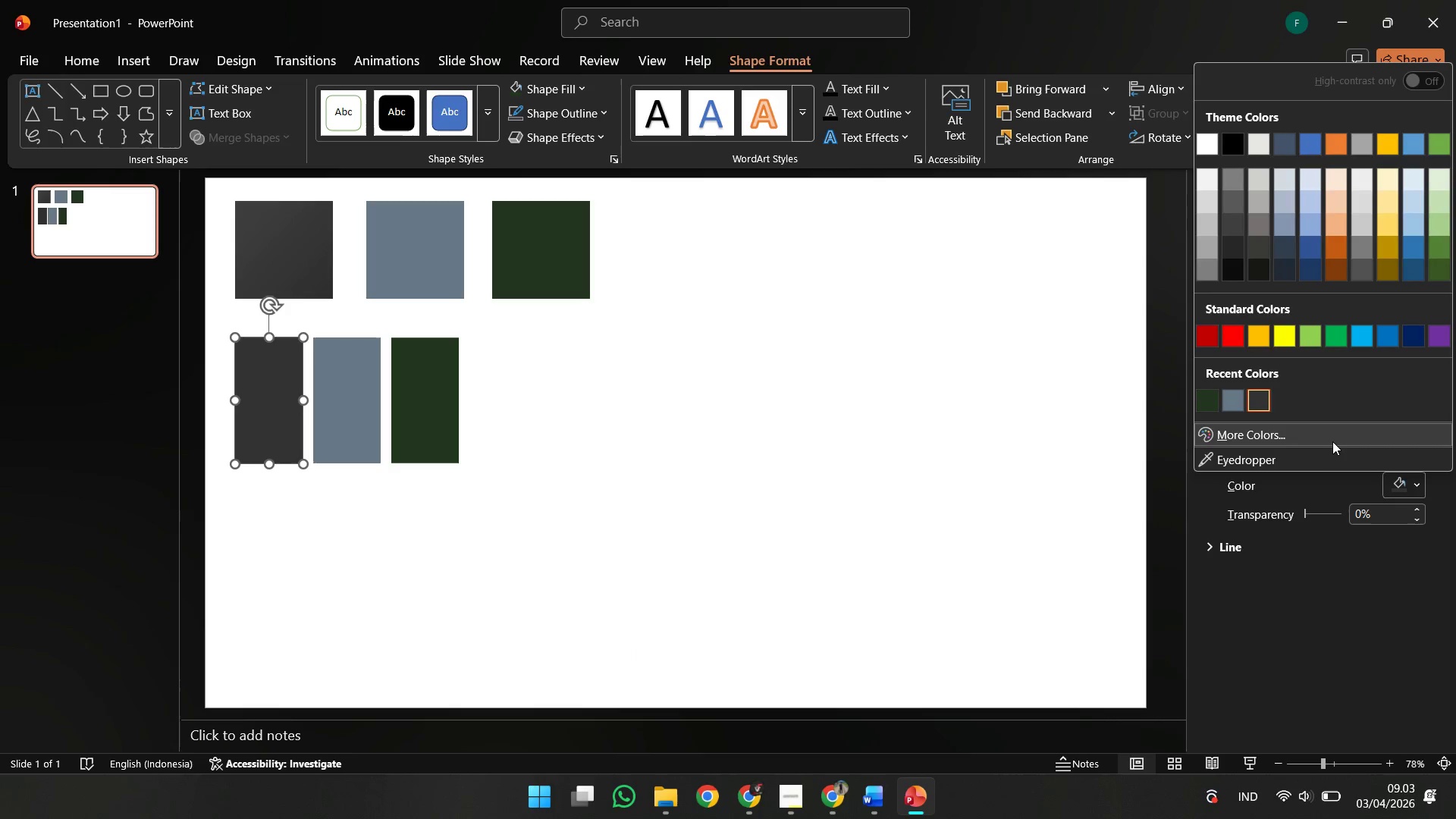 
left_click([1332, 441])
 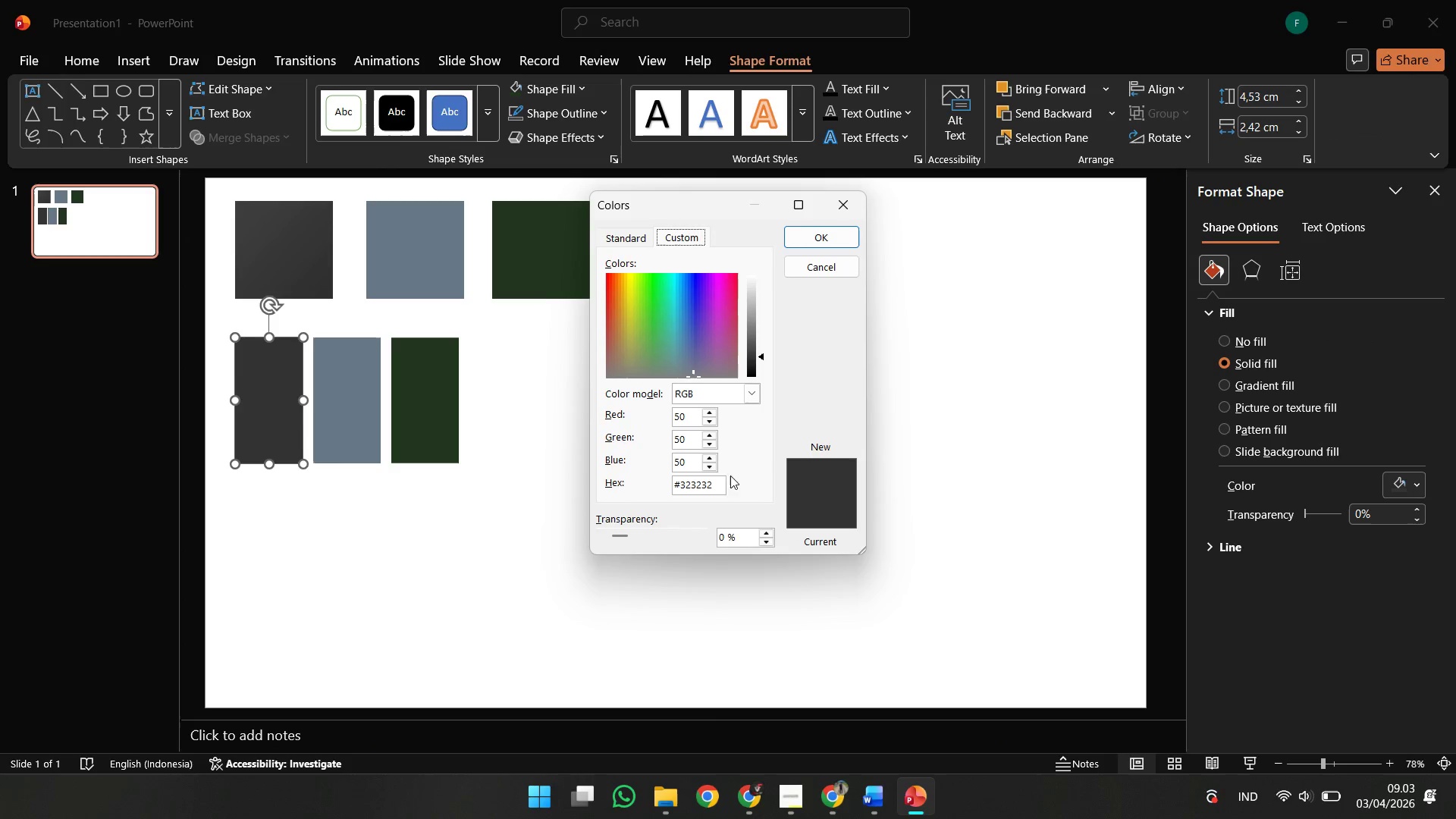 
left_click([711, 485])
 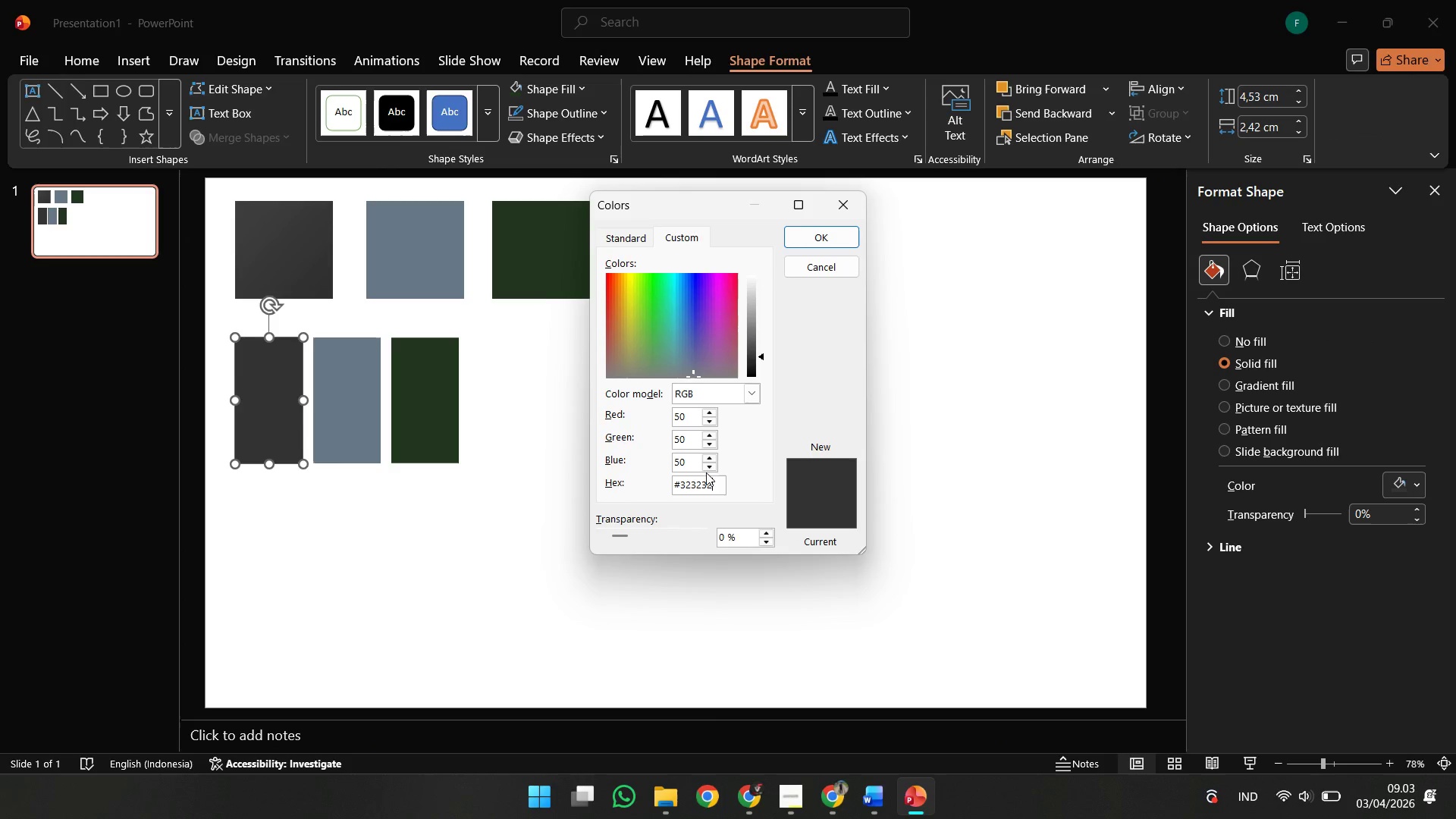 
key(Control+A)
 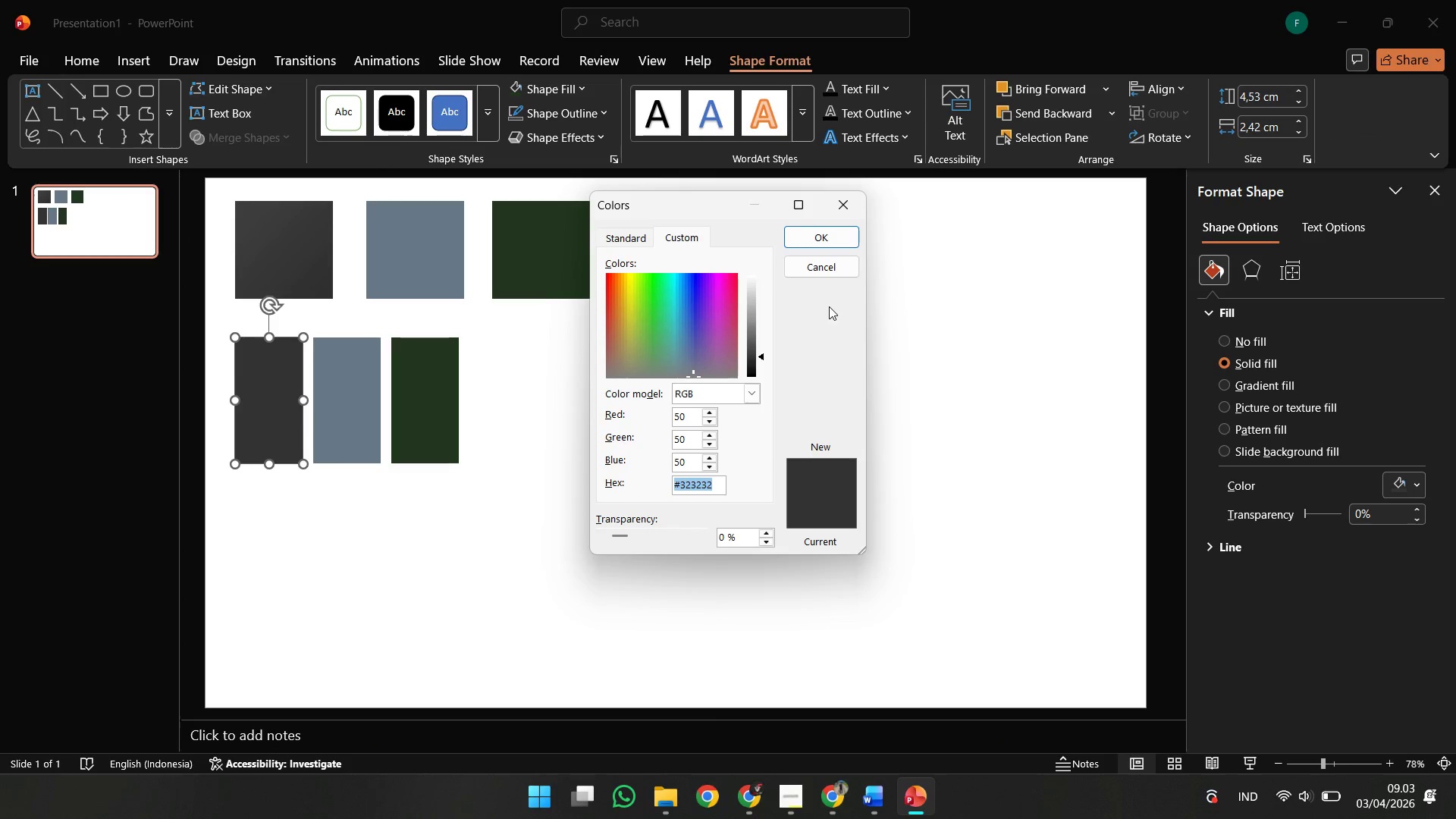 
key(Control+C)
 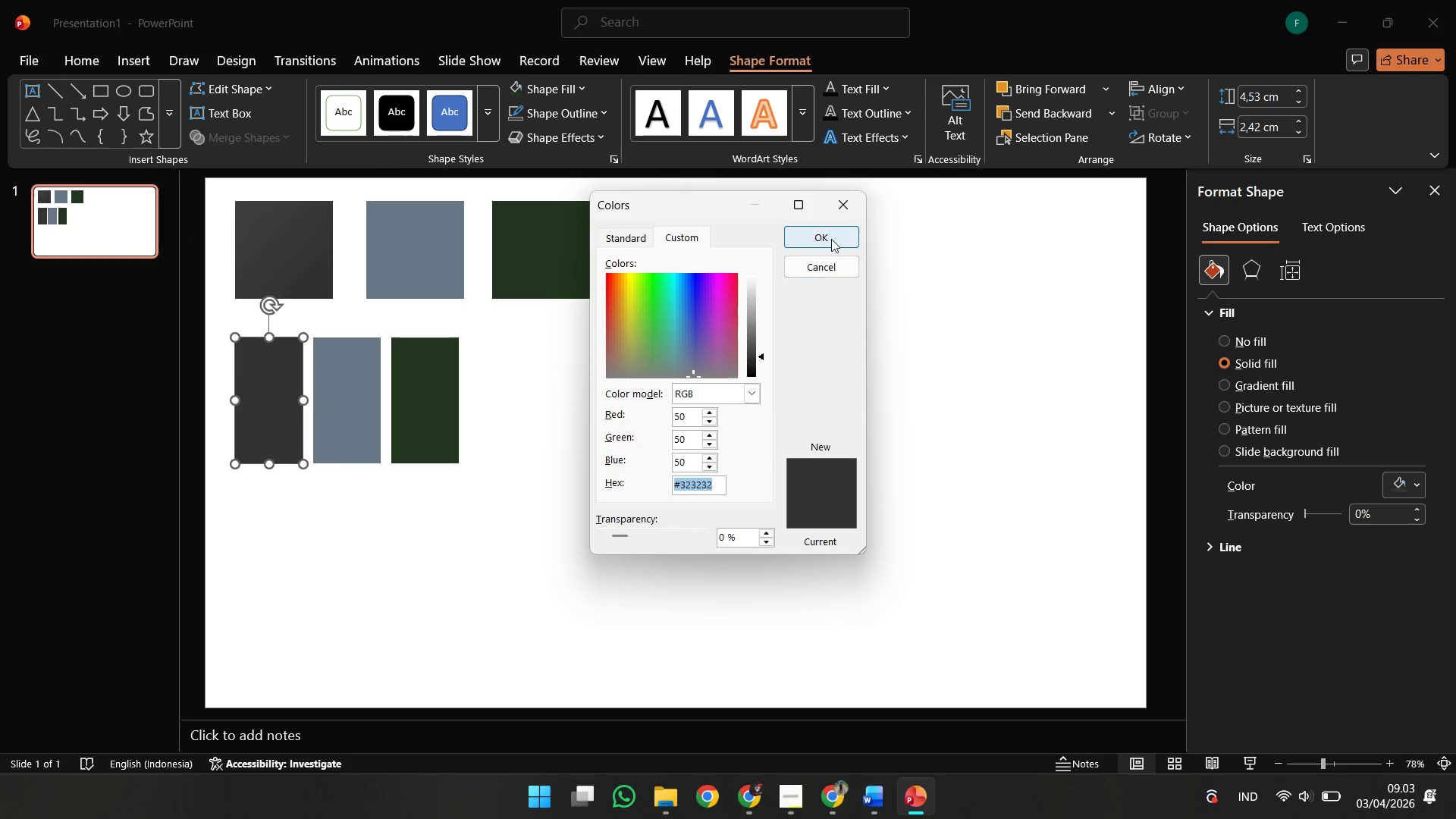 
key(Control+C)
 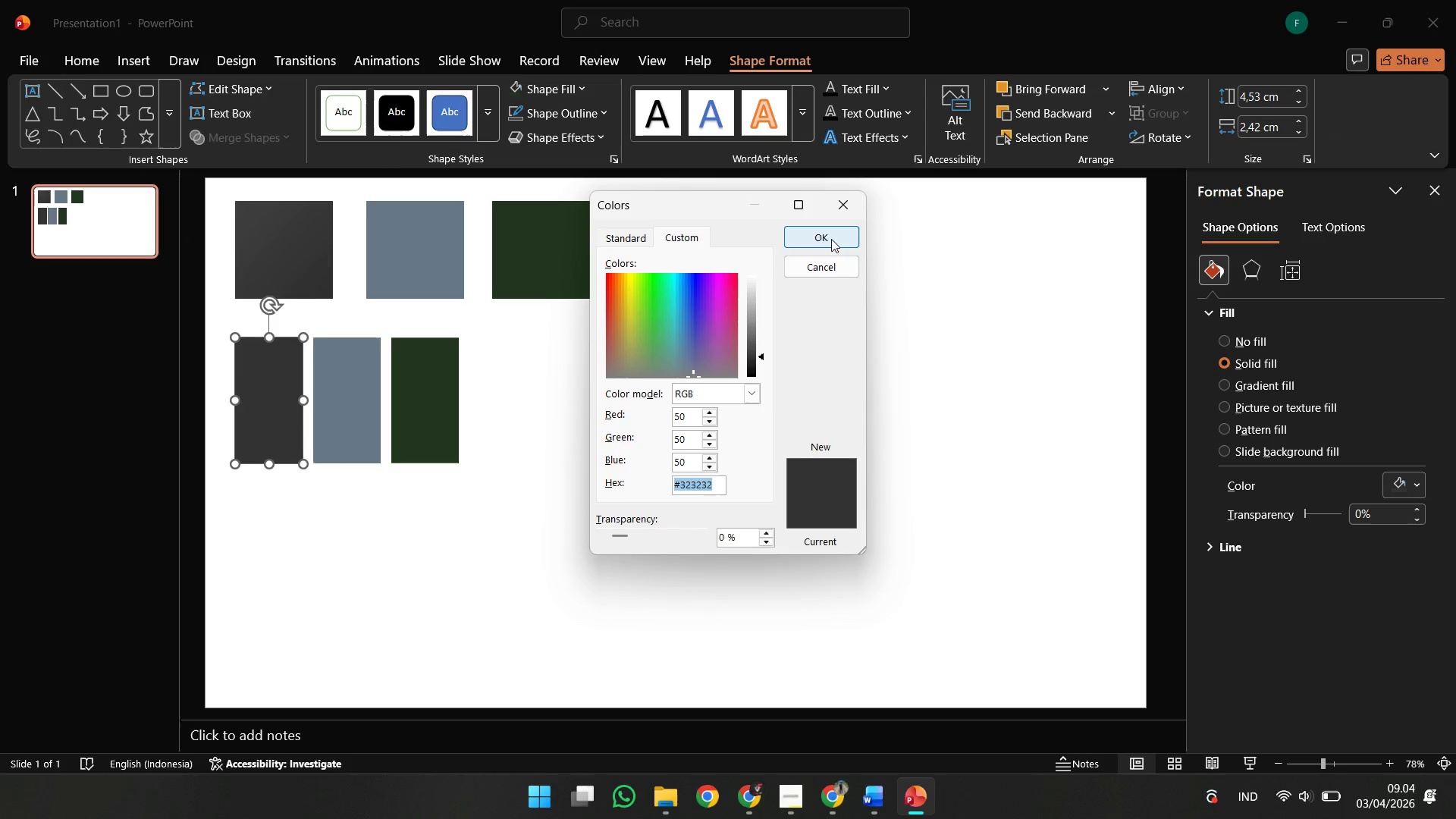 
left_click([831, 239])
 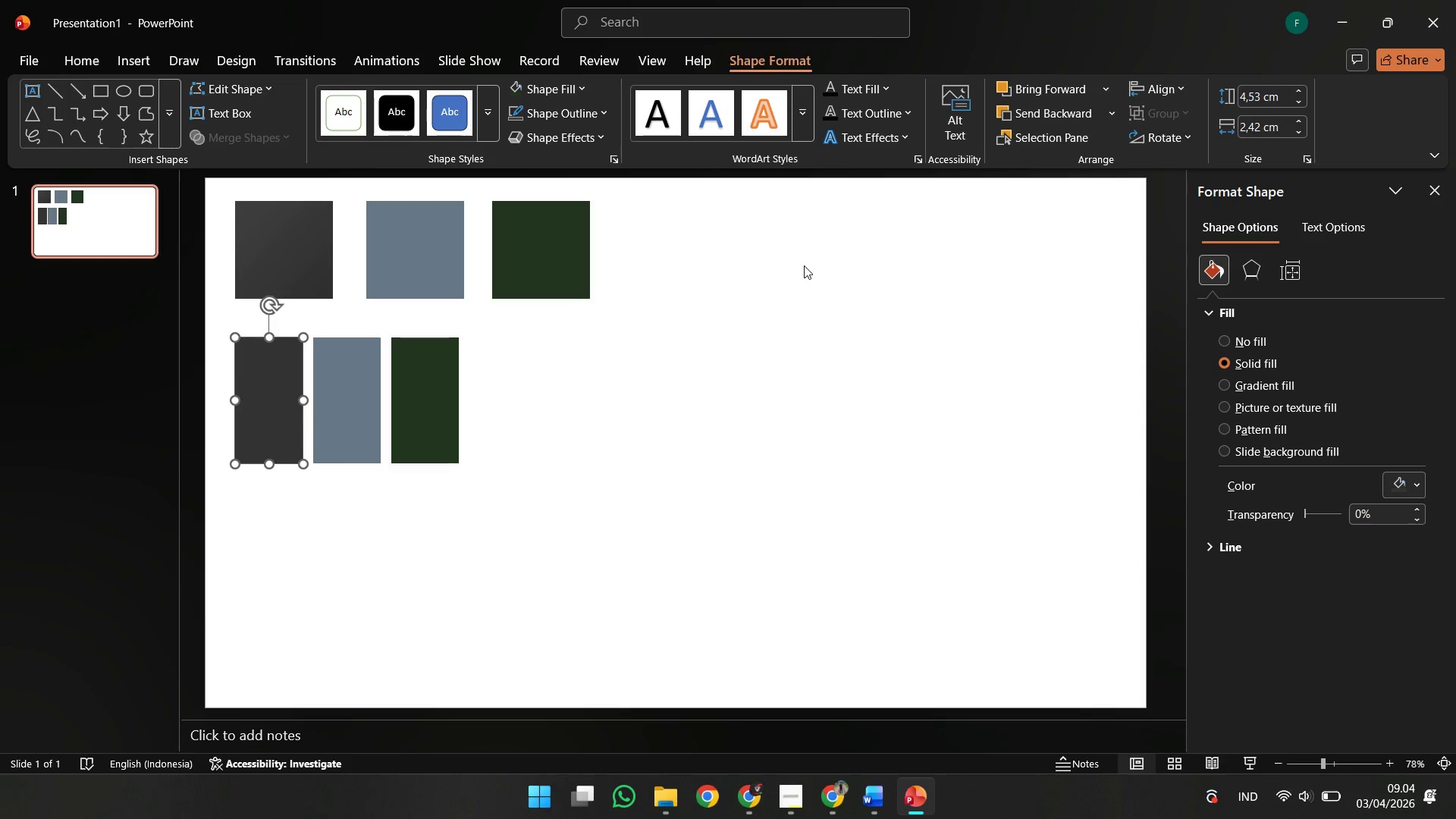 
left_click([804, 265])
 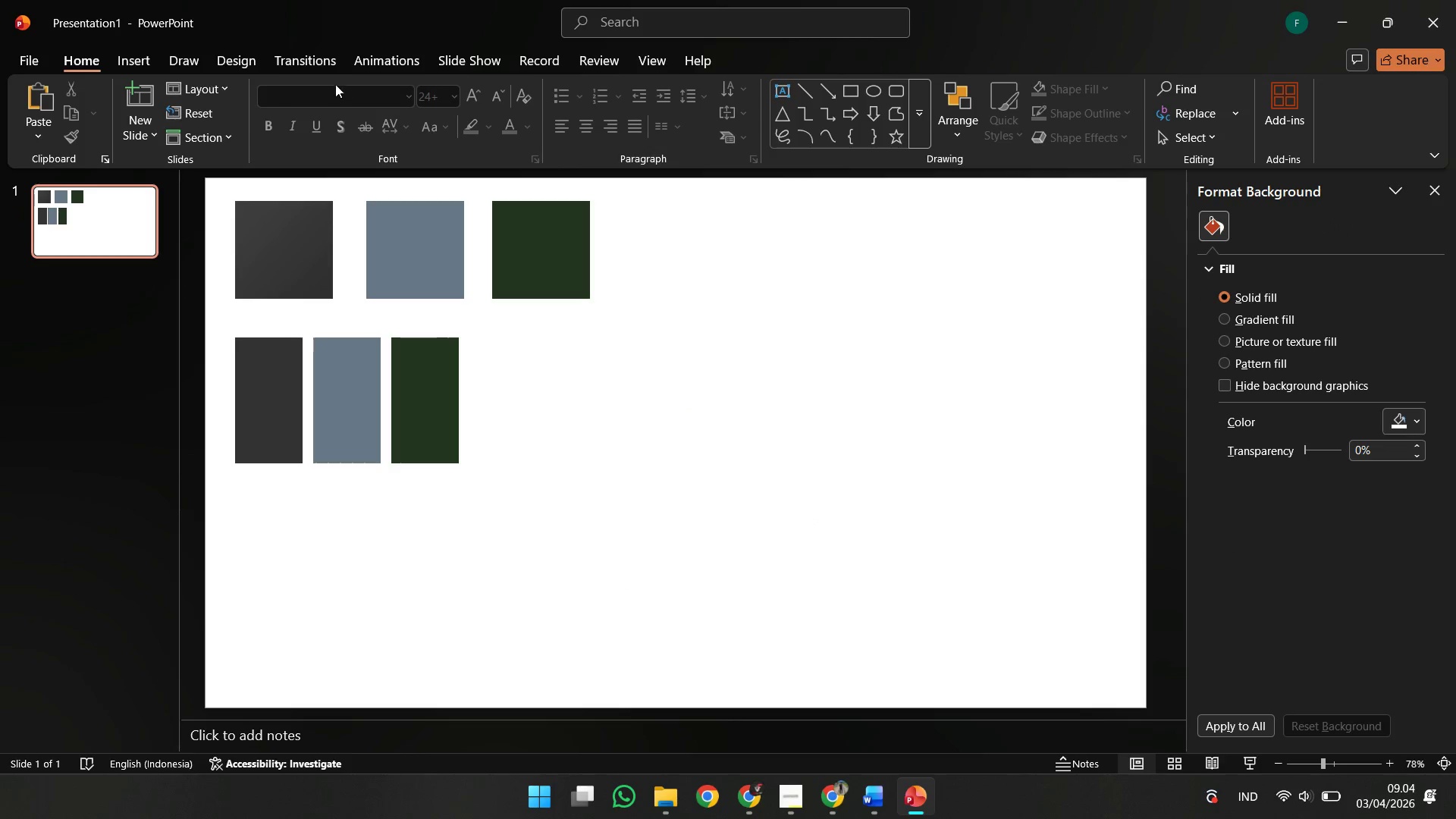 
left_click([251, 64])
 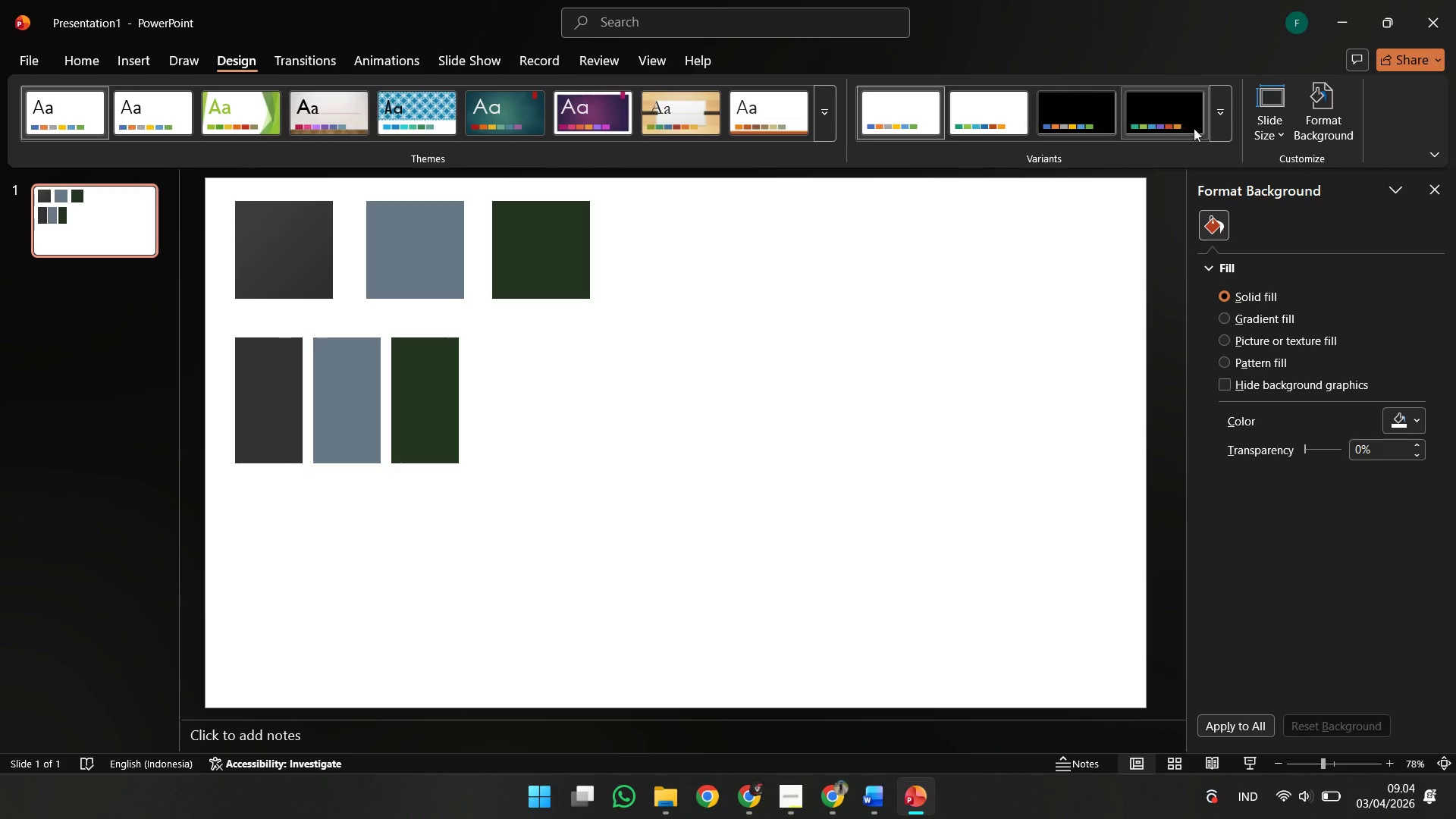 
left_click([1213, 128])
 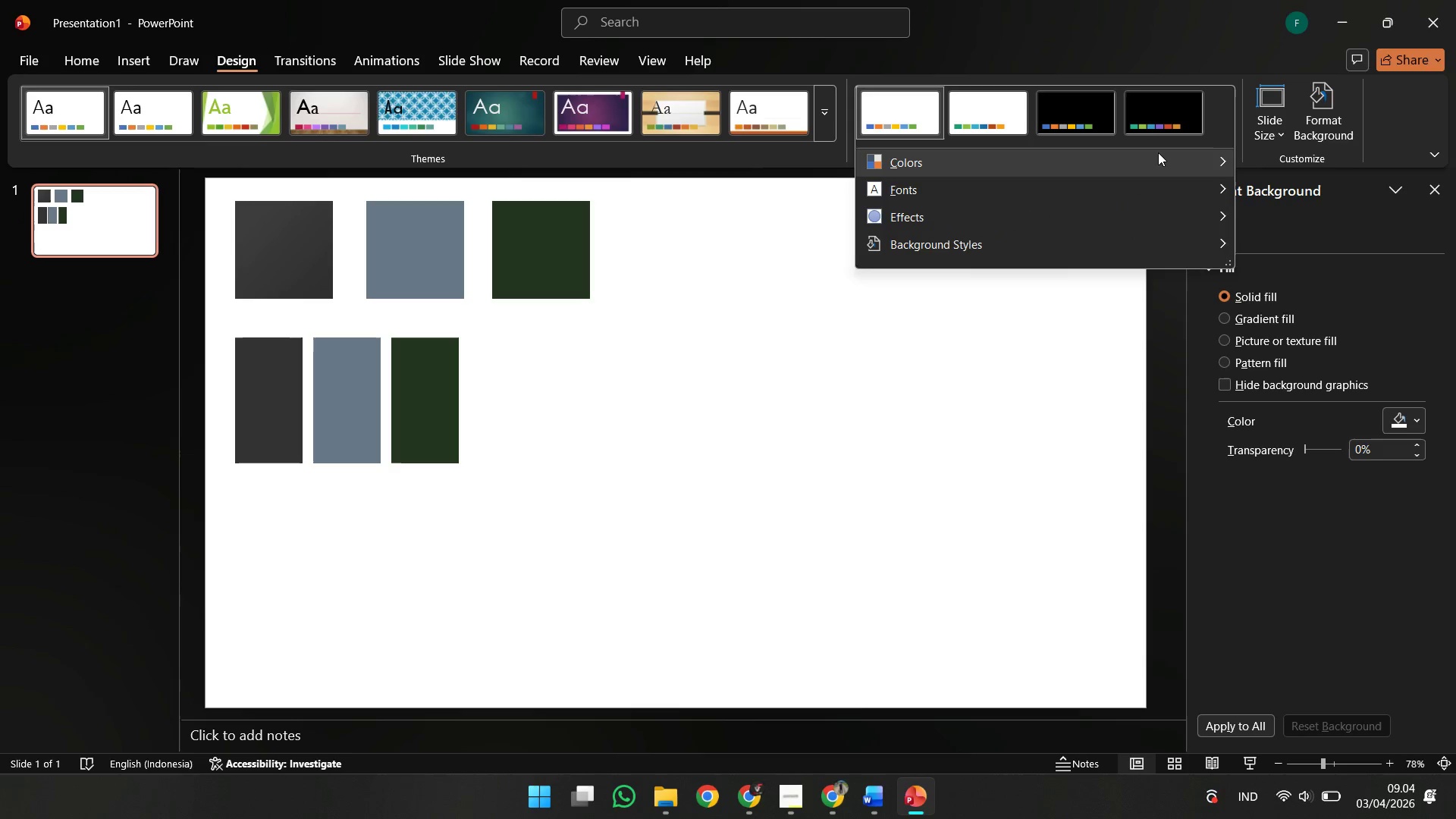 
left_click([1156, 153])
 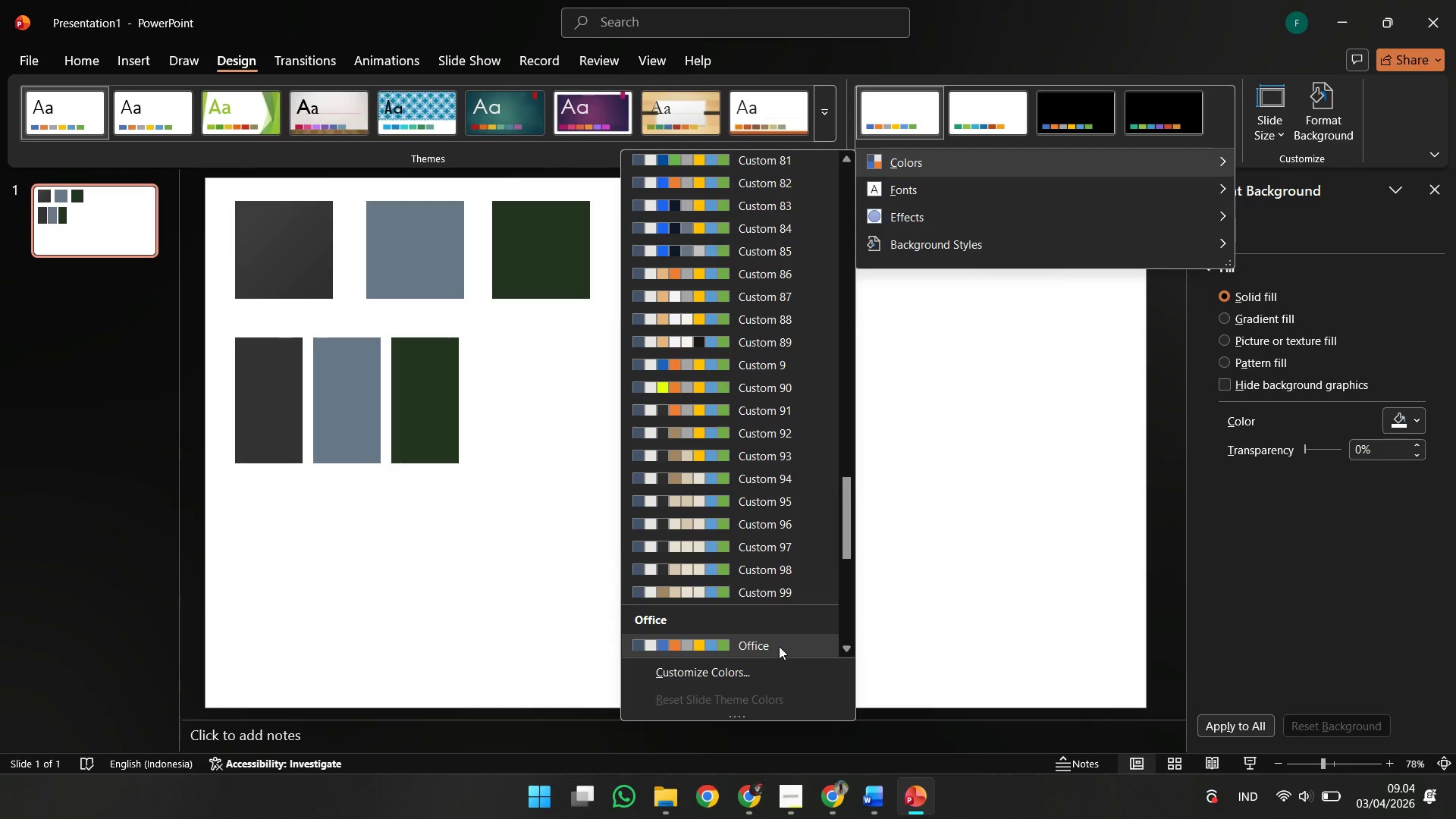 
left_click([769, 668])
 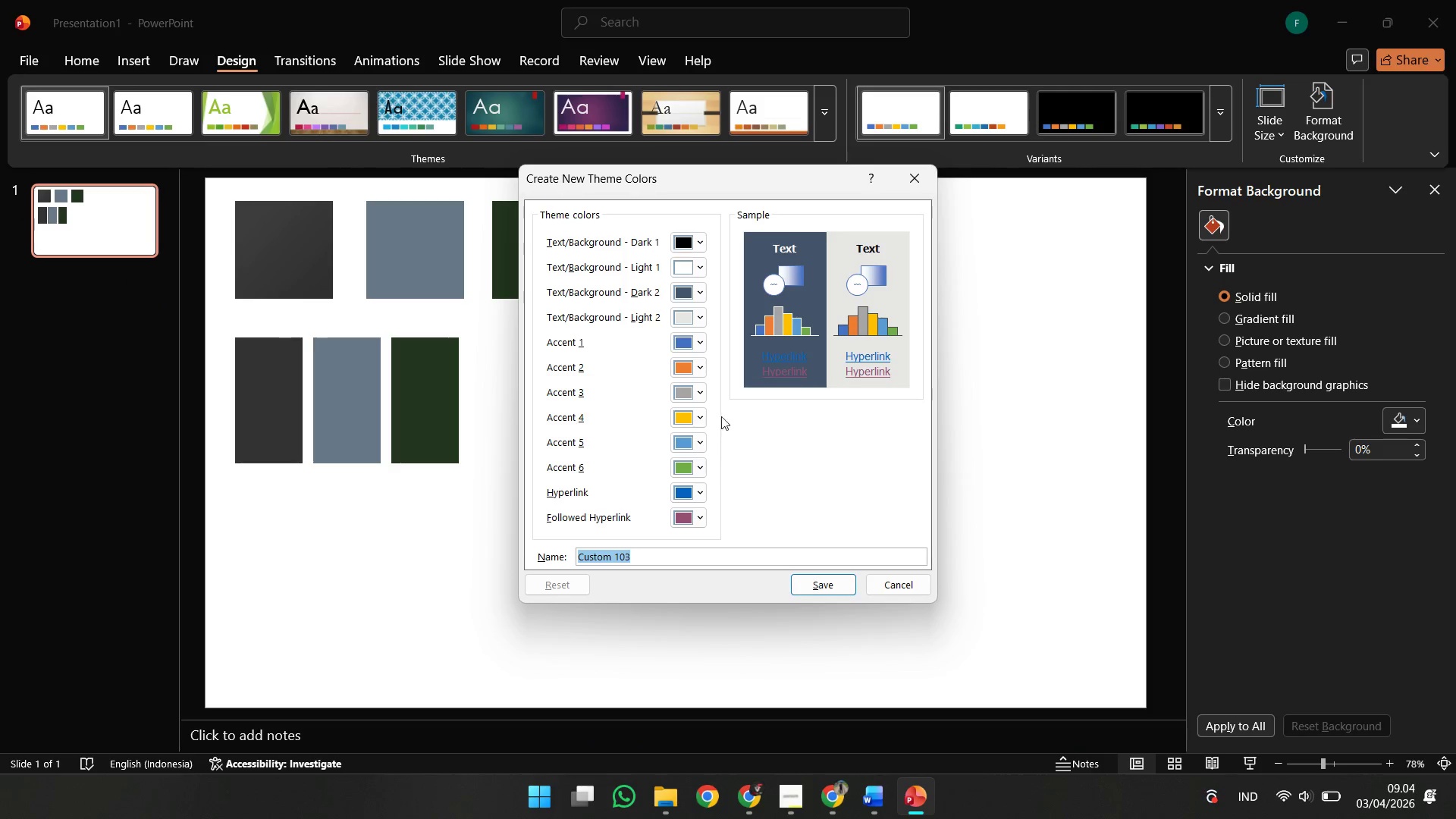 
left_click([692, 349])
 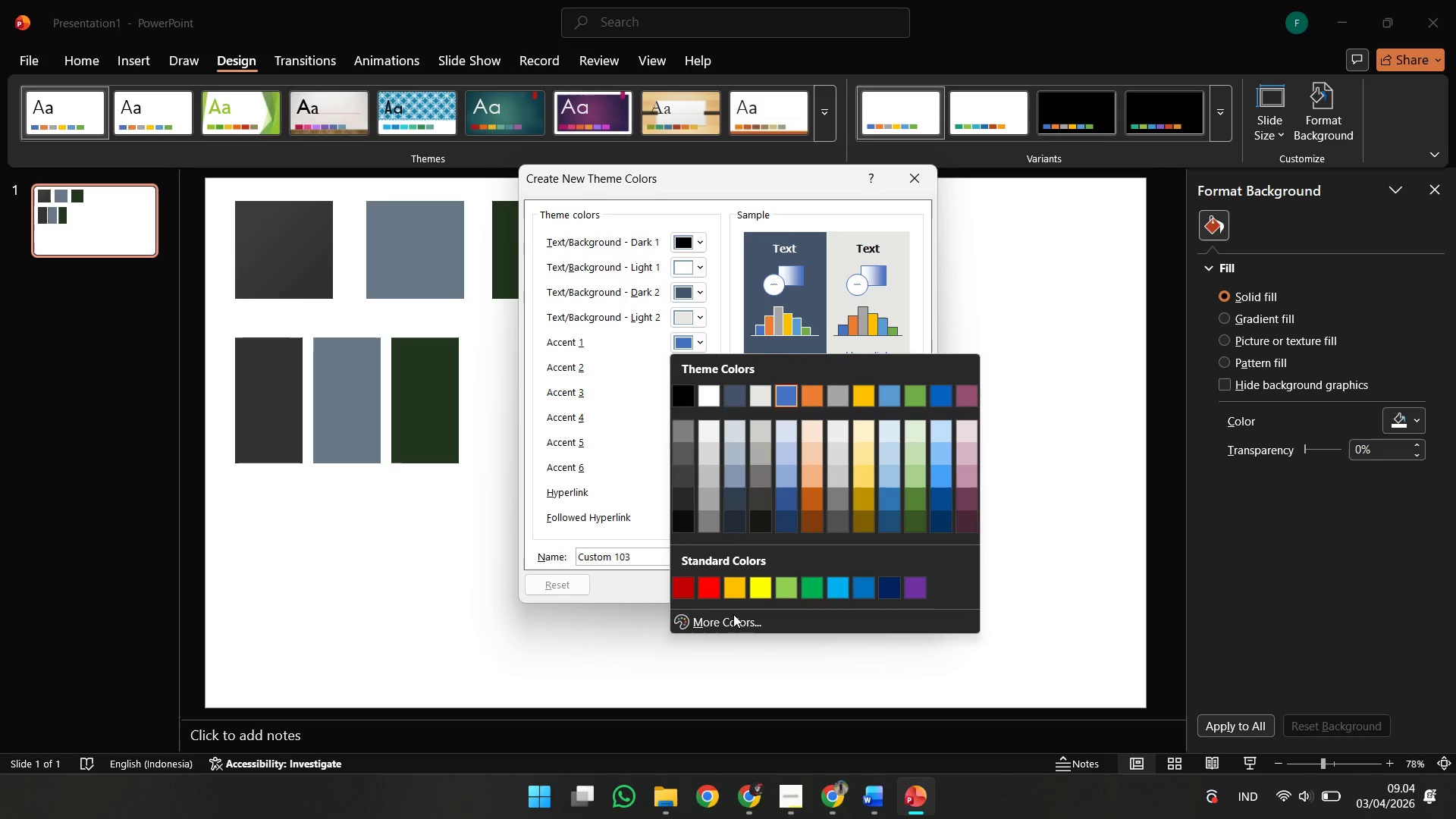 
left_click([733, 617])
 